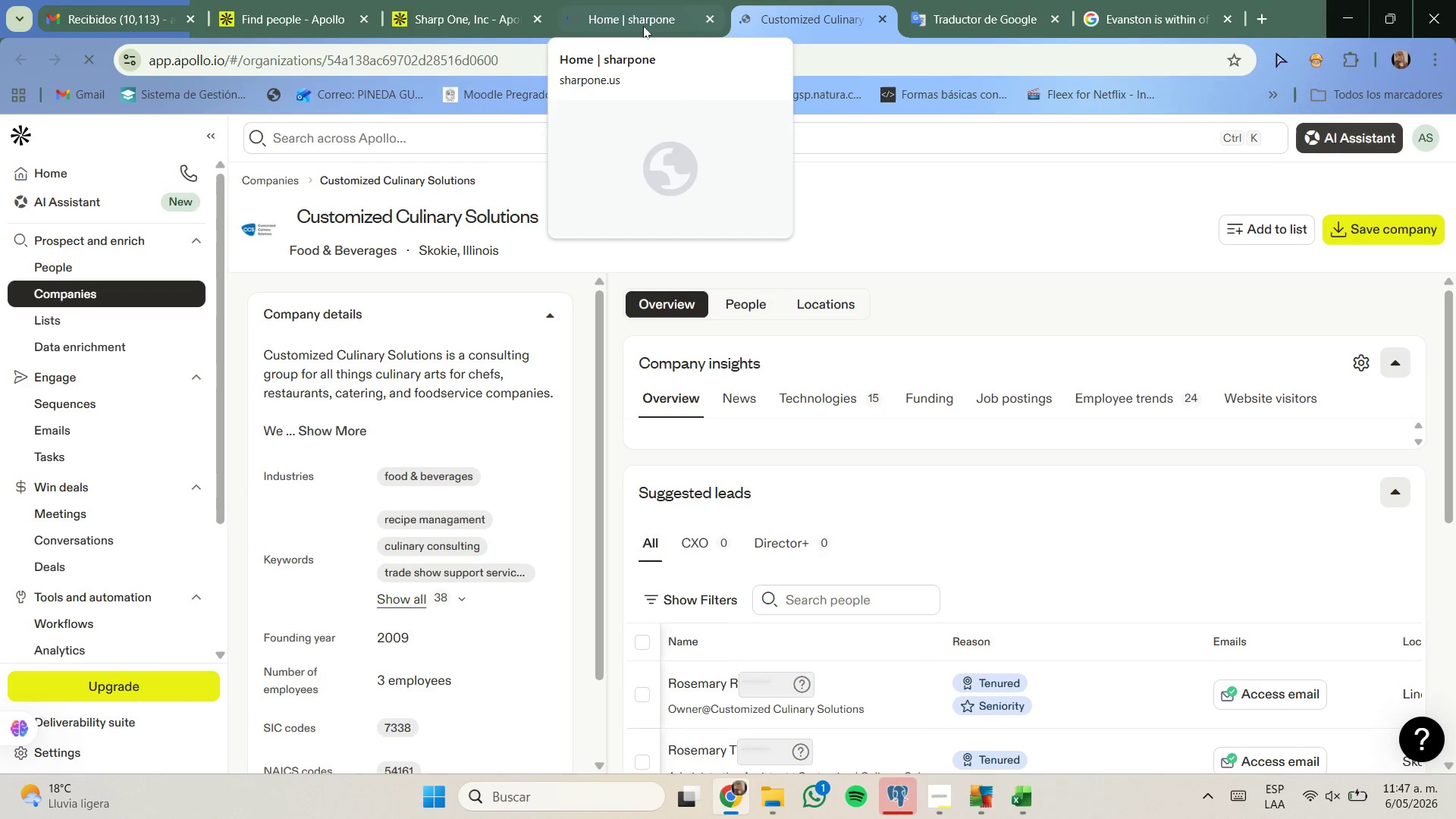 
left_click([643, 21])
 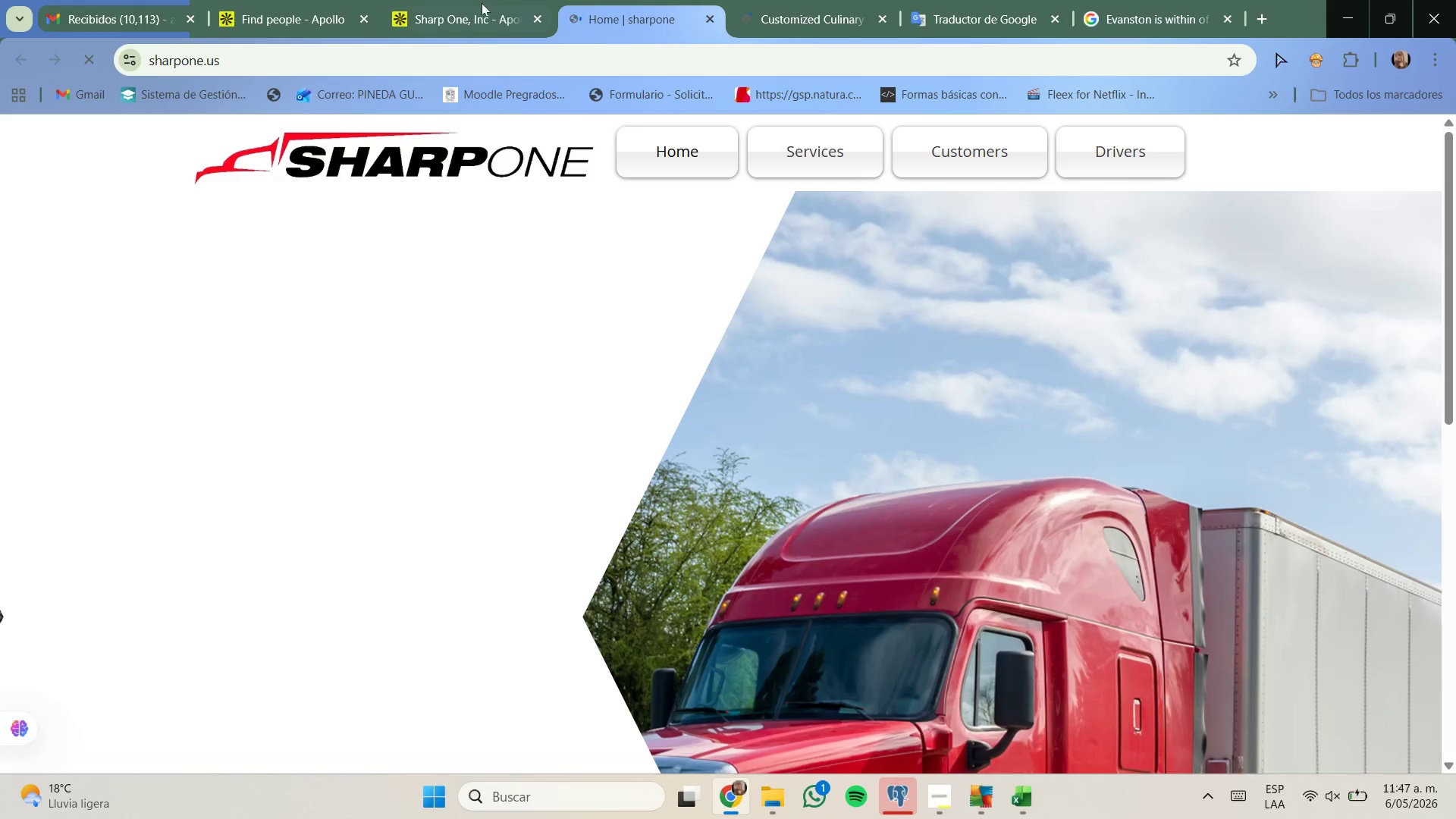 
left_click([482, 3])
 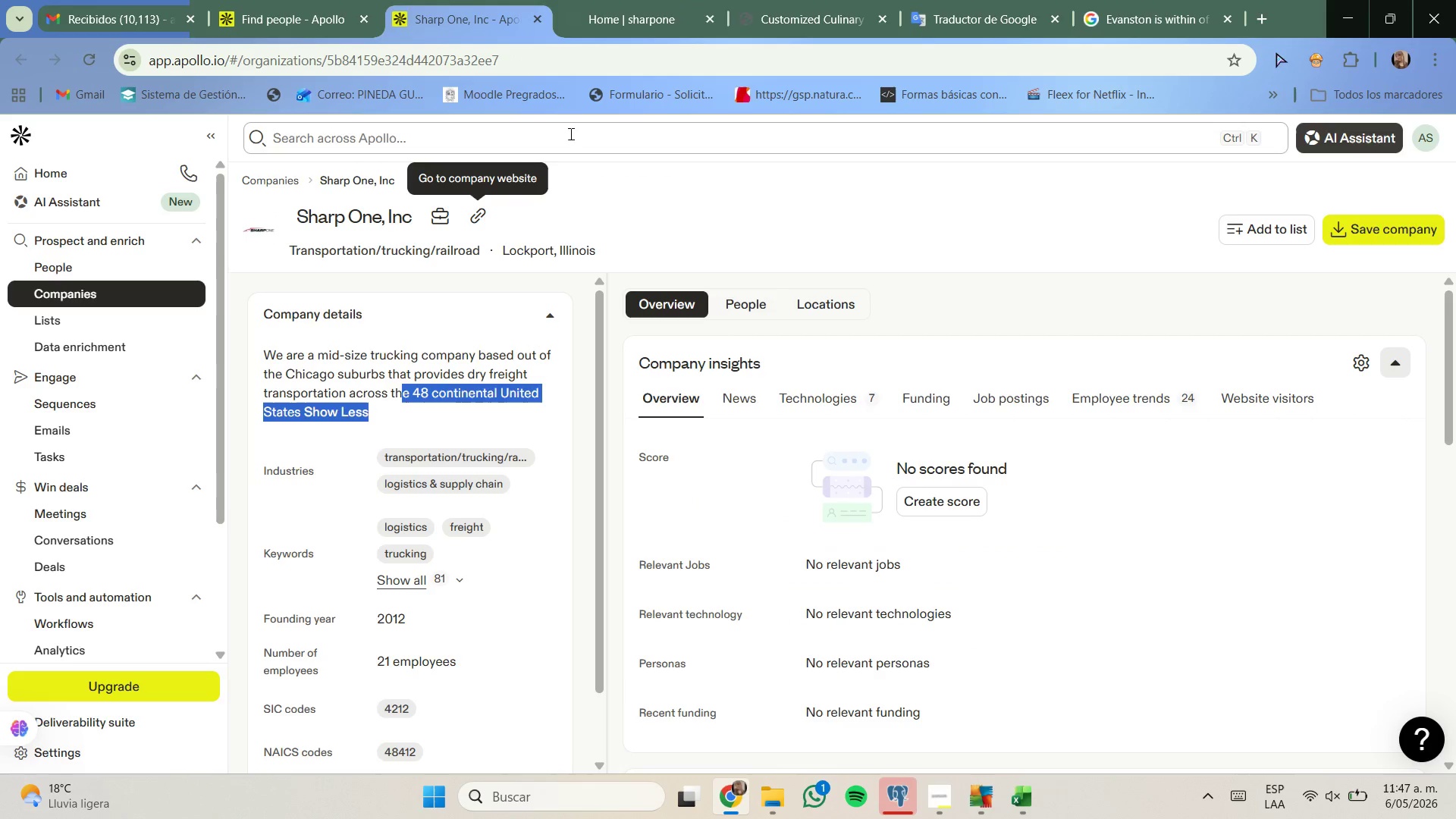 
left_click([626, 0])
 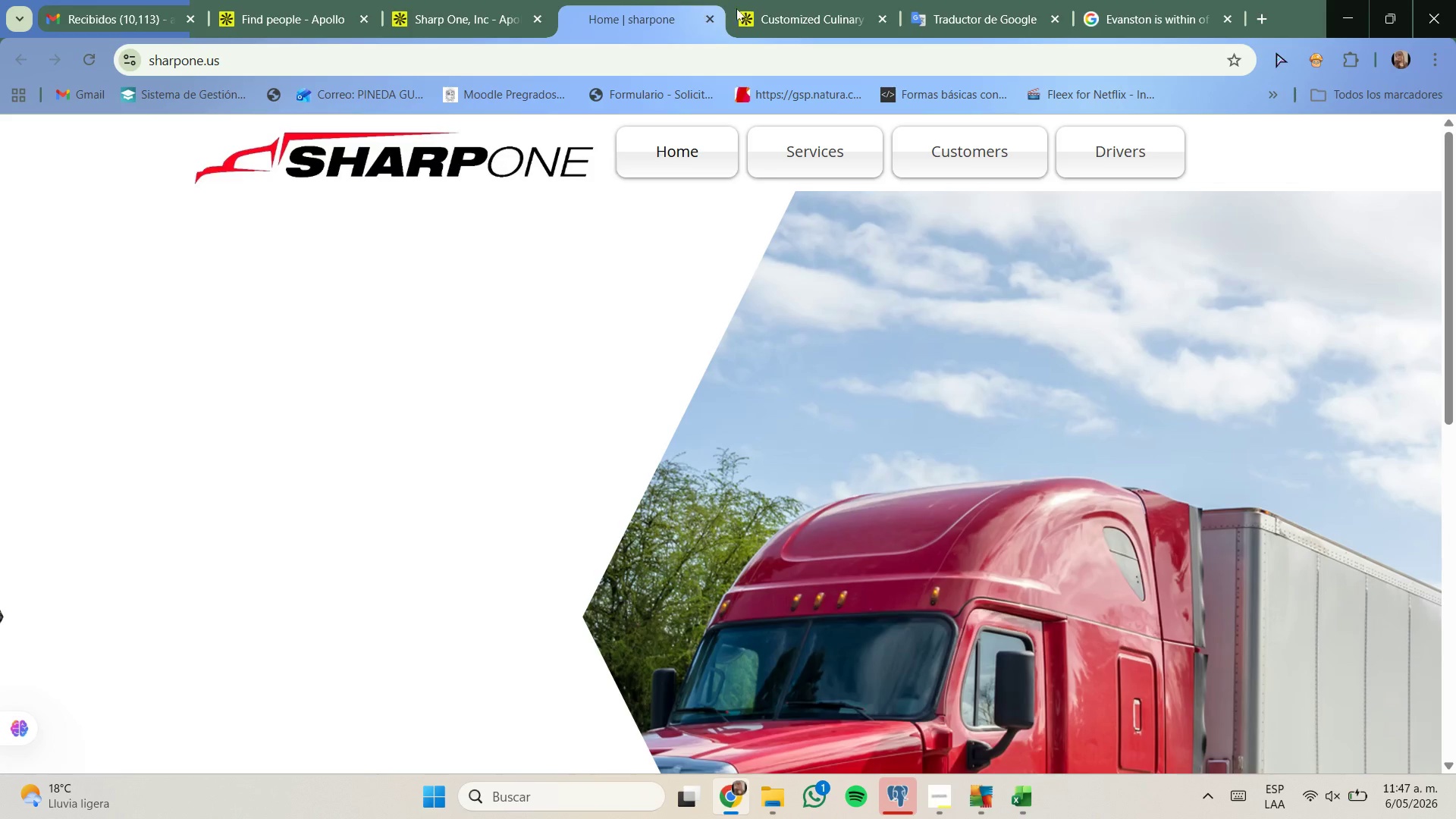 
left_click([752, 8])
 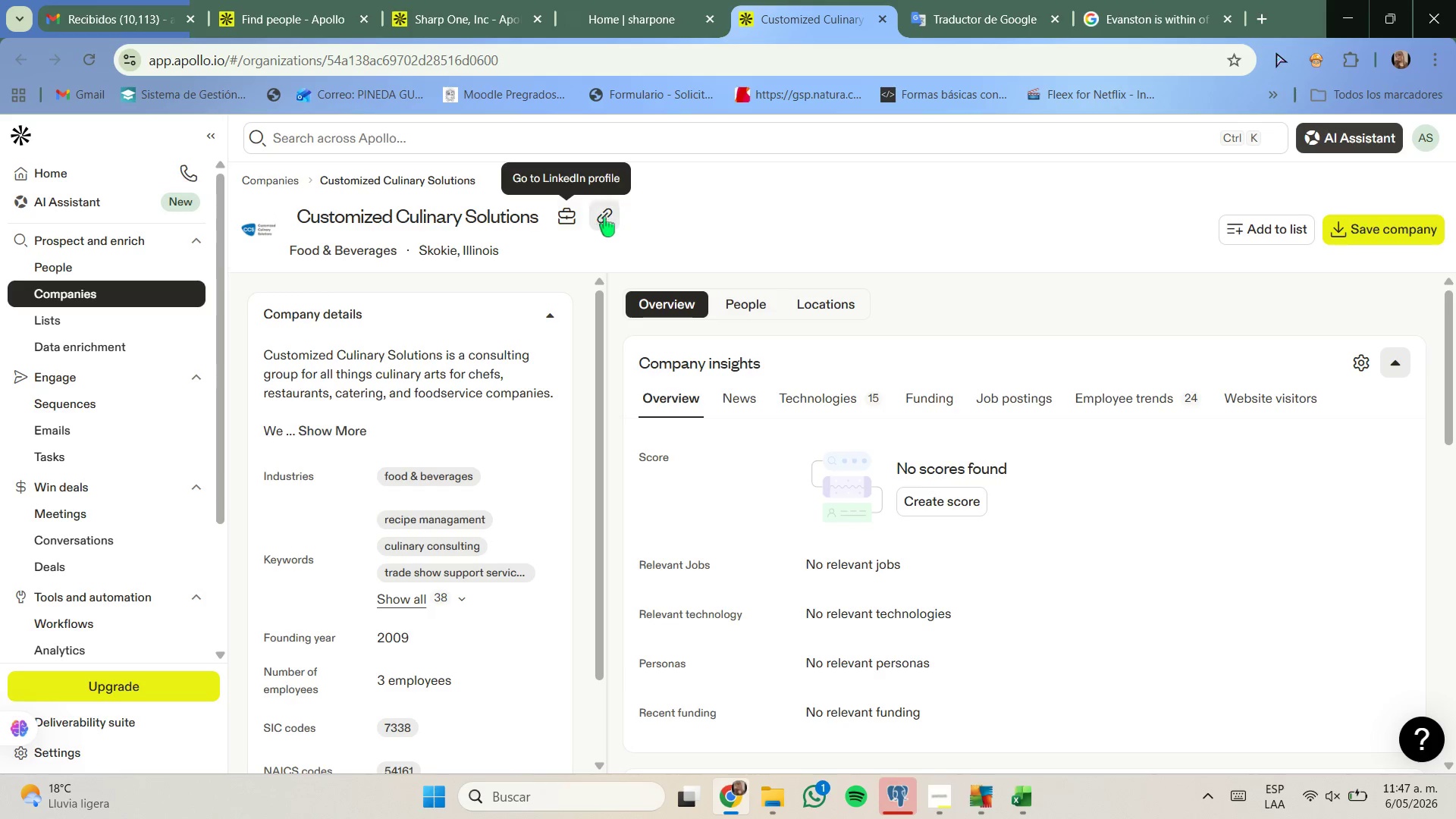 
left_click([604, 217])
 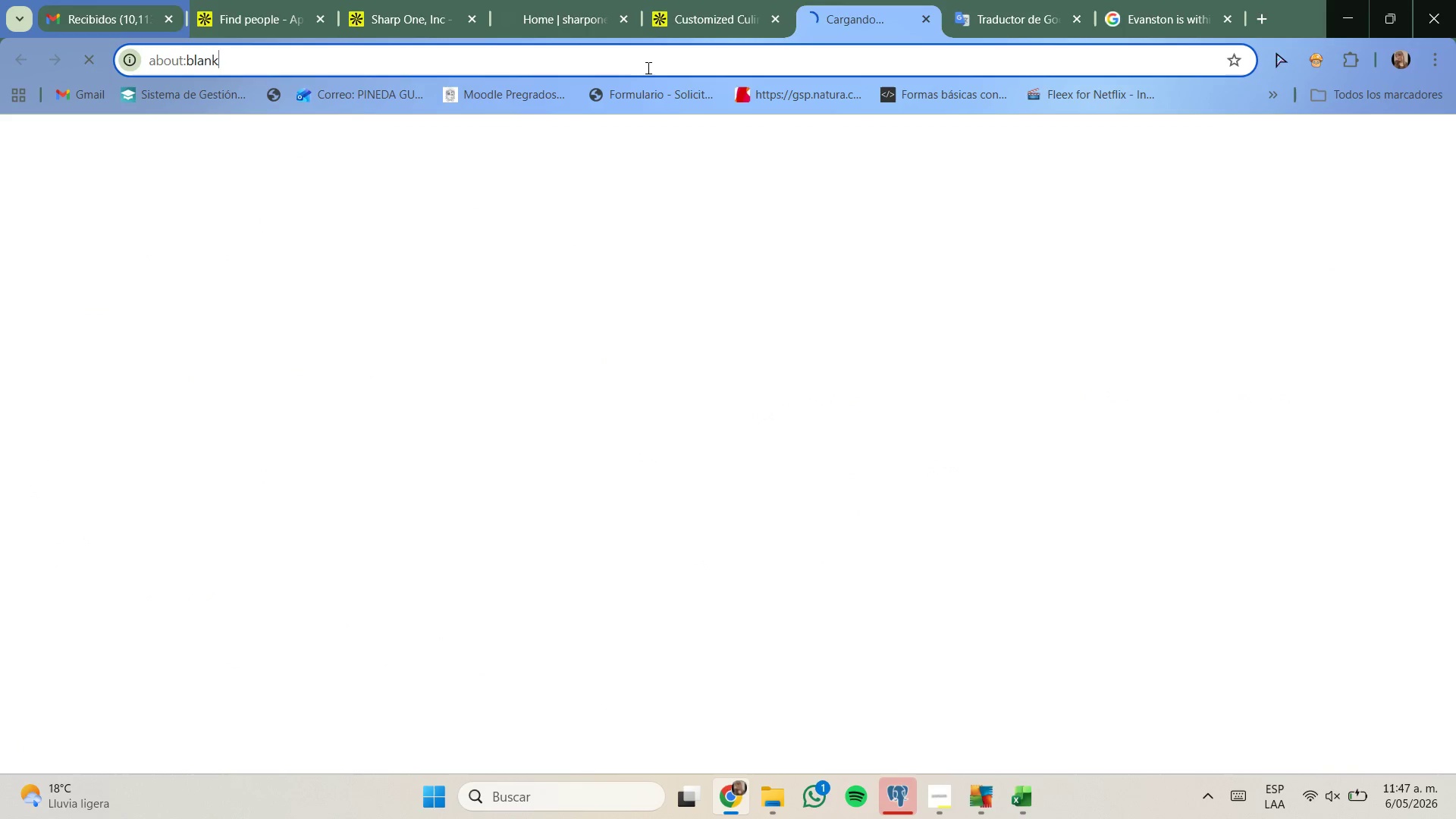 
double_click([698, 42])
 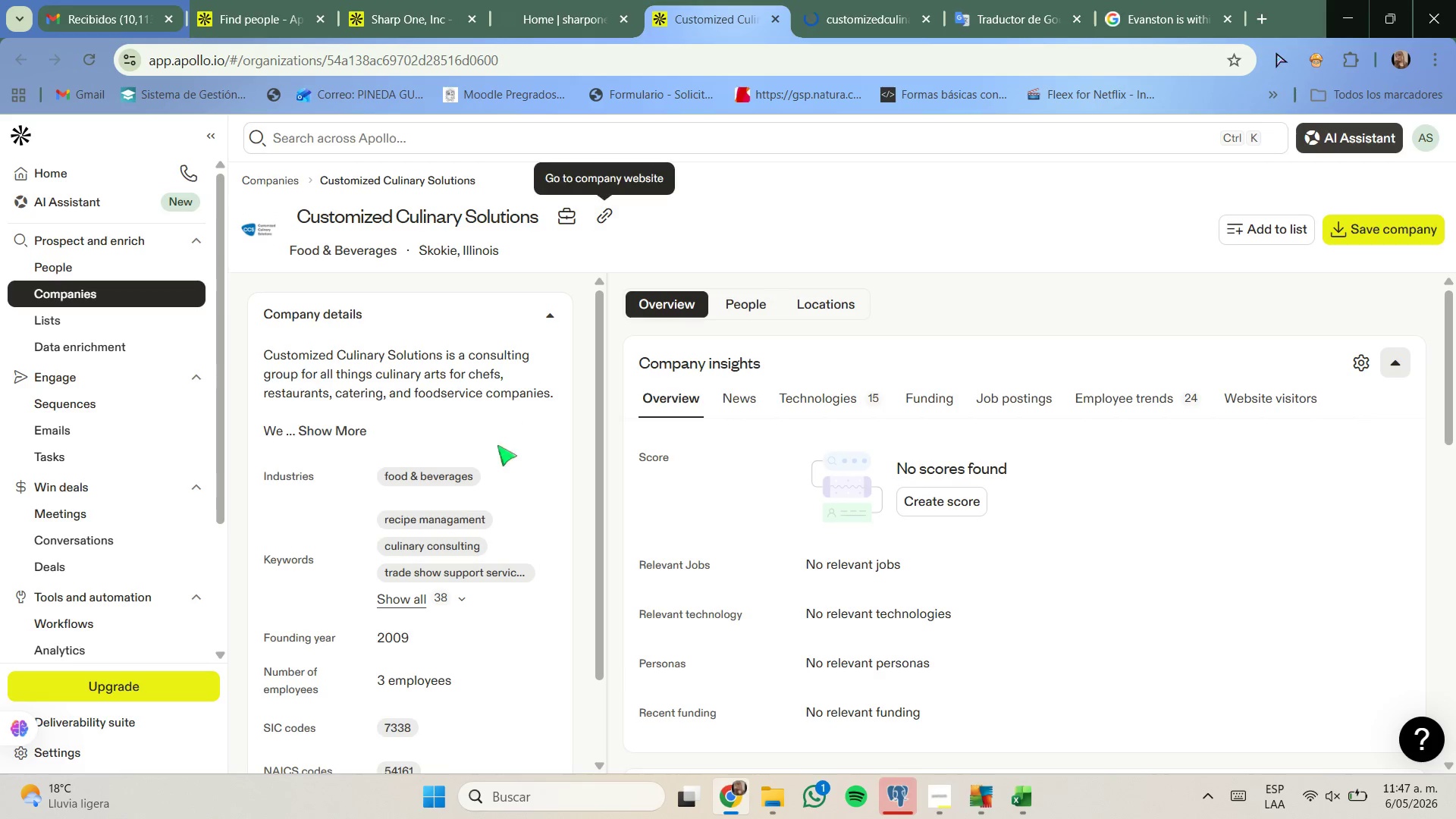 
scroll: coordinate [487, 501], scroll_direction: down, amount: 1.0
 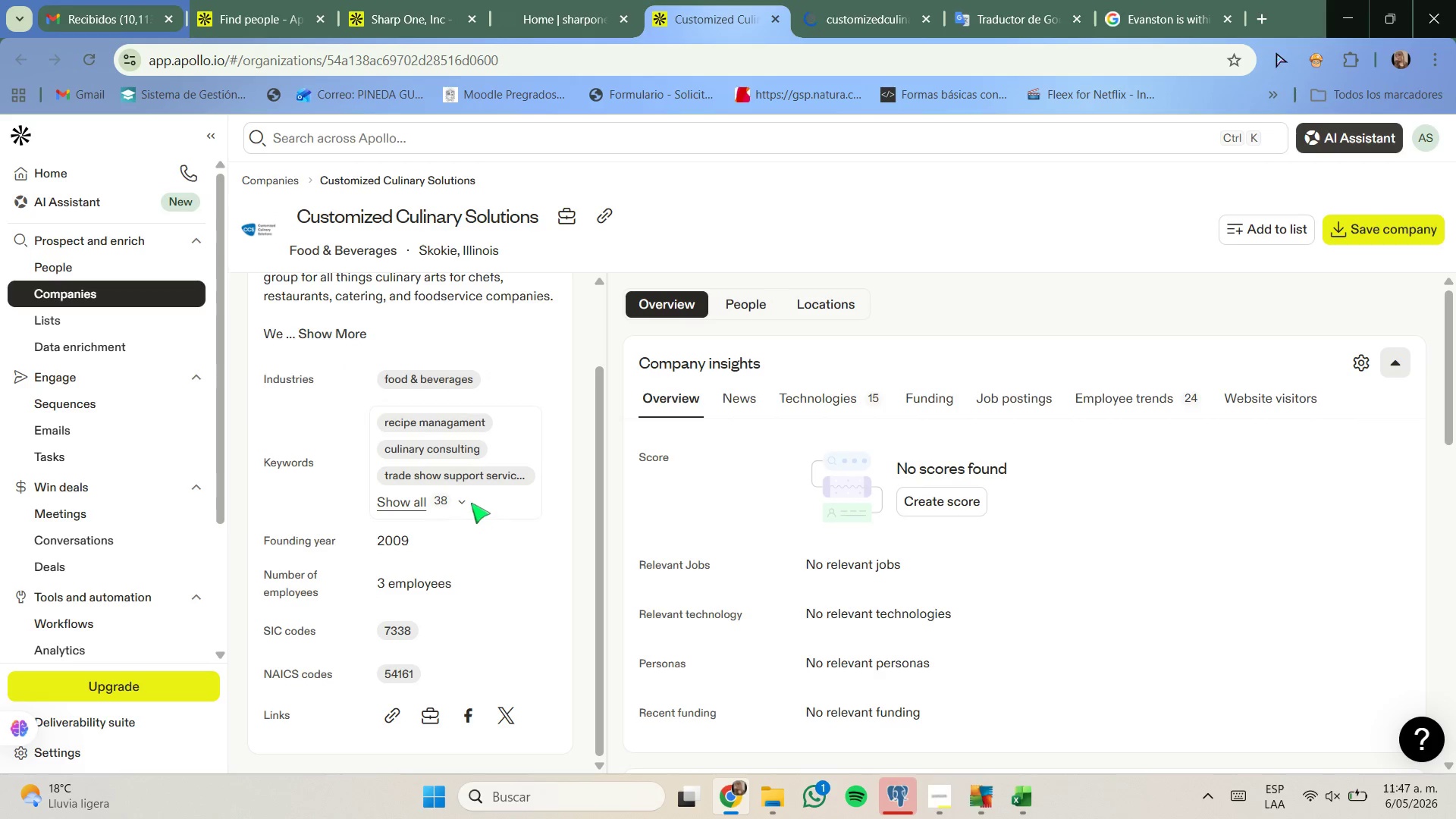 
left_click([463, 498])
 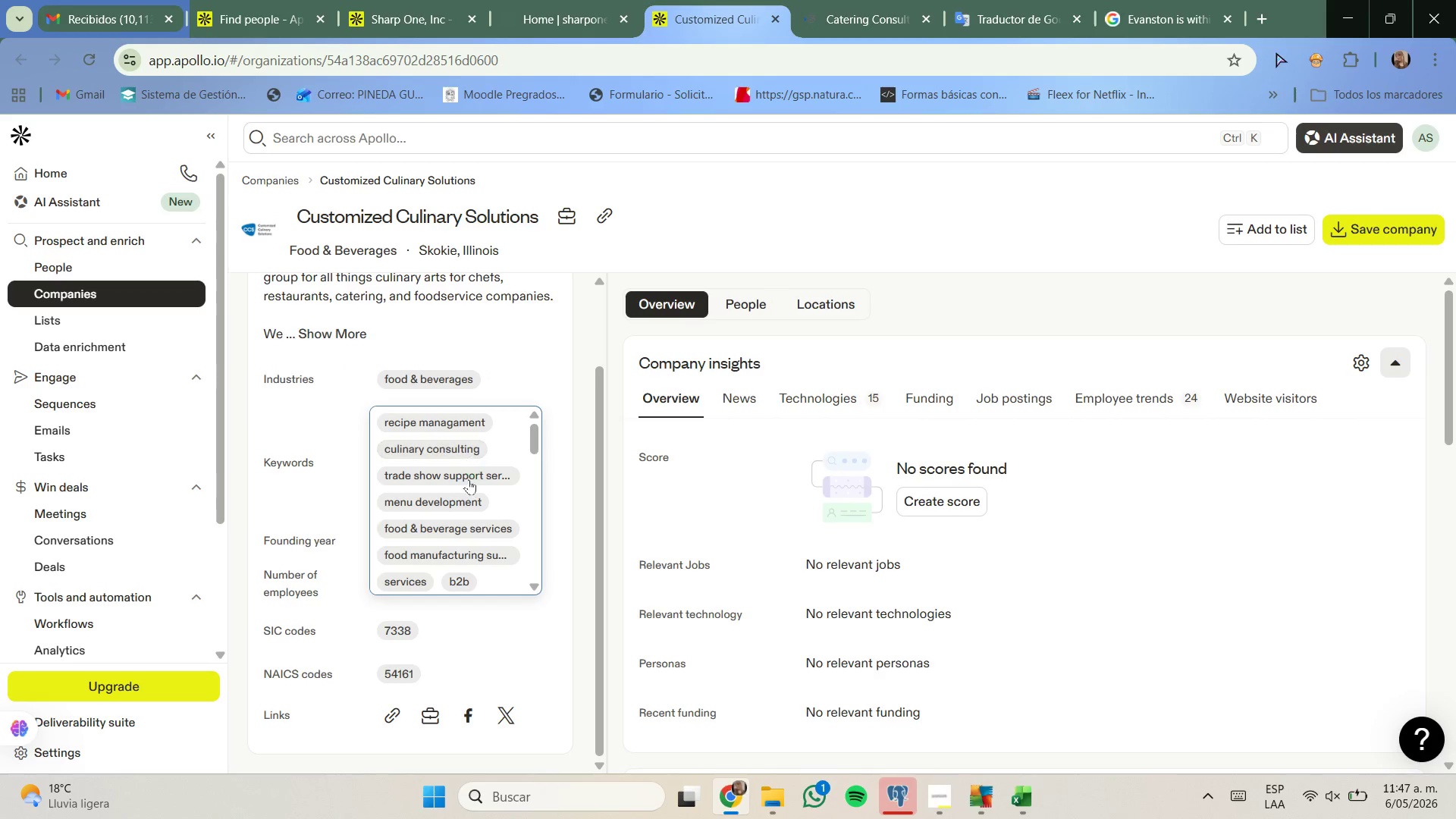 
scroll: coordinate [472, 511], scroll_direction: down, amount: 1.0
 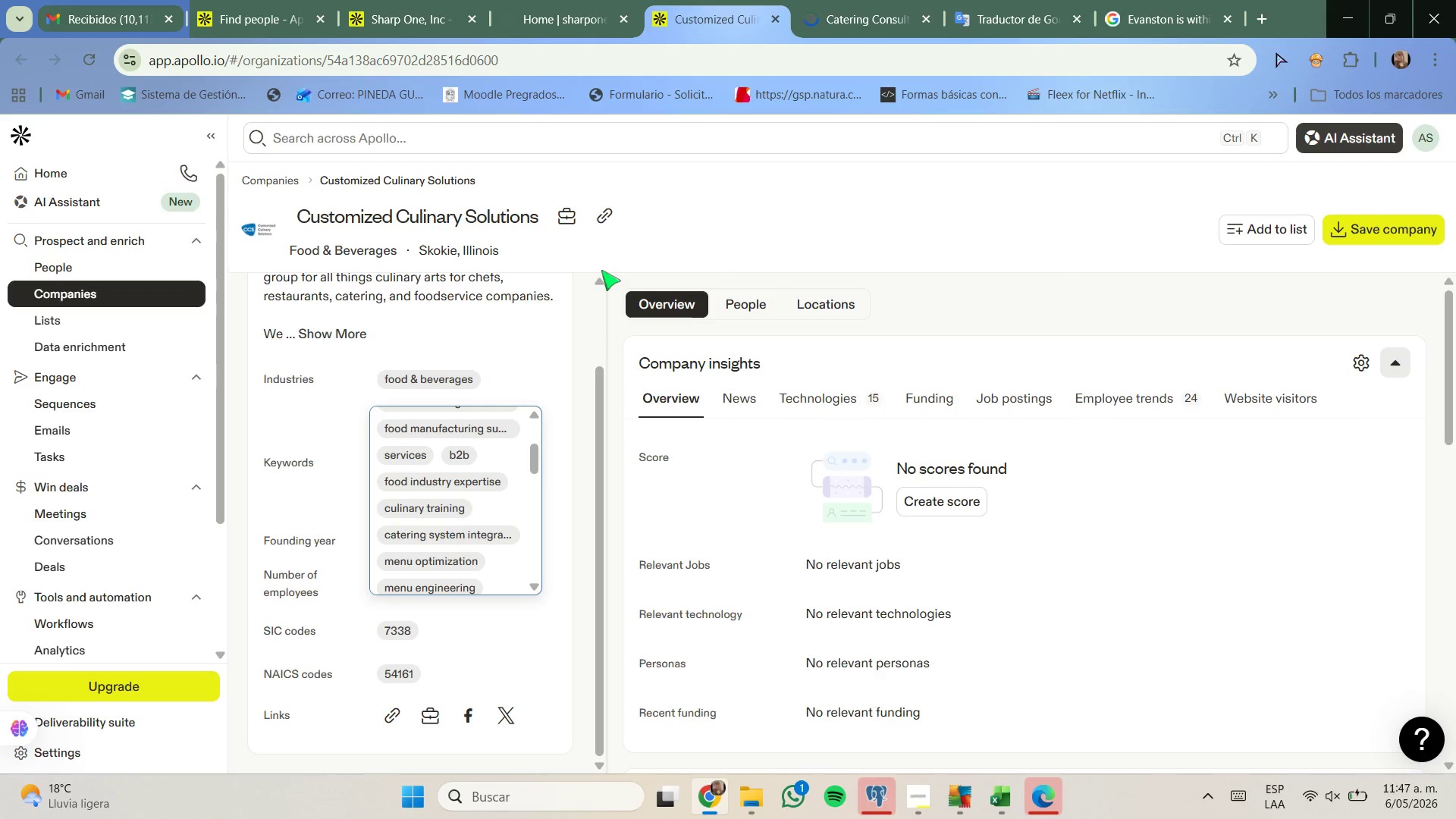 
left_click_drag(start_coordinate=[796, 14], to_coordinate=[1390, 167])
 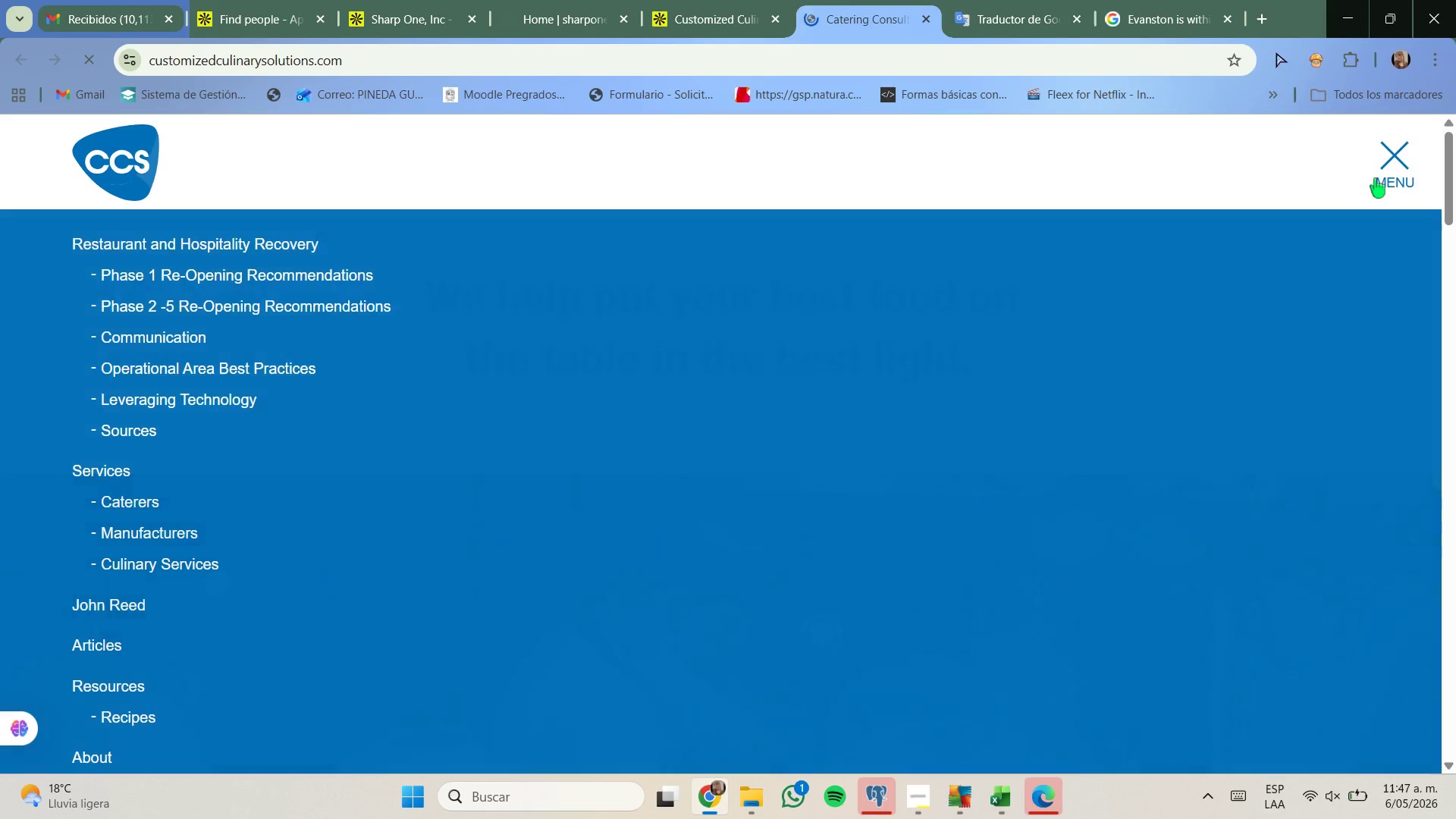 
scroll: coordinate [615, 370], scroll_direction: down, amount: 6.0
 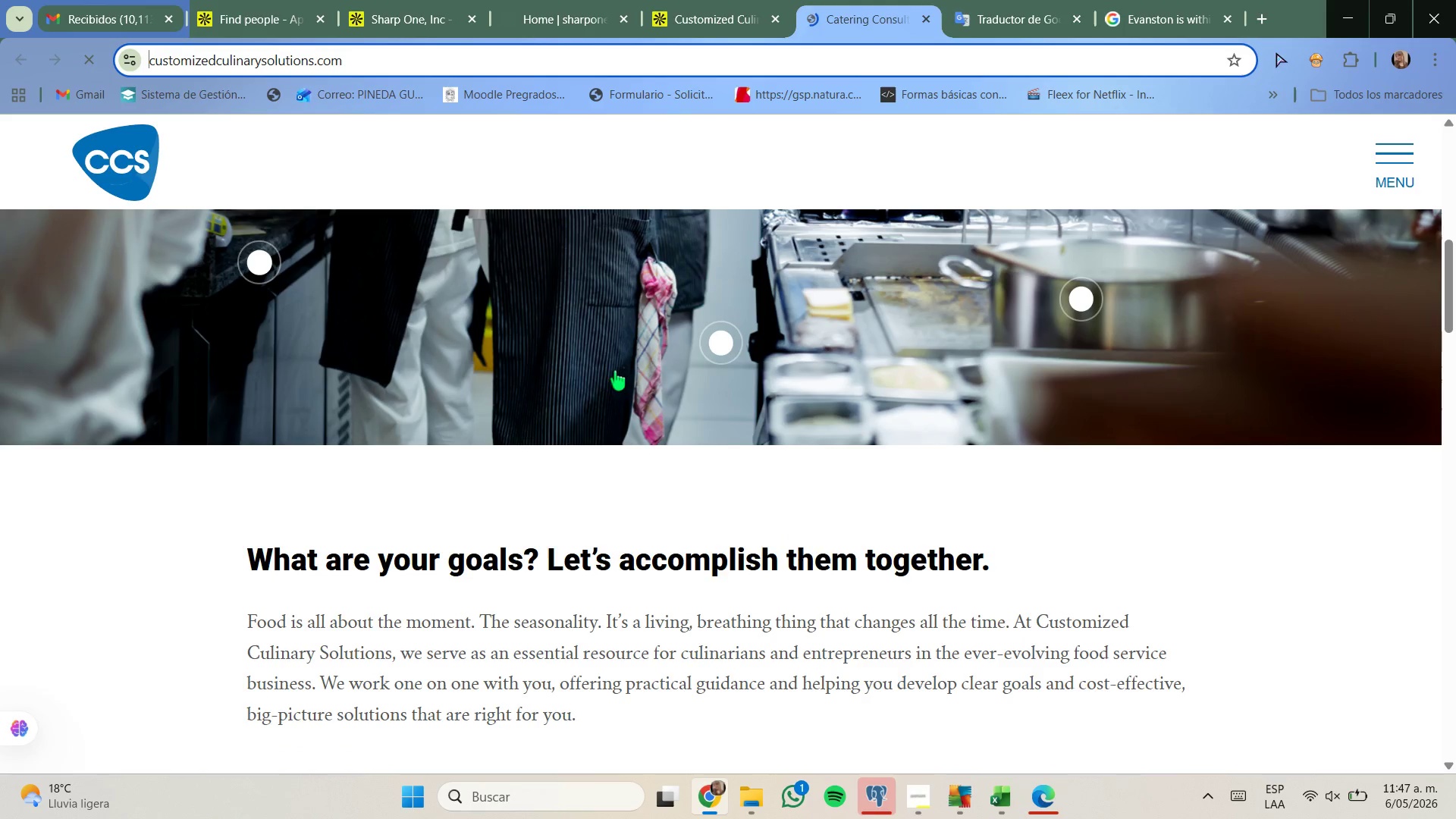 
scroll: coordinate [616, 381], scroll_direction: up, amount: 11.0
 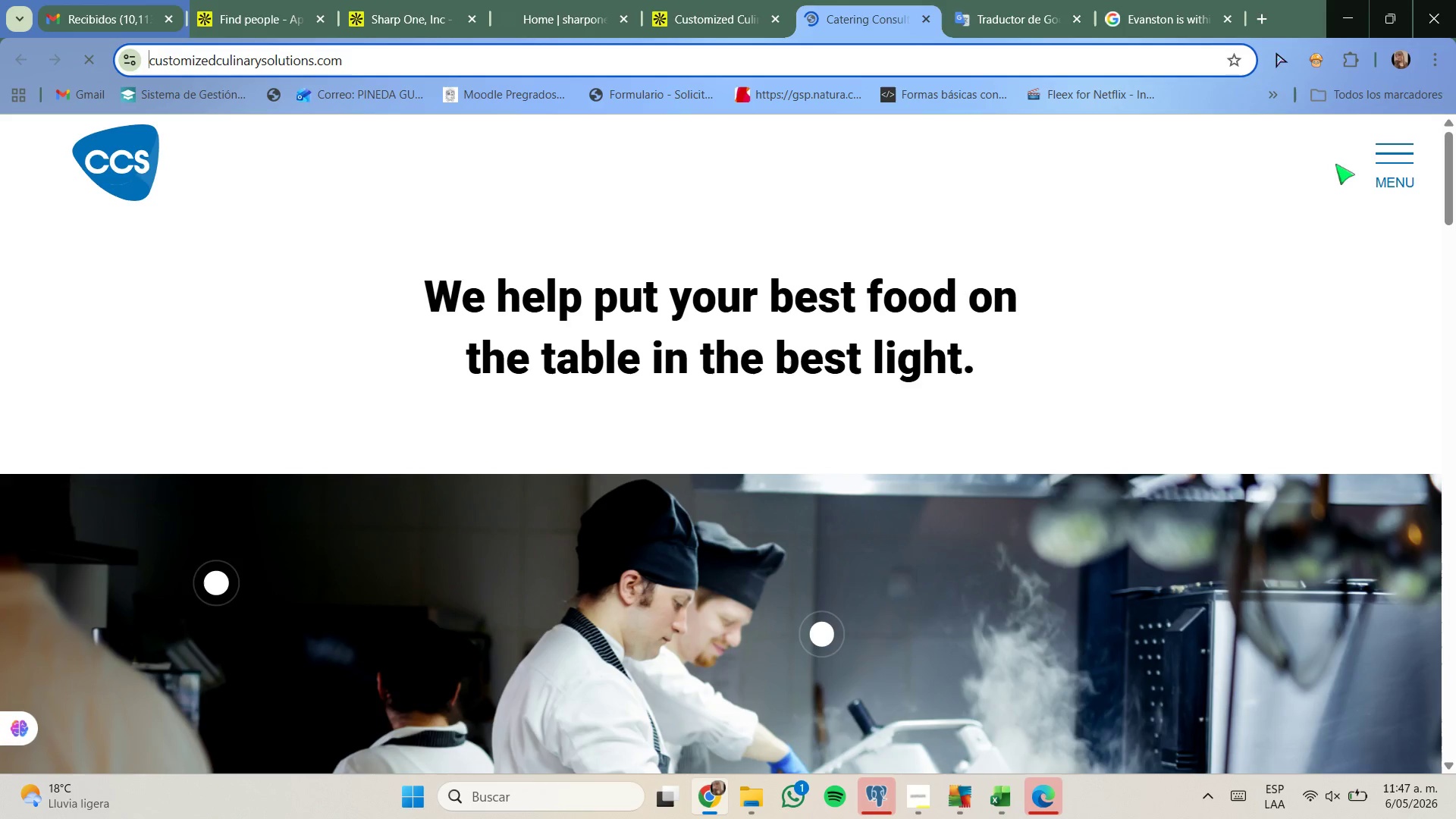 
left_click([1390, 167])
 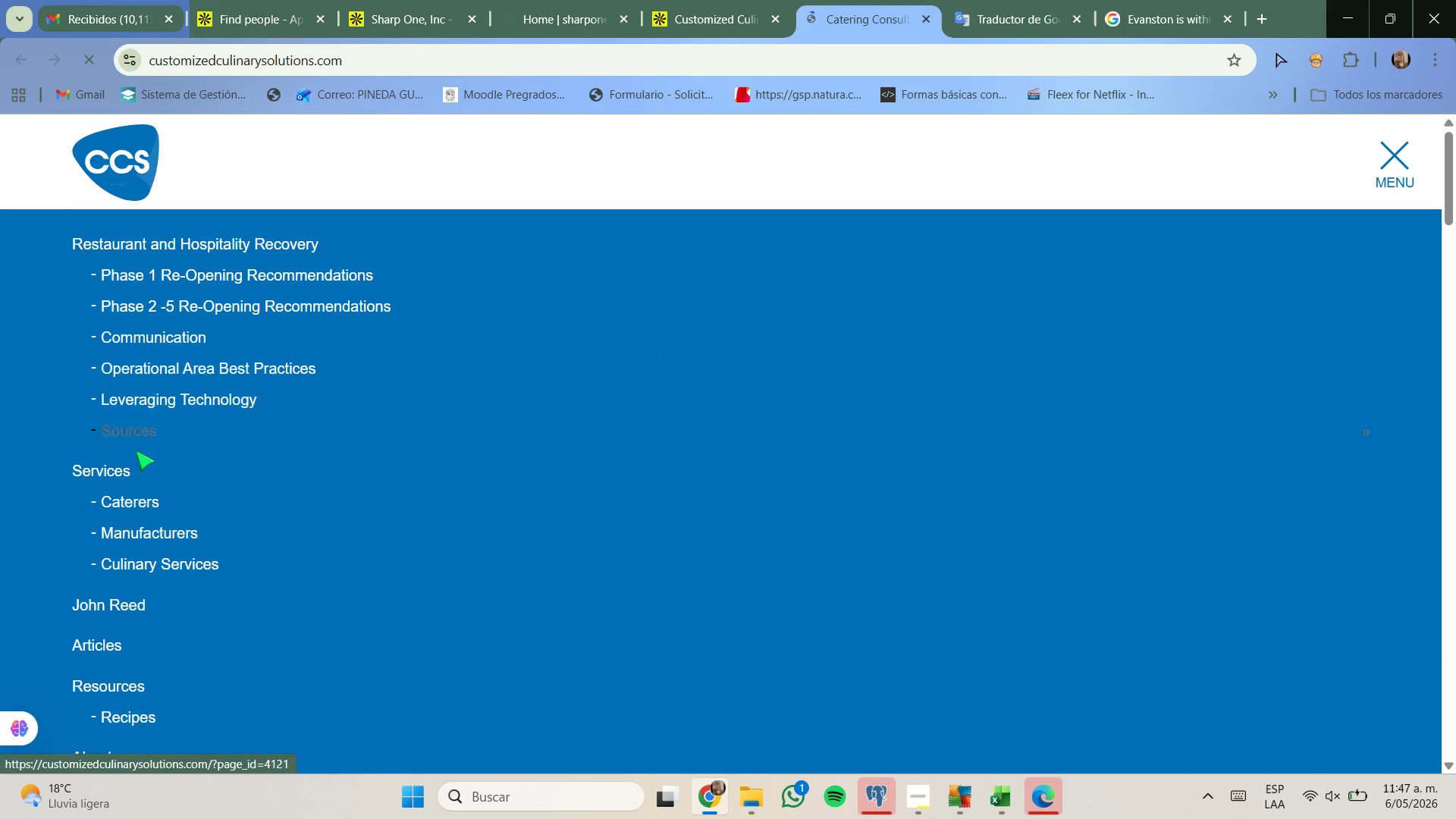 
left_click([143, 497])
 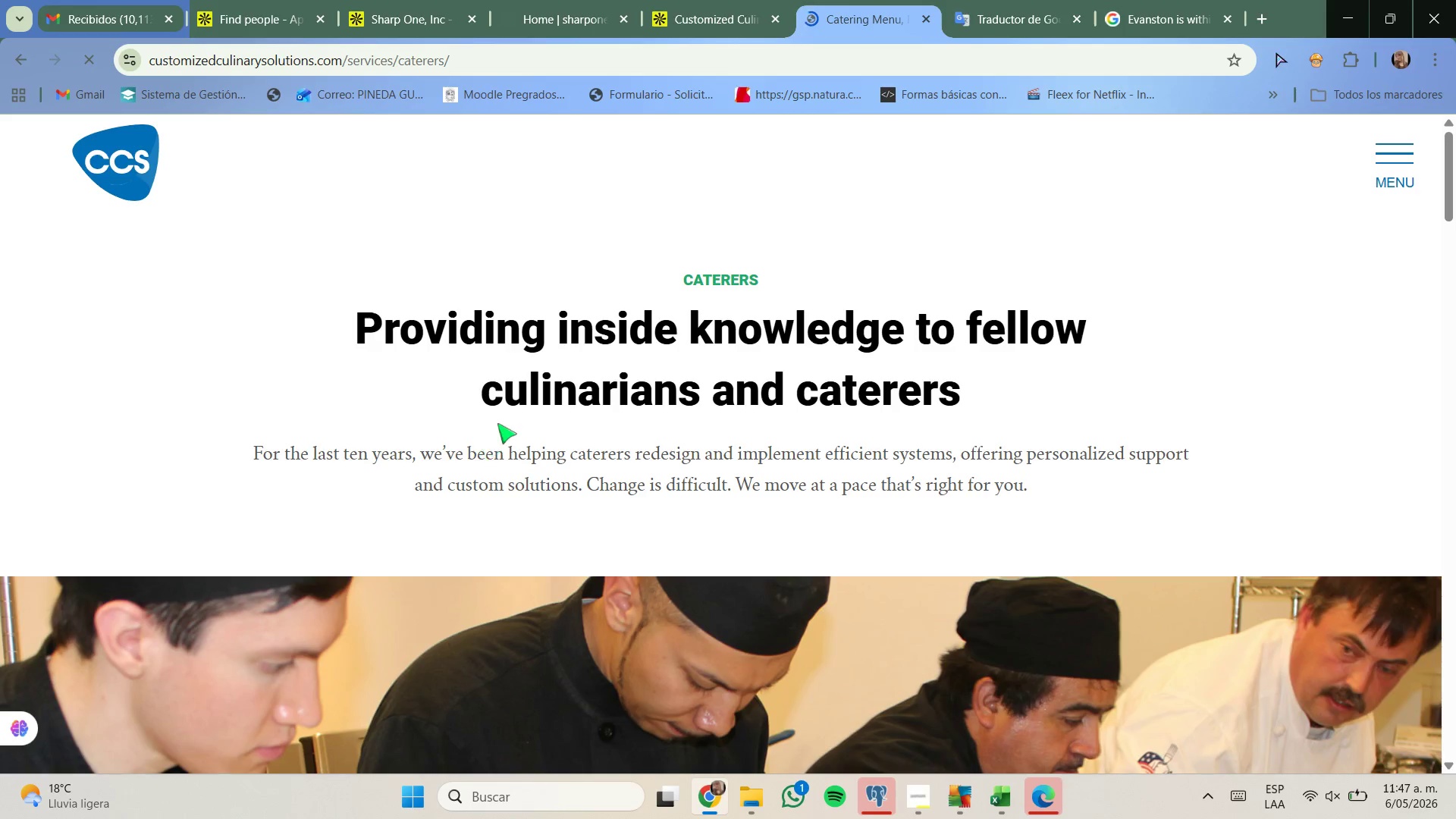 
scroll: coordinate [585, 427], scroll_direction: down, amount: 9.0
 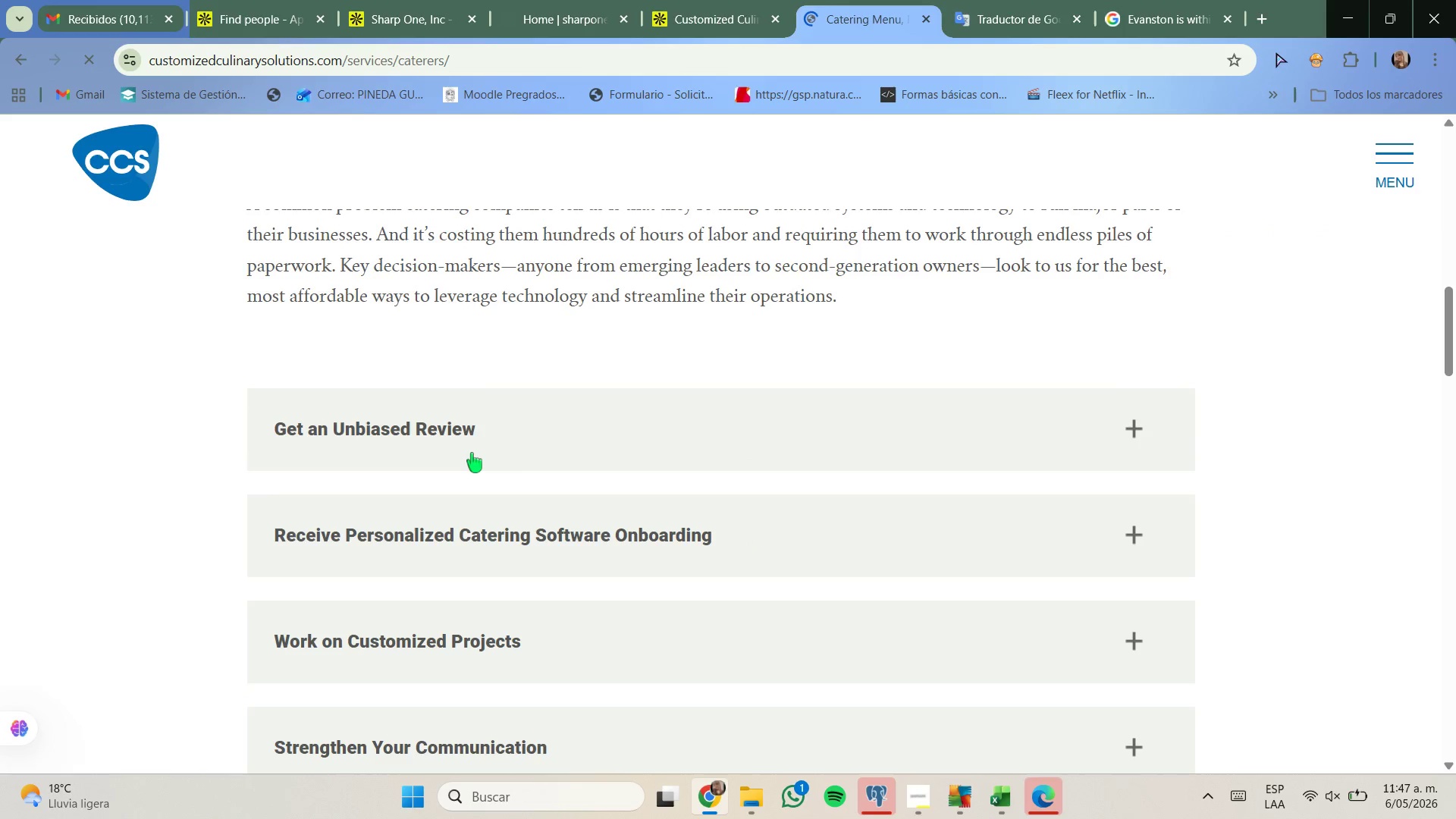 
scroll: coordinate [472, 451], scroll_direction: up, amount: 2.0
 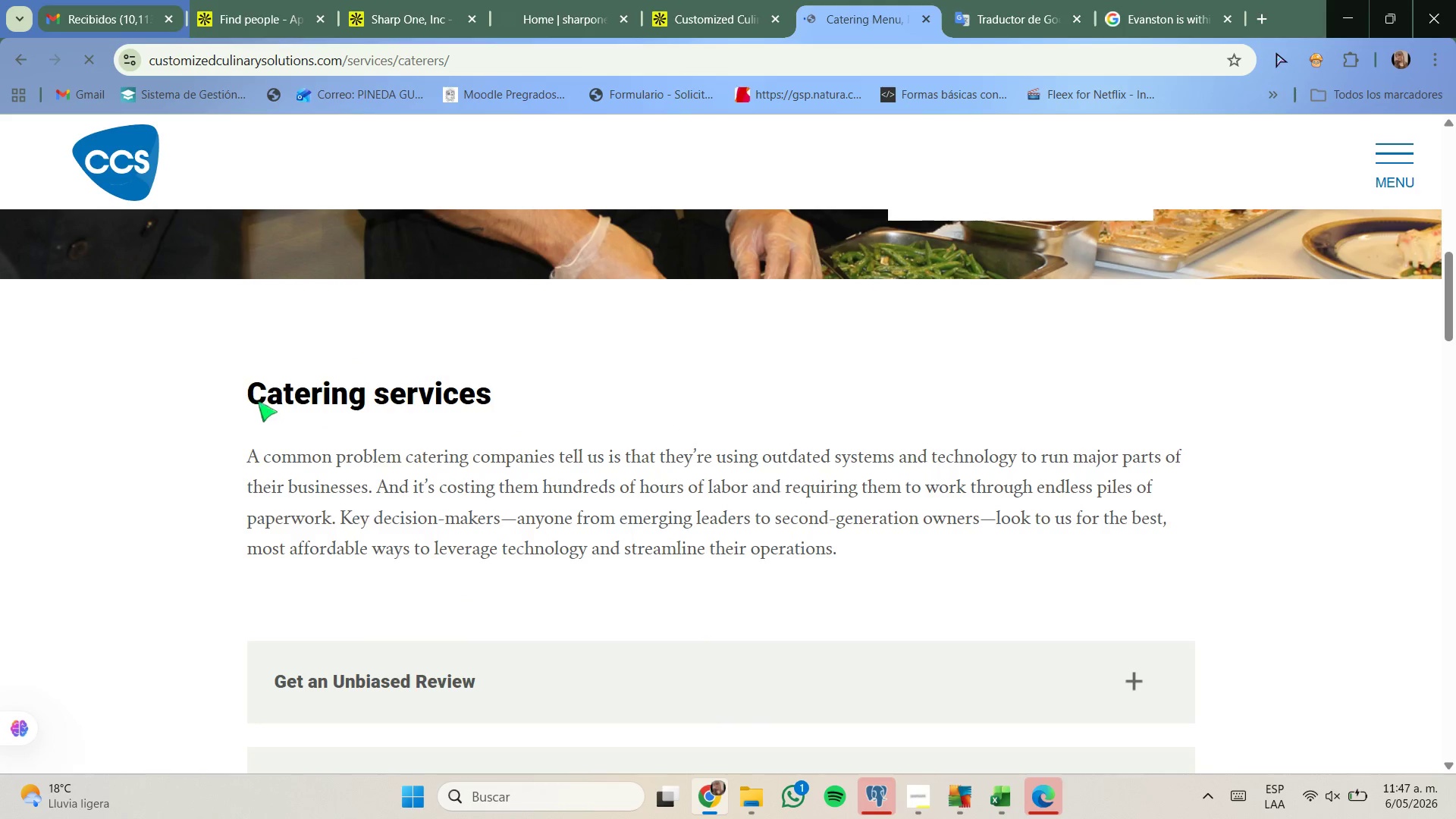 
left_click_drag(start_coordinate=[244, 394], to_coordinate=[547, 431])
 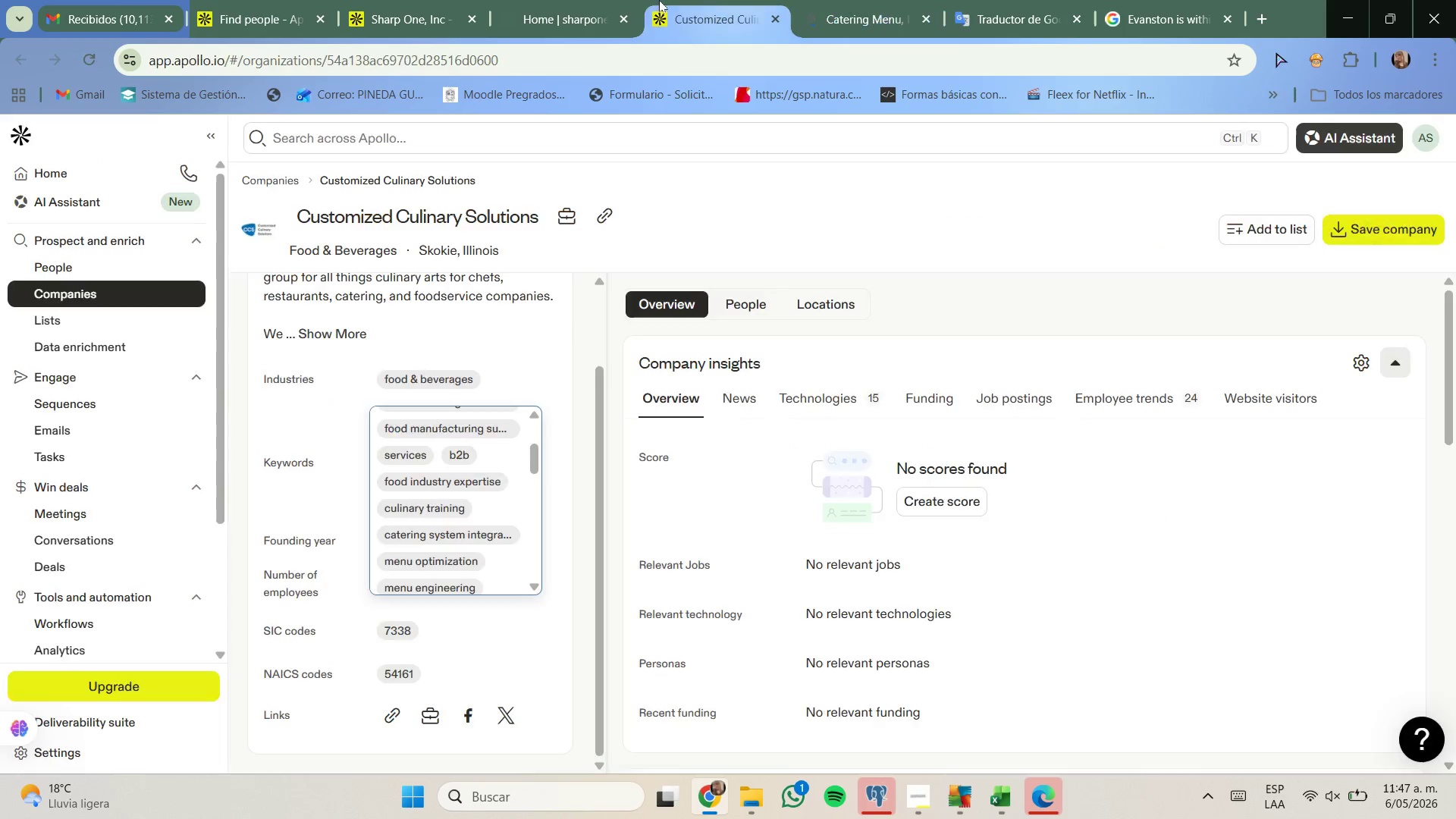 
double_click([585, 0])
 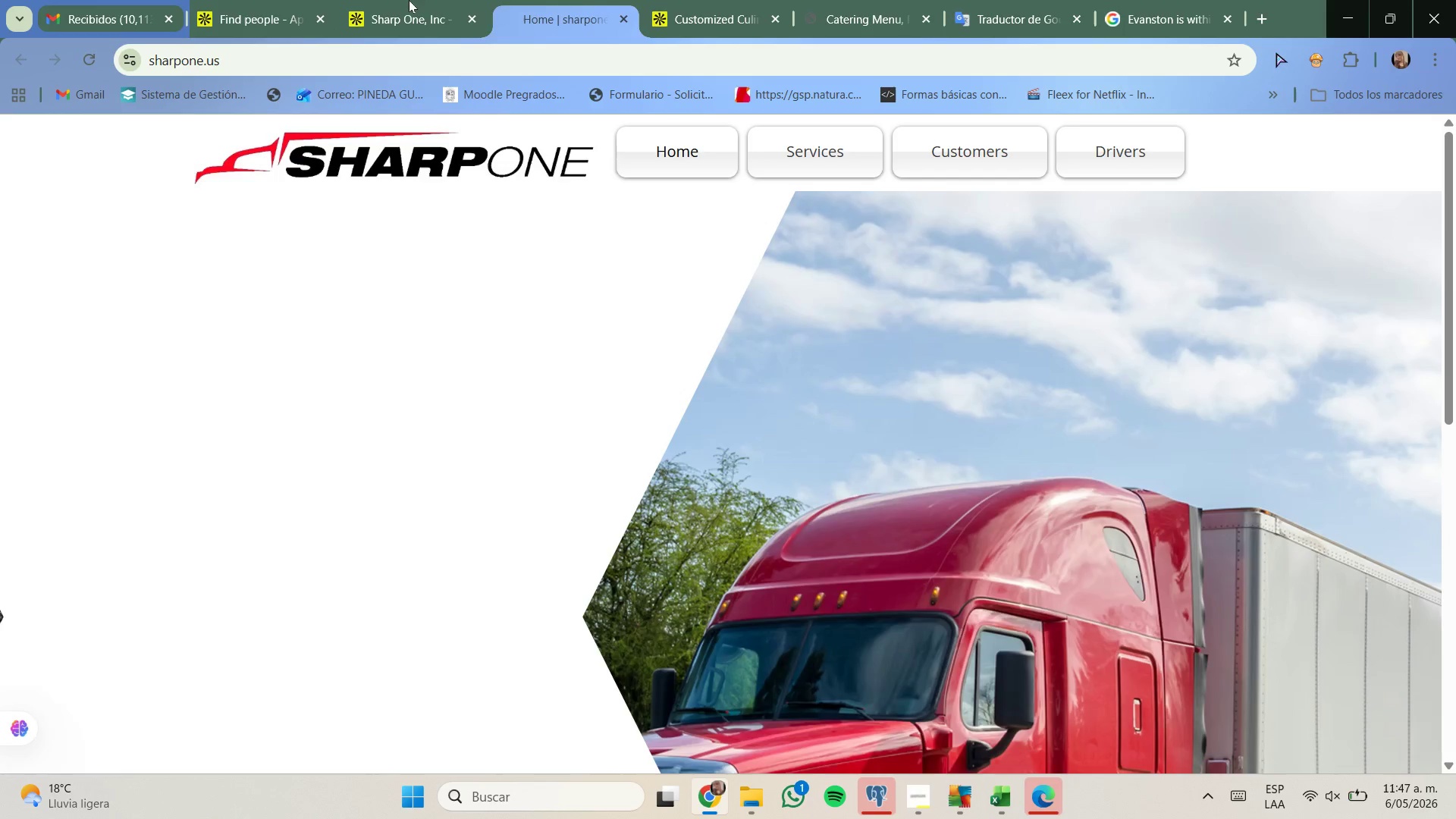 
triple_click([408, 0])
 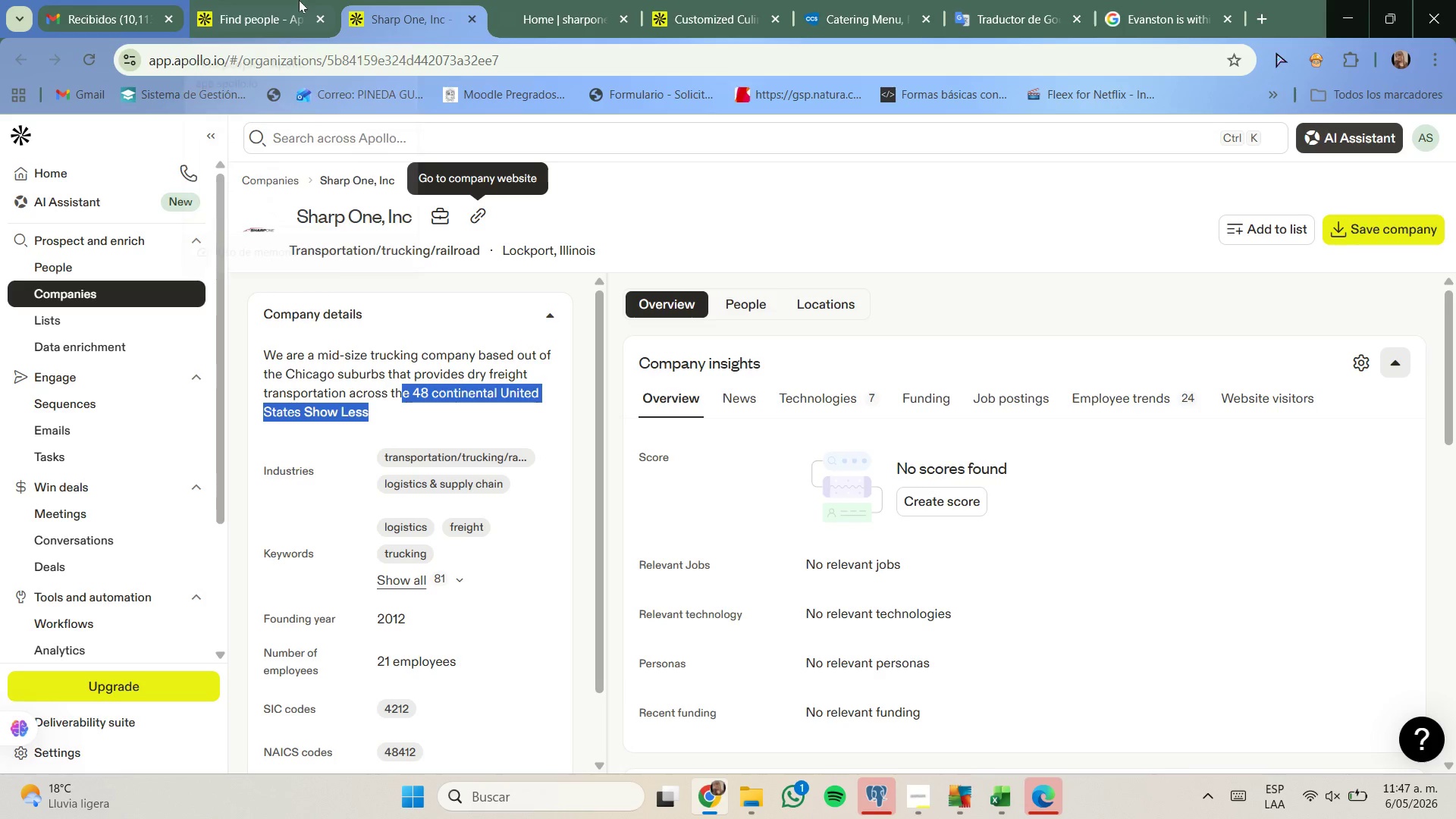 
left_click([299, 0])
 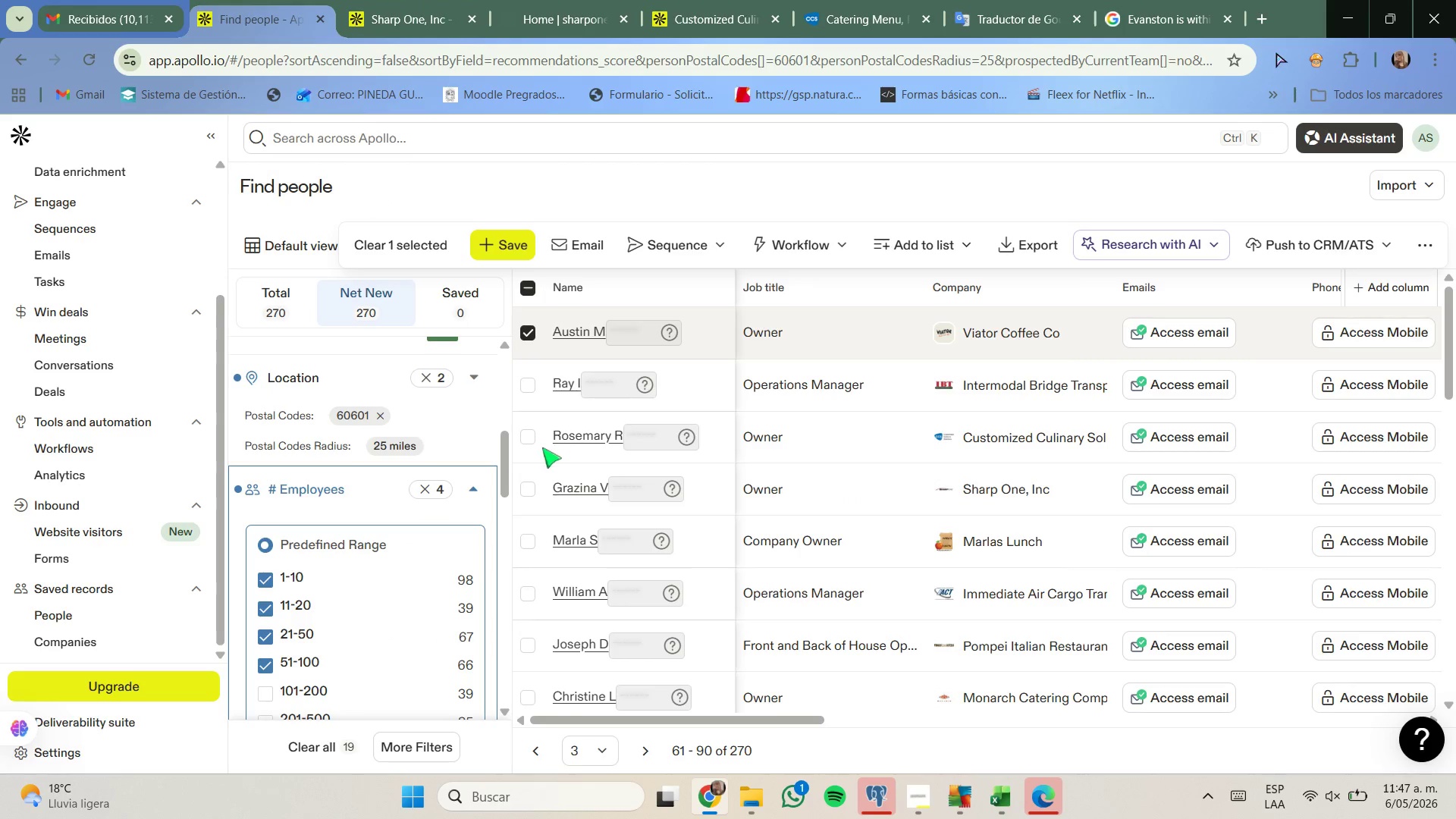 
left_click([527, 441])
 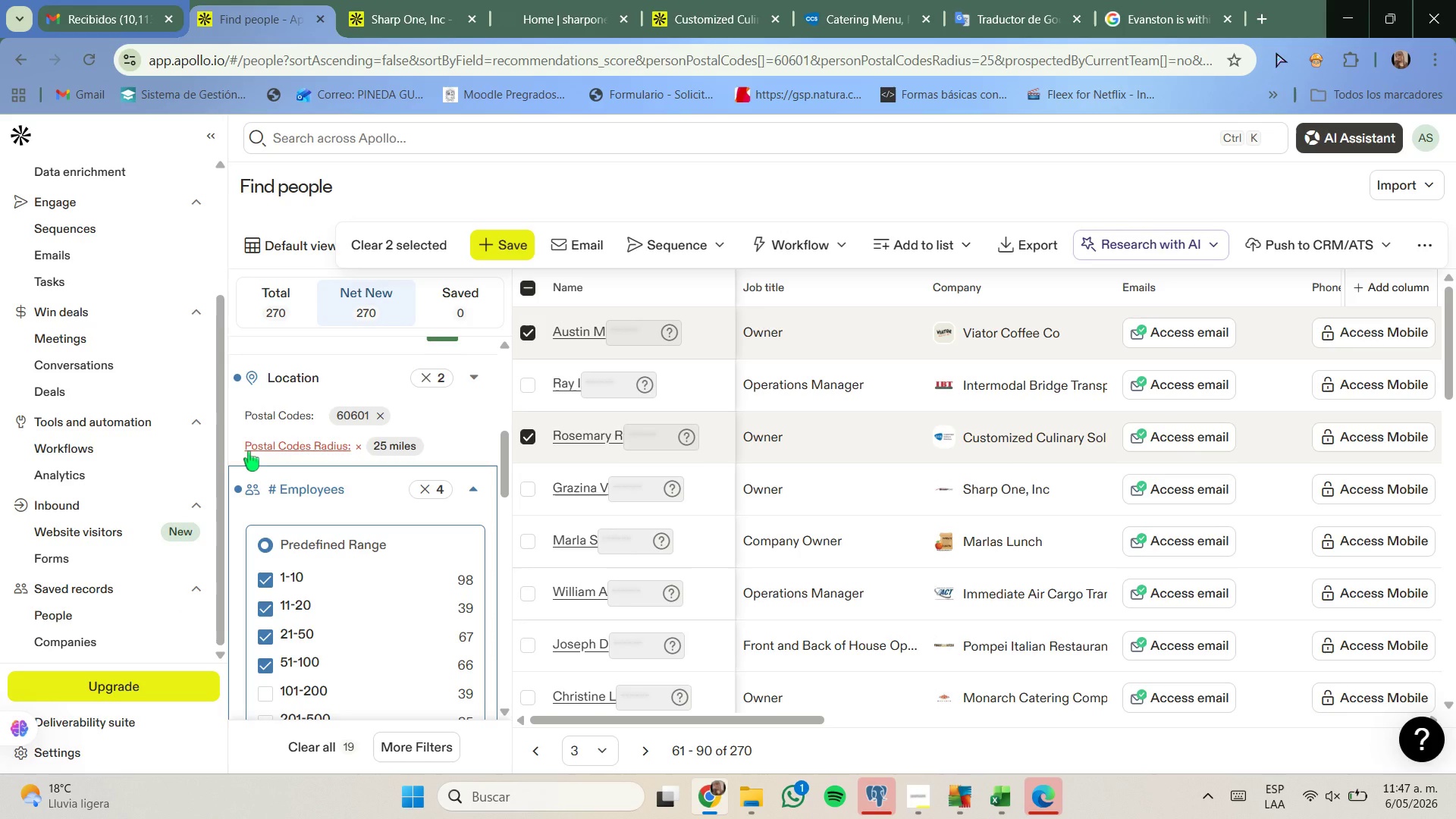 
wait(16.27)
 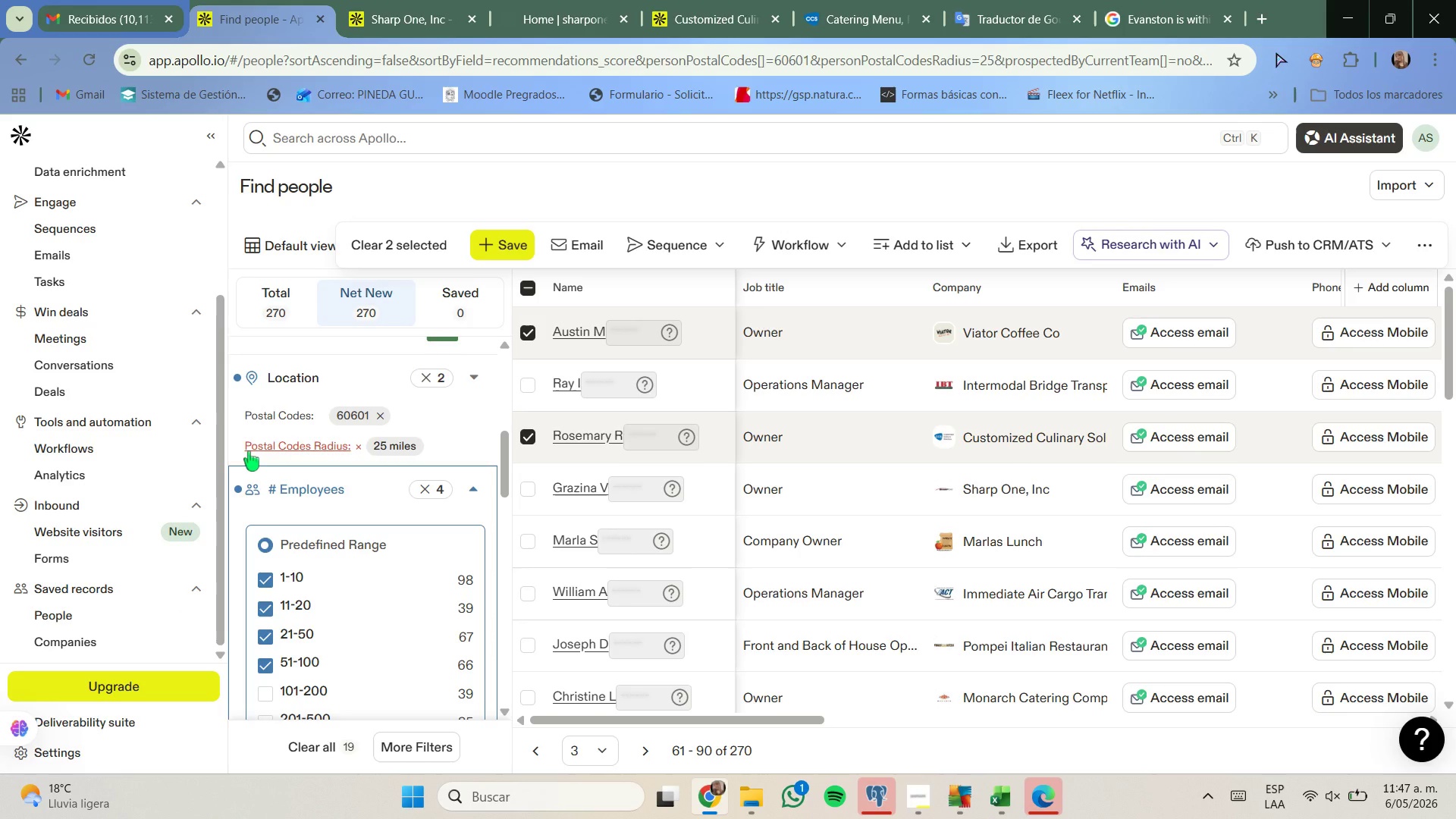 
scroll: coordinate [692, 526], scroll_direction: none, amount: 0.0
 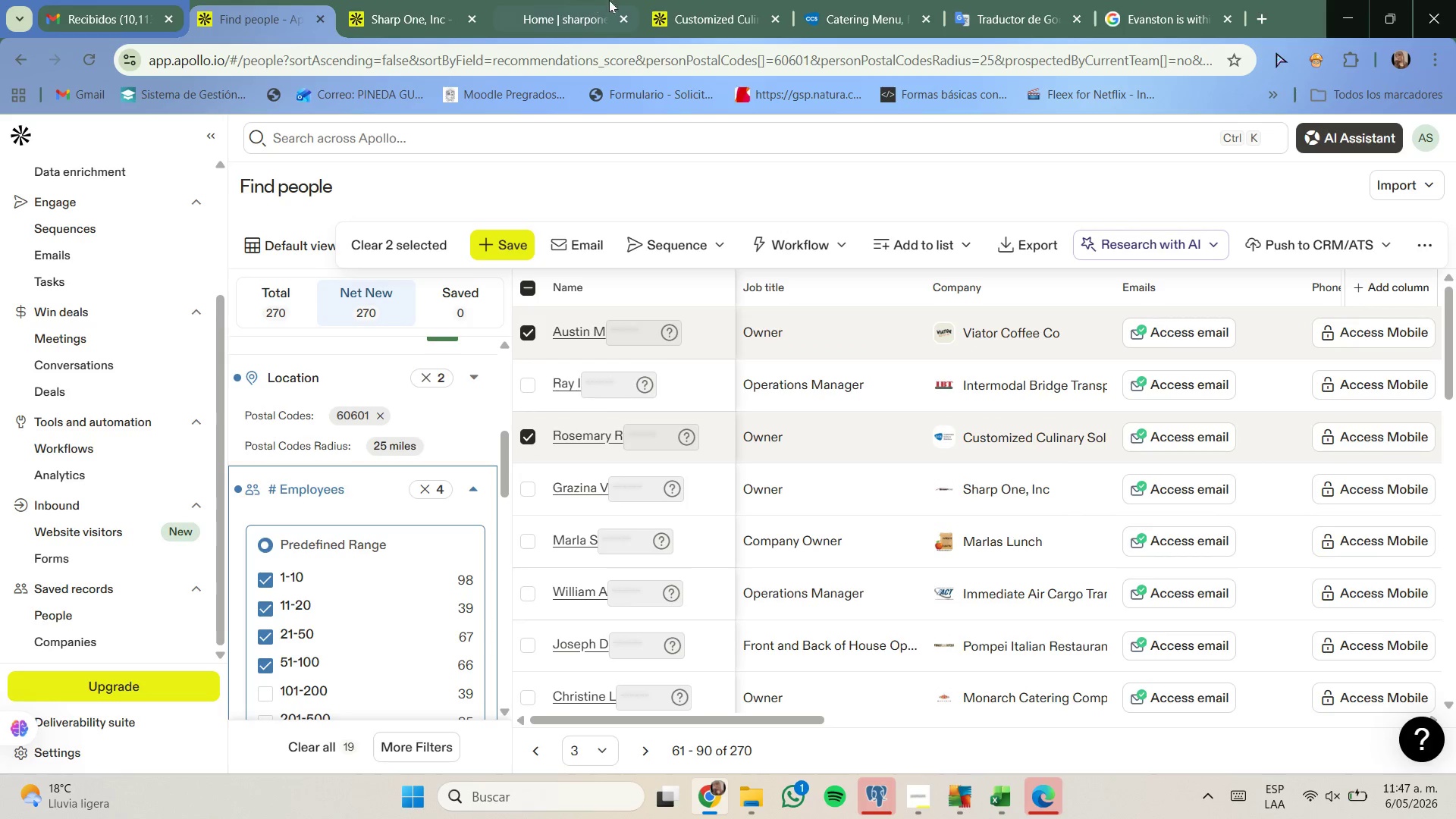 
left_click([685, 0])
 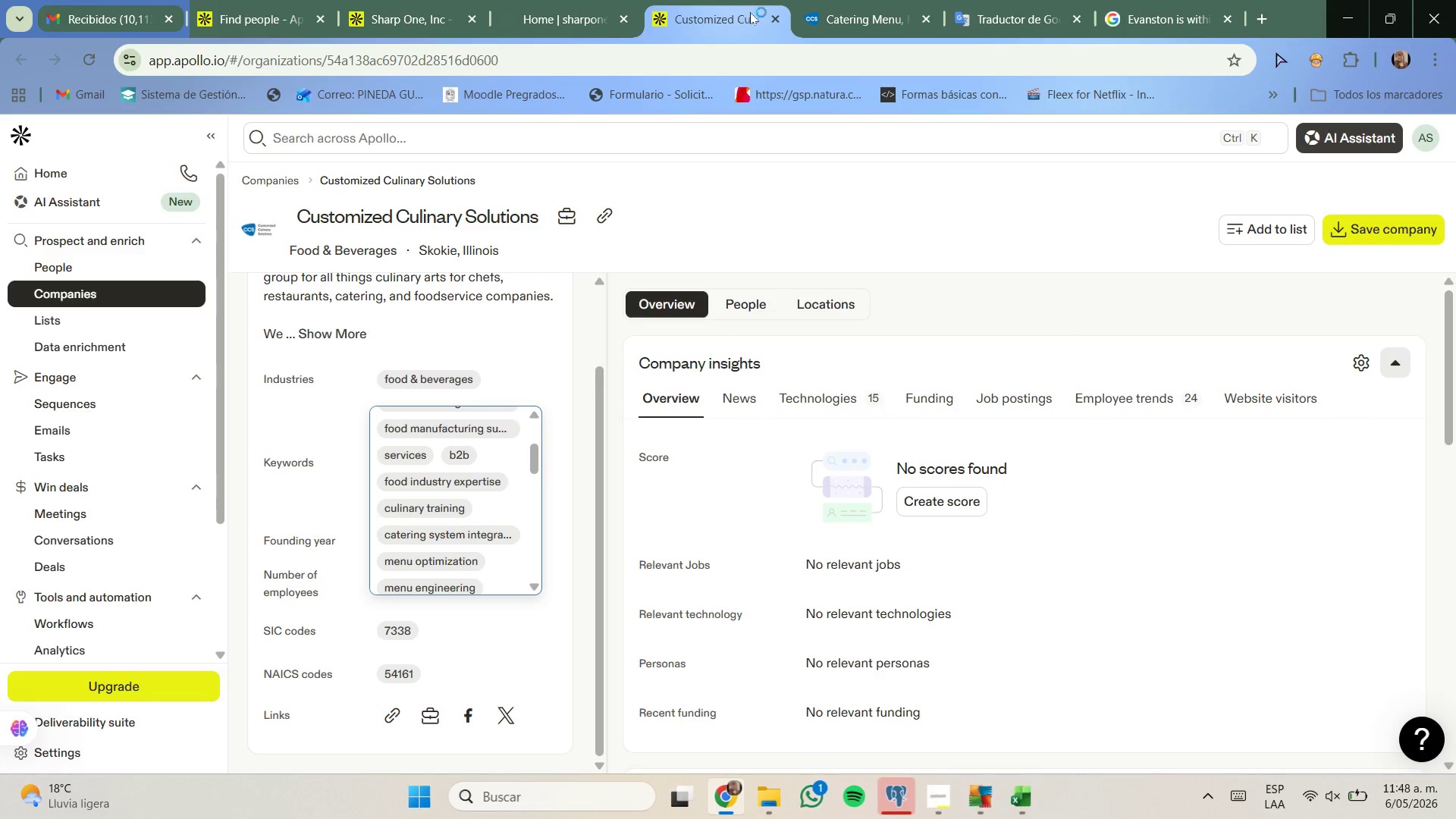 
left_click([770, 17])
 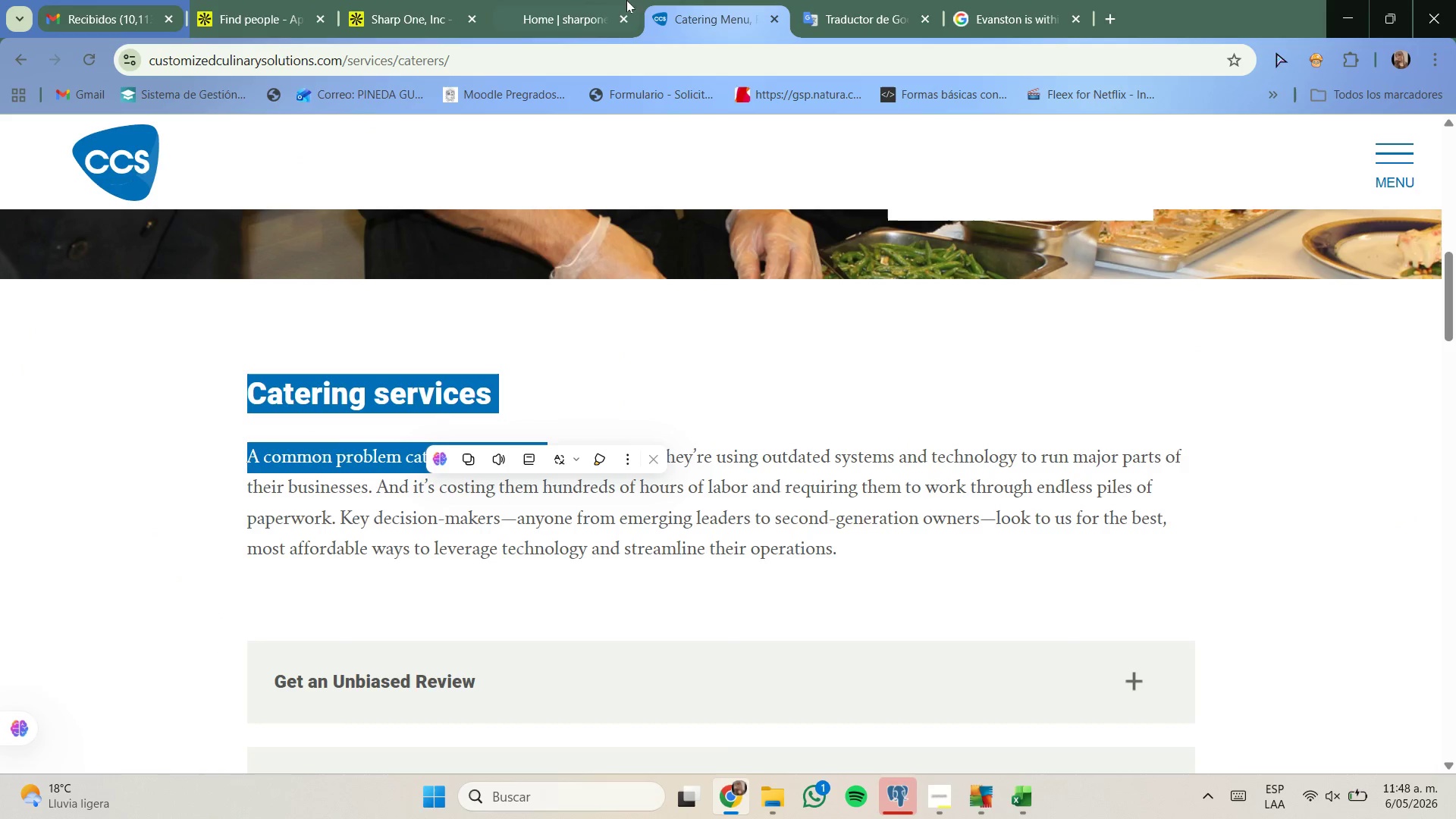 
left_click([598, 0])
 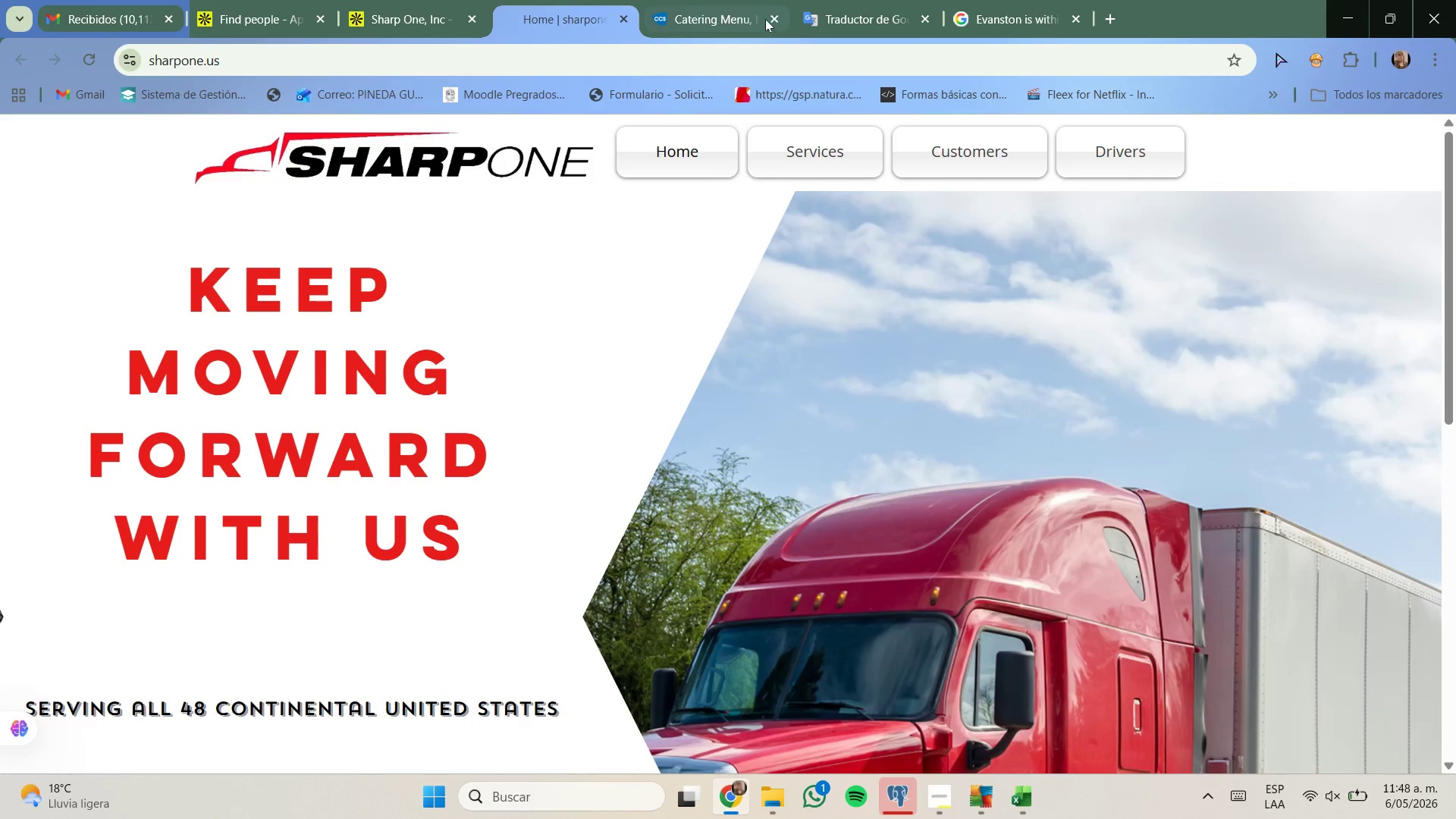 
left_click([770, 17])
 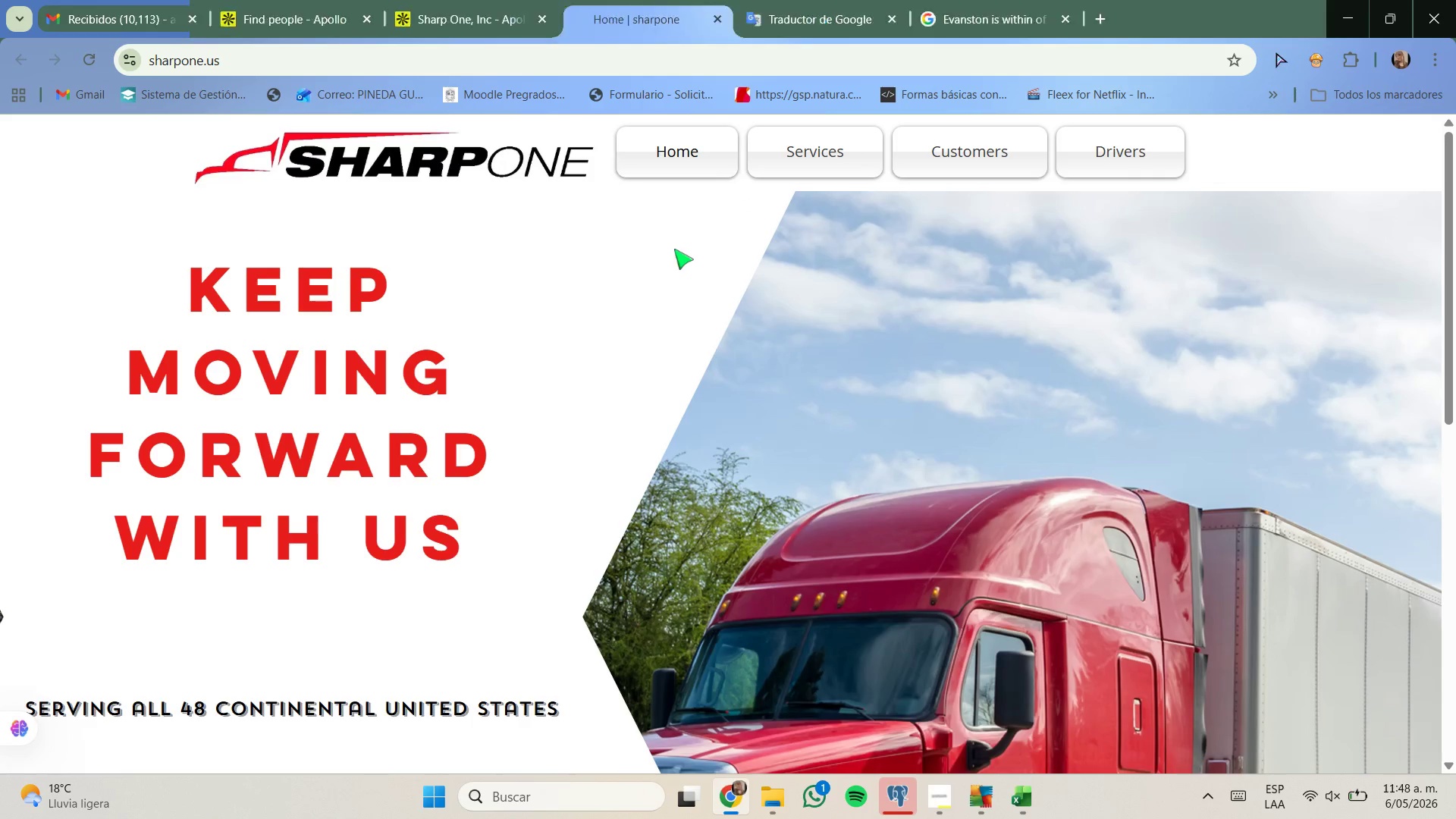 
scroll: coordinate [674, 260], scroll_direction: up, amount: 1.0
 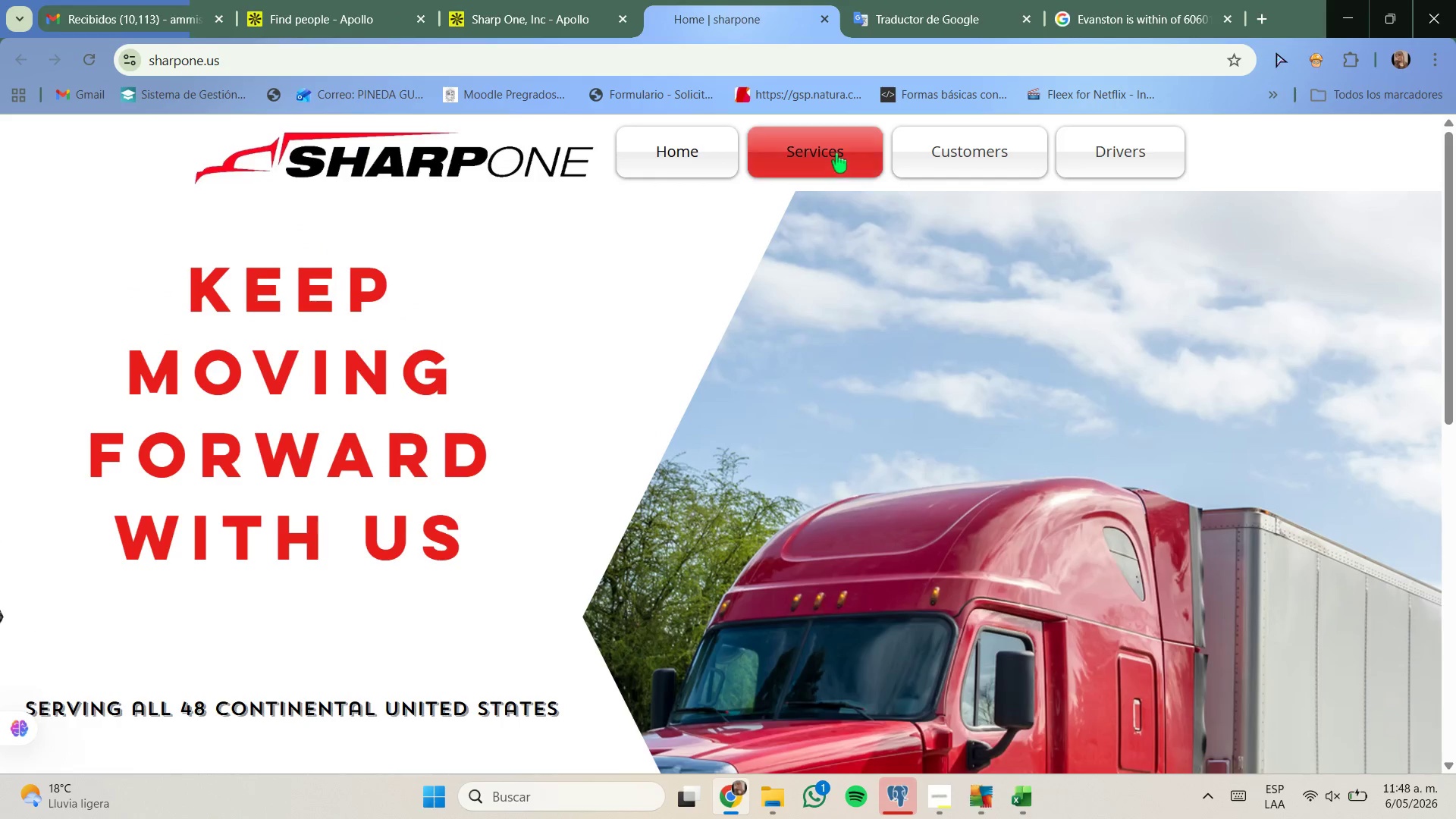 
left_click([836, 153])
 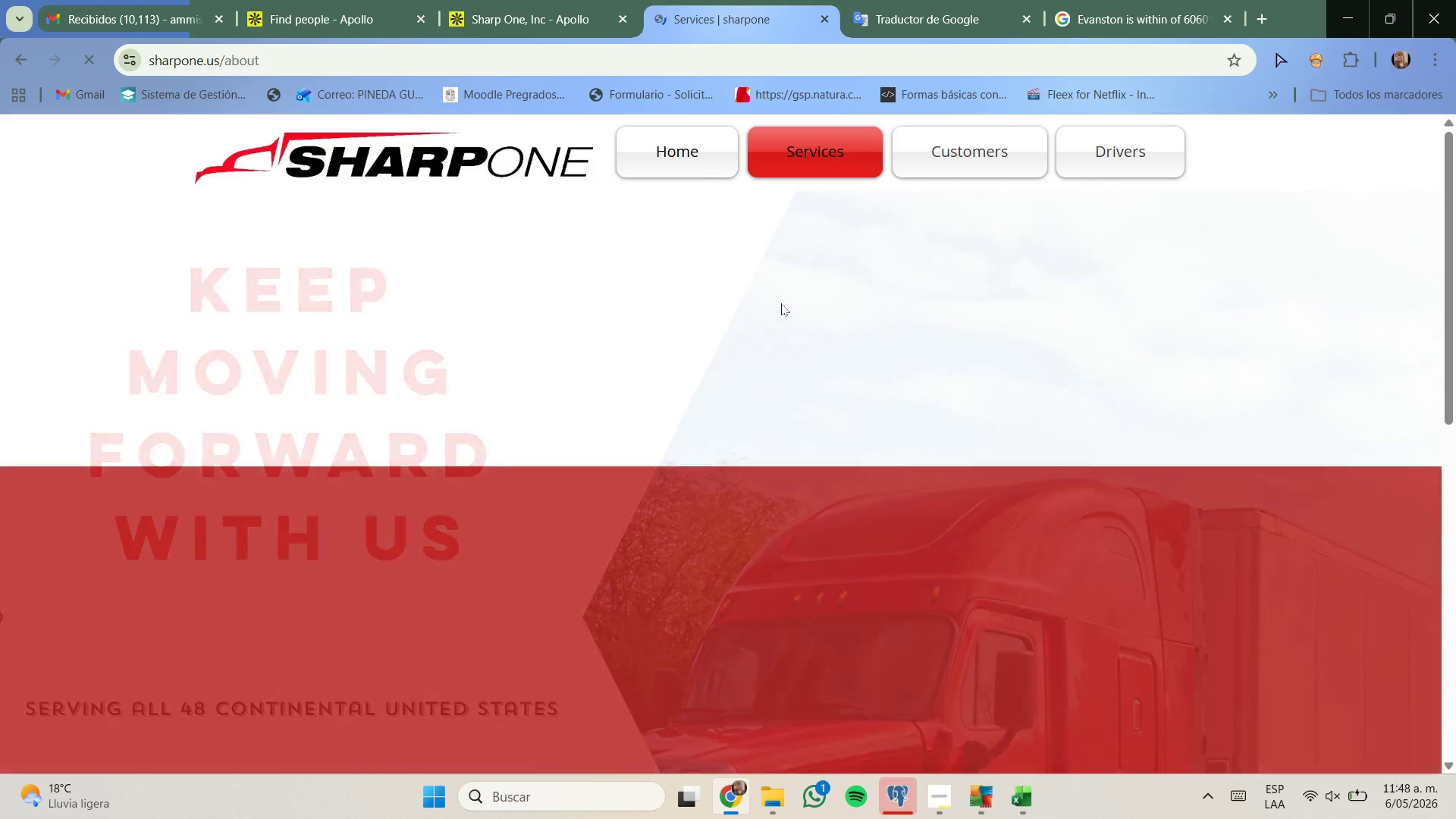 
scroll: coordinate [781, 303], scroll_direction: down, amount: 5.0
 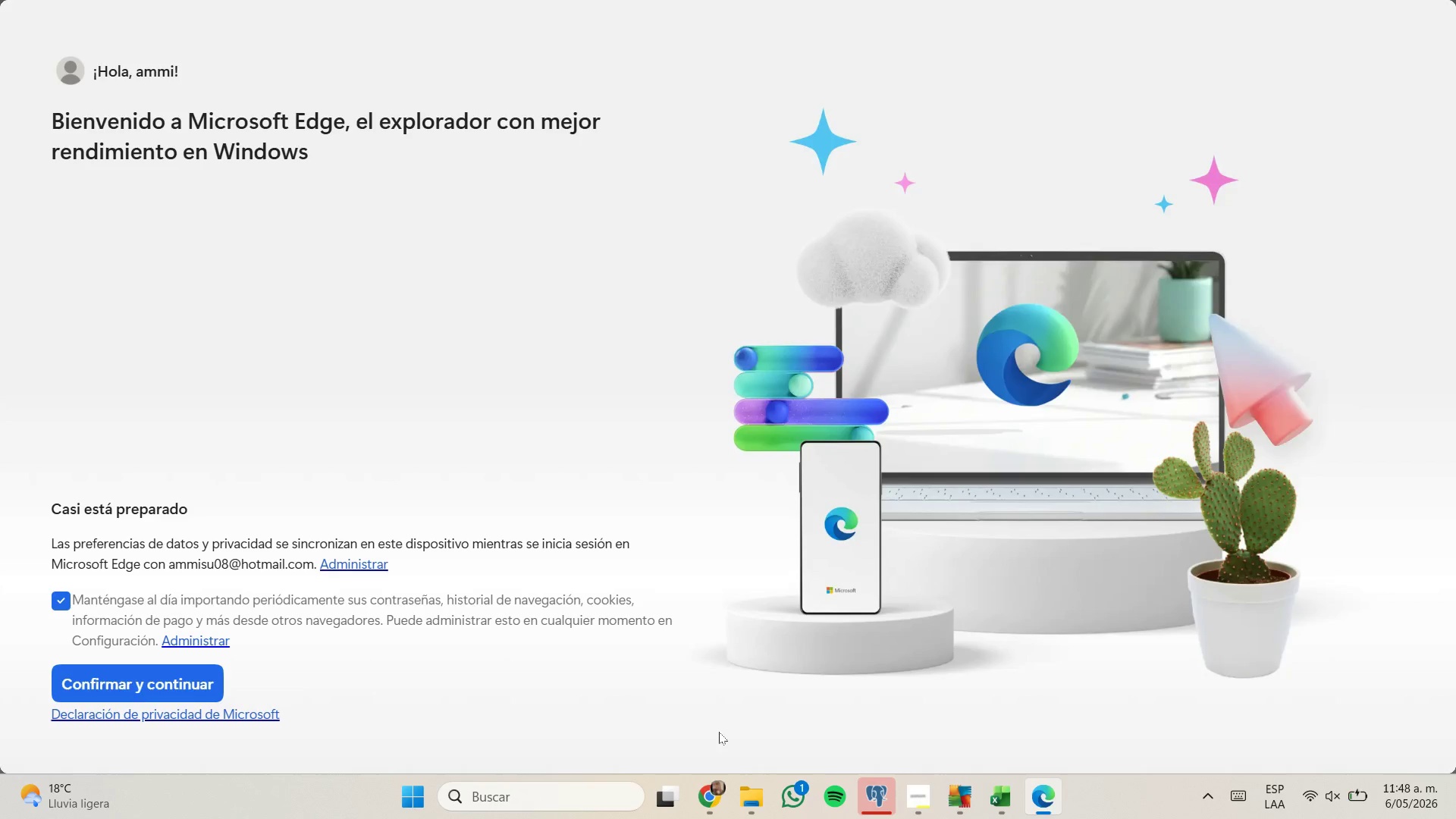 
wait(6.47)
 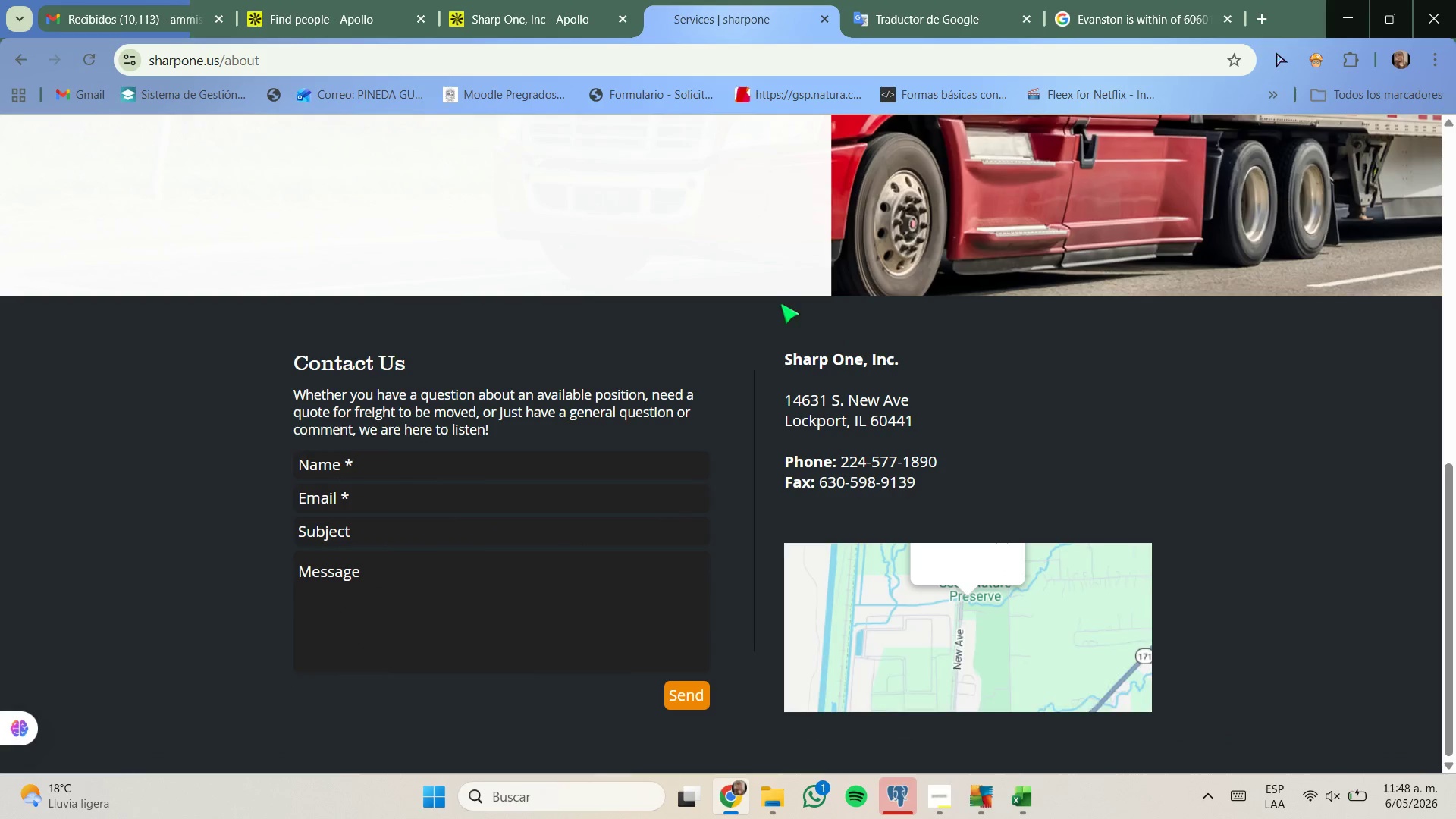 
left_click([730, 723])
 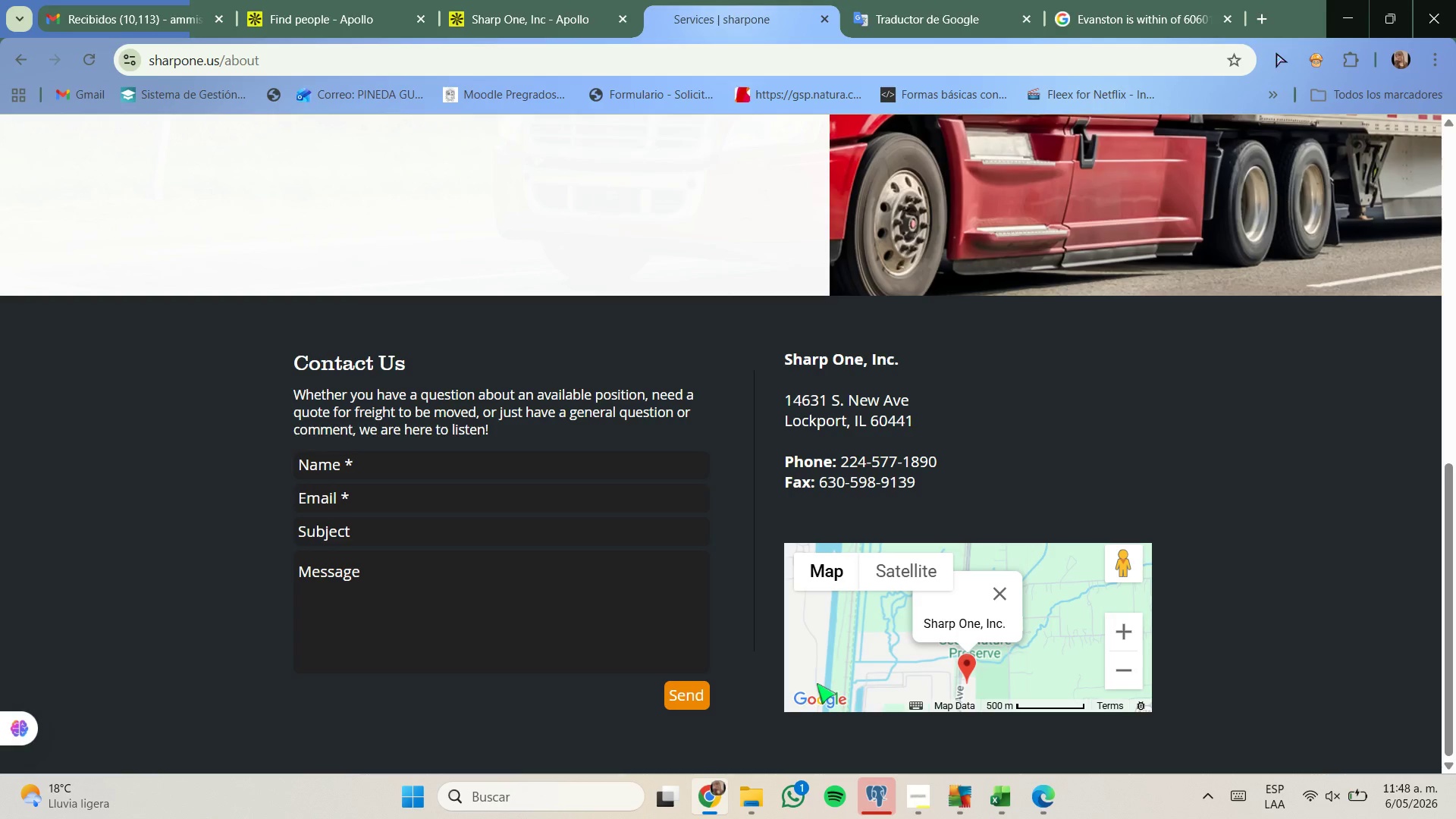 
scroll: coordinate [842, 679], scroll_direction: down, amount: 1.0
 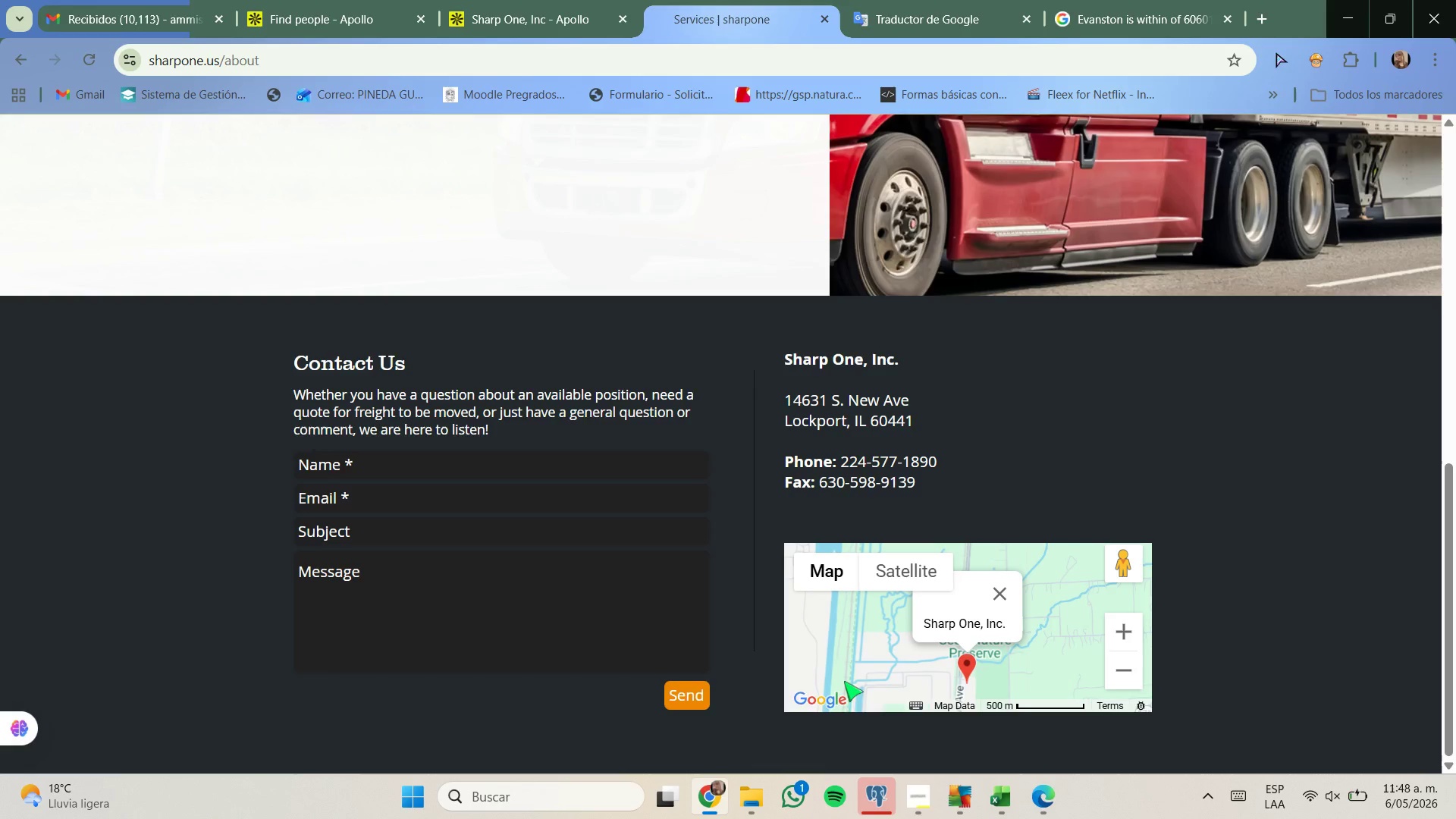 
scroll: coordinate [747, 675], scroll_direction: up, amount: 10.0
 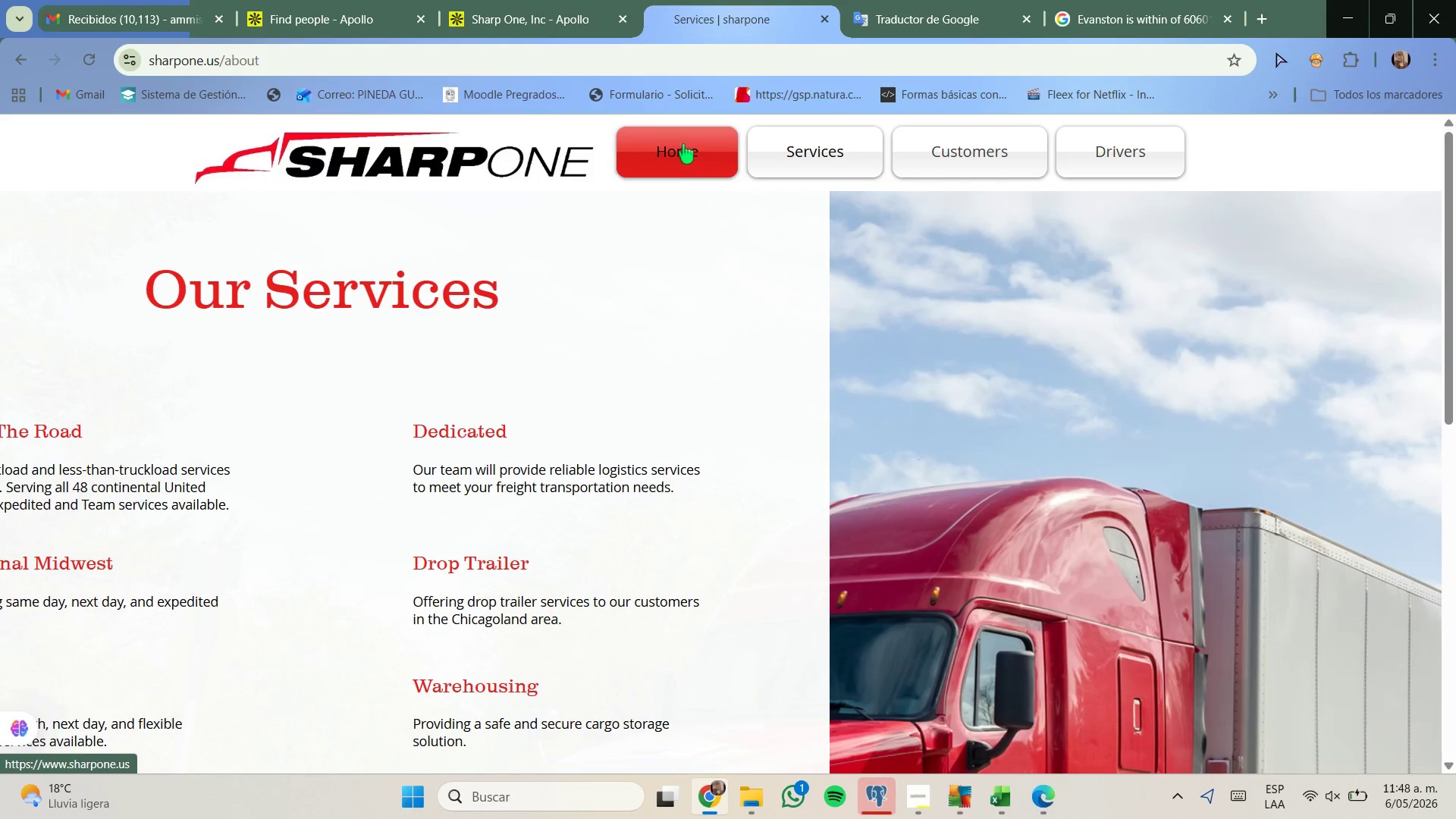 
left_click([663, 130])
 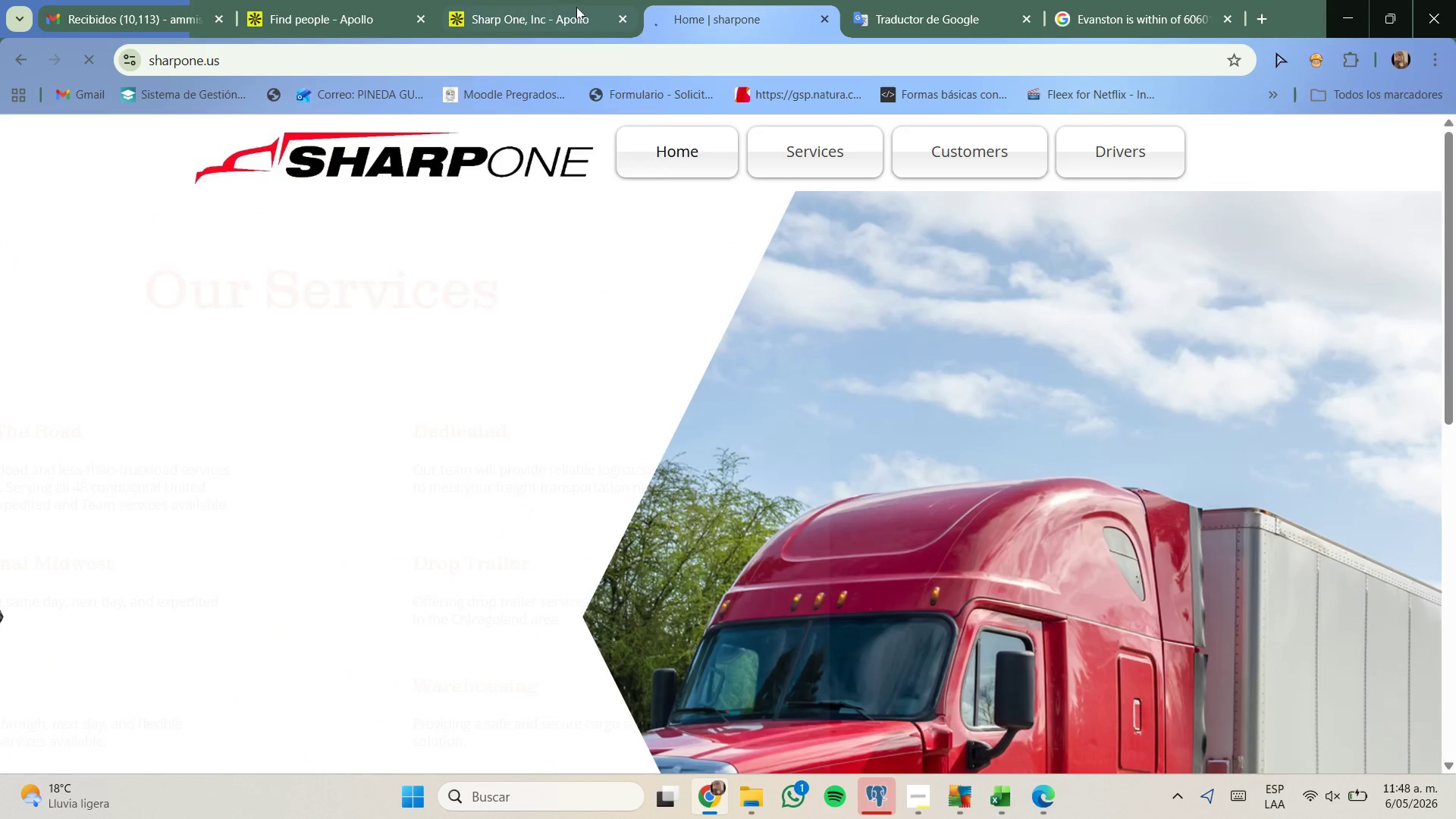 
left_click([576, 7])
 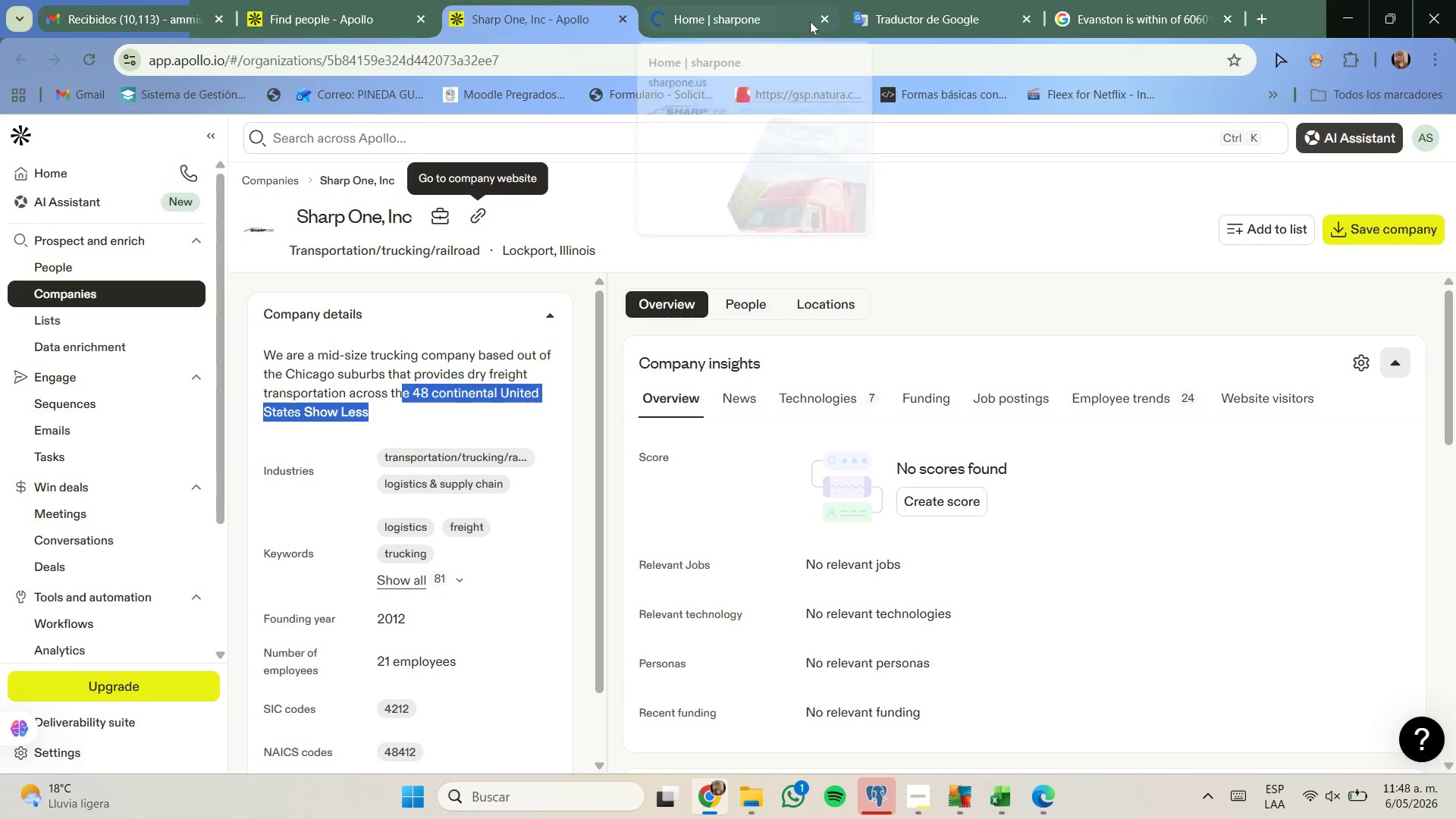 
left_click([818, 20])
 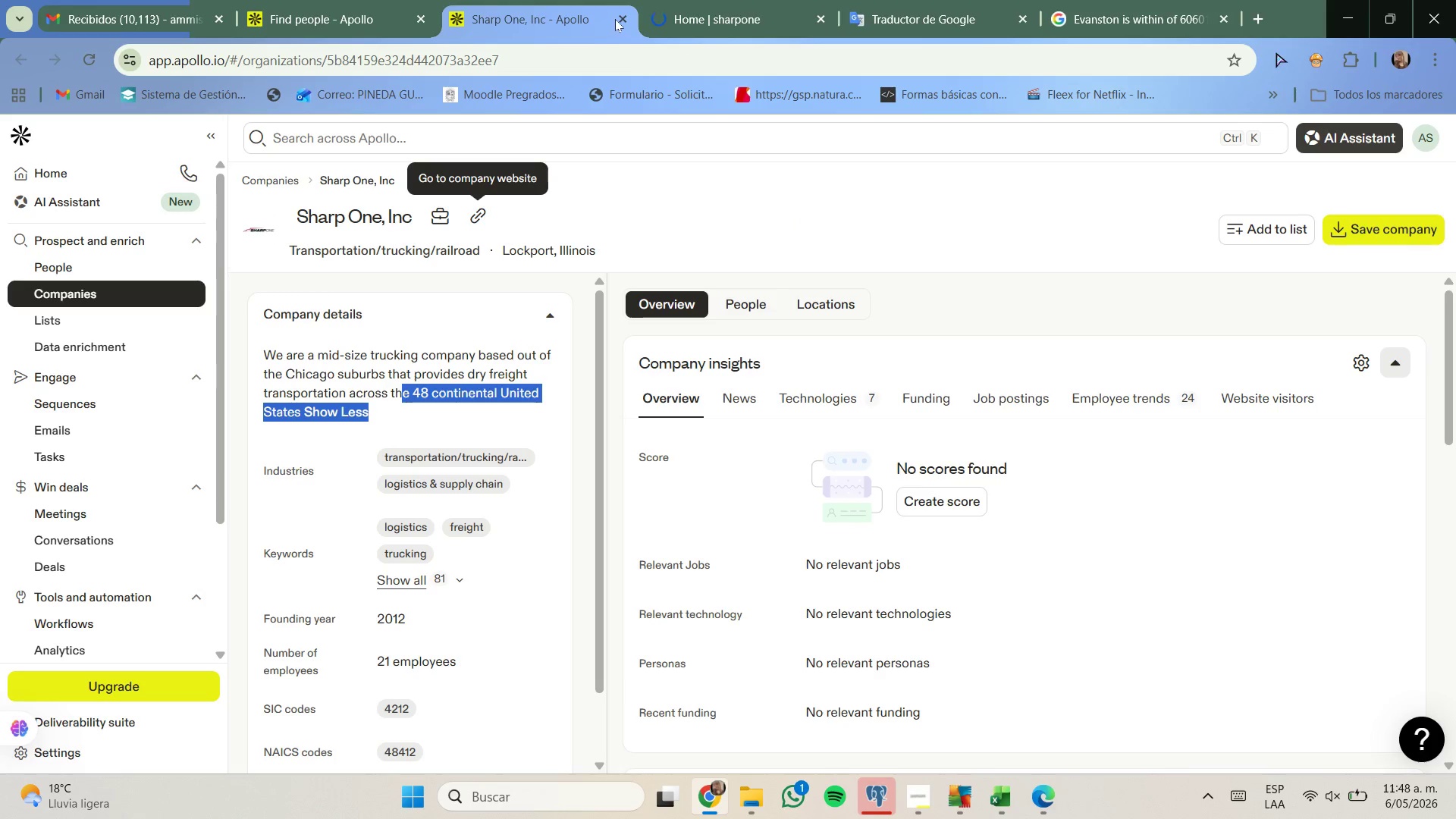 
left_click([620, 17])
 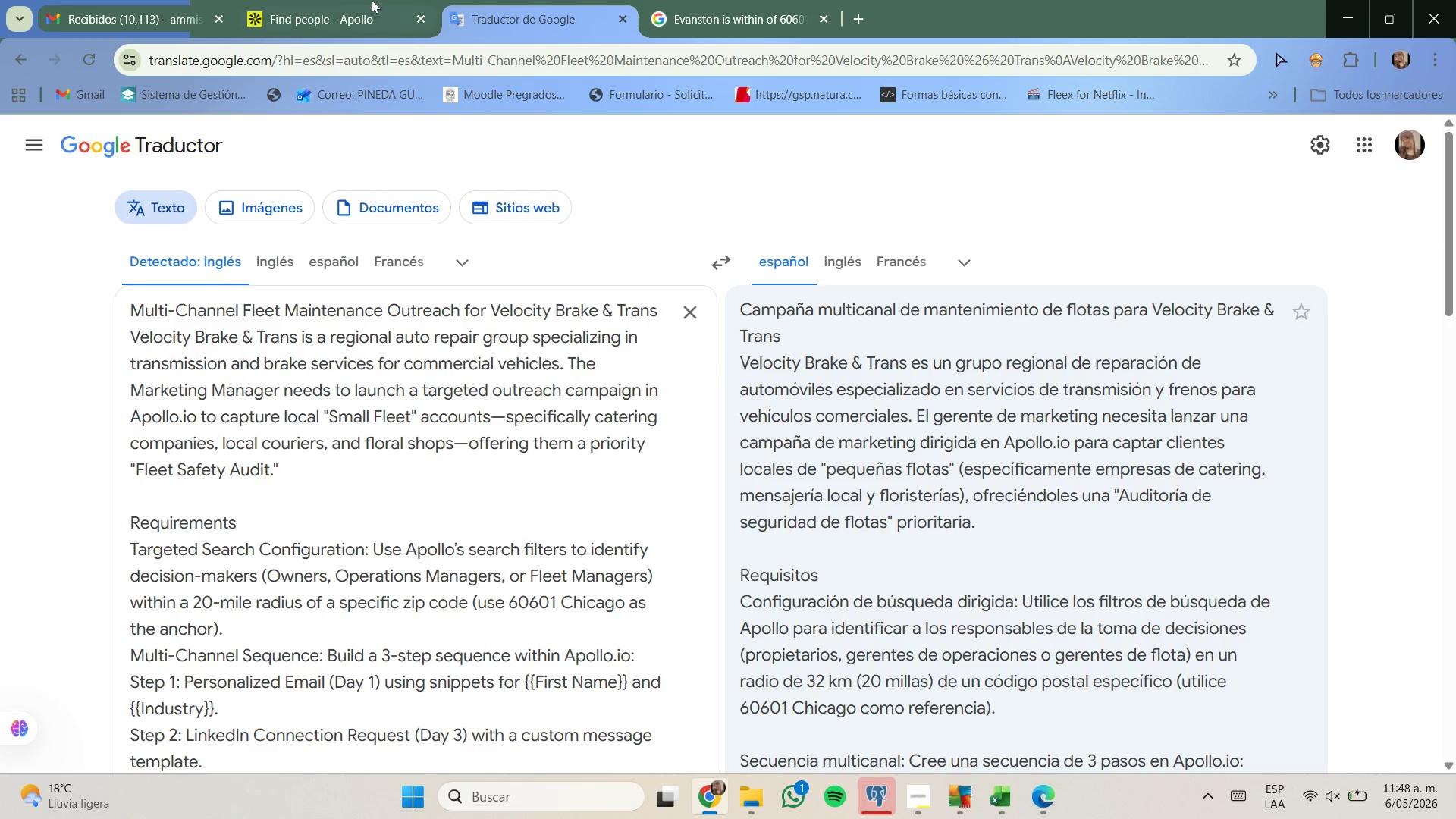 
left_click([372, 0])
 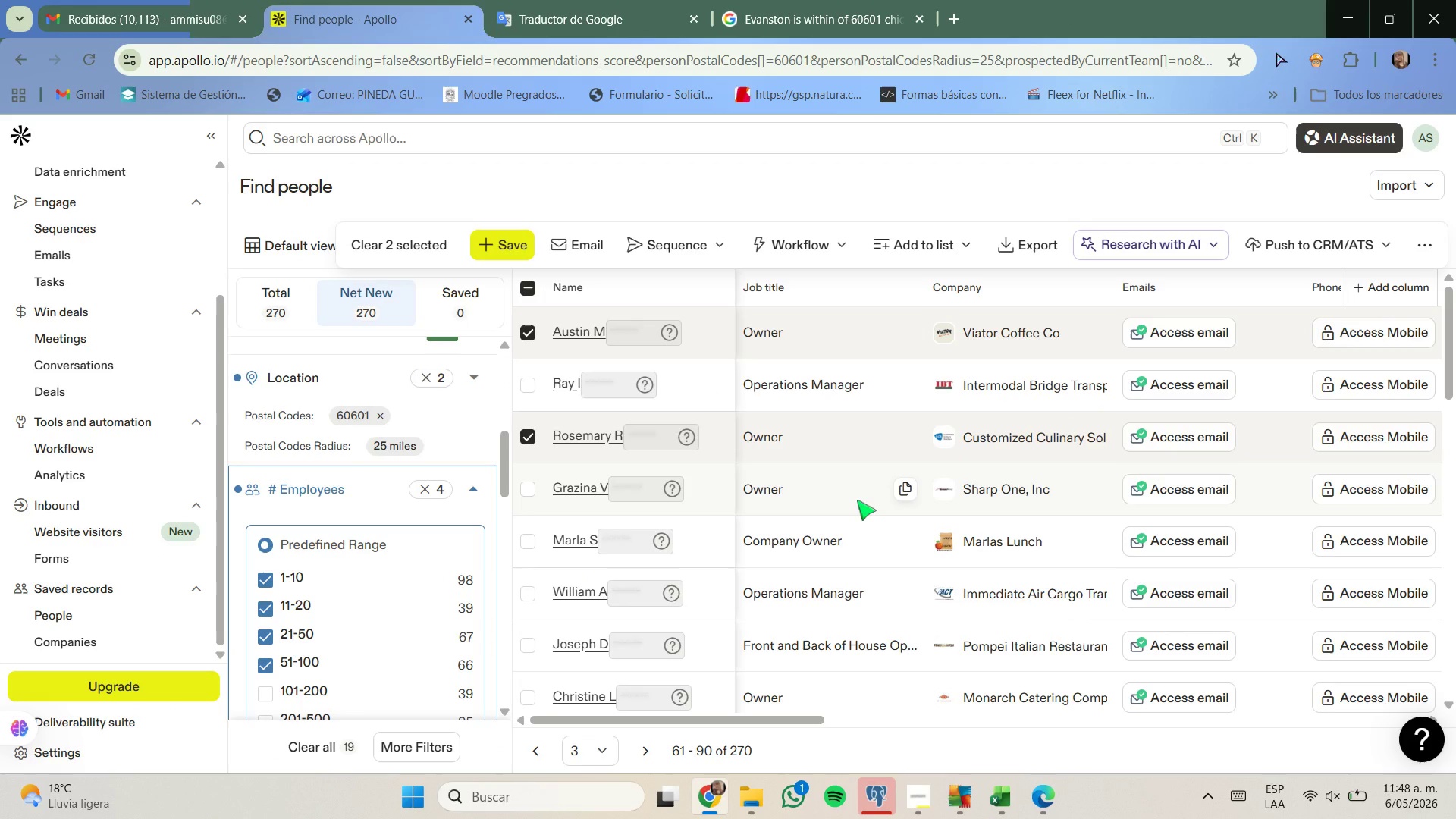 
mouse_move([884, 347])
 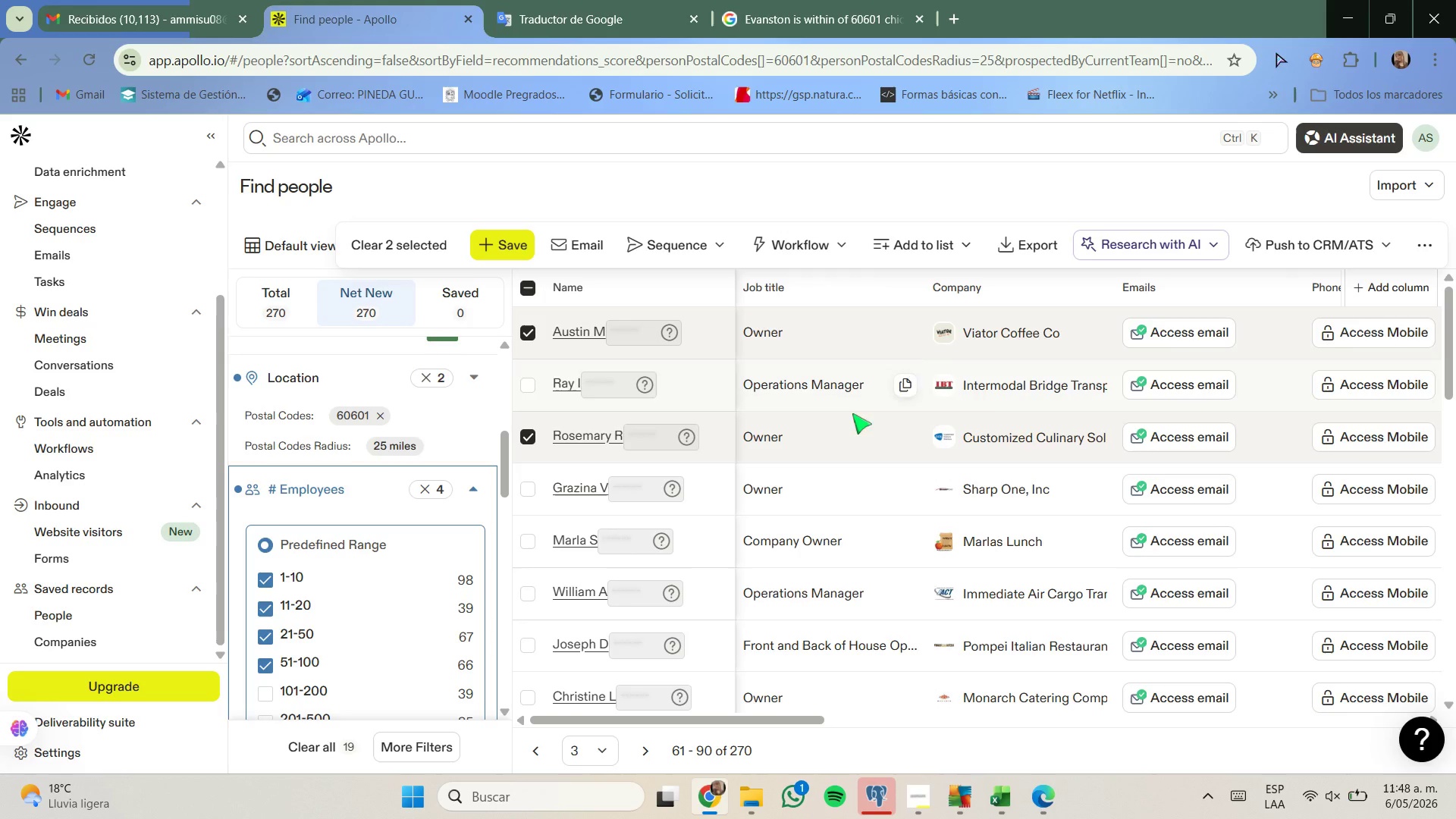 
mouse_move([852, 429])
 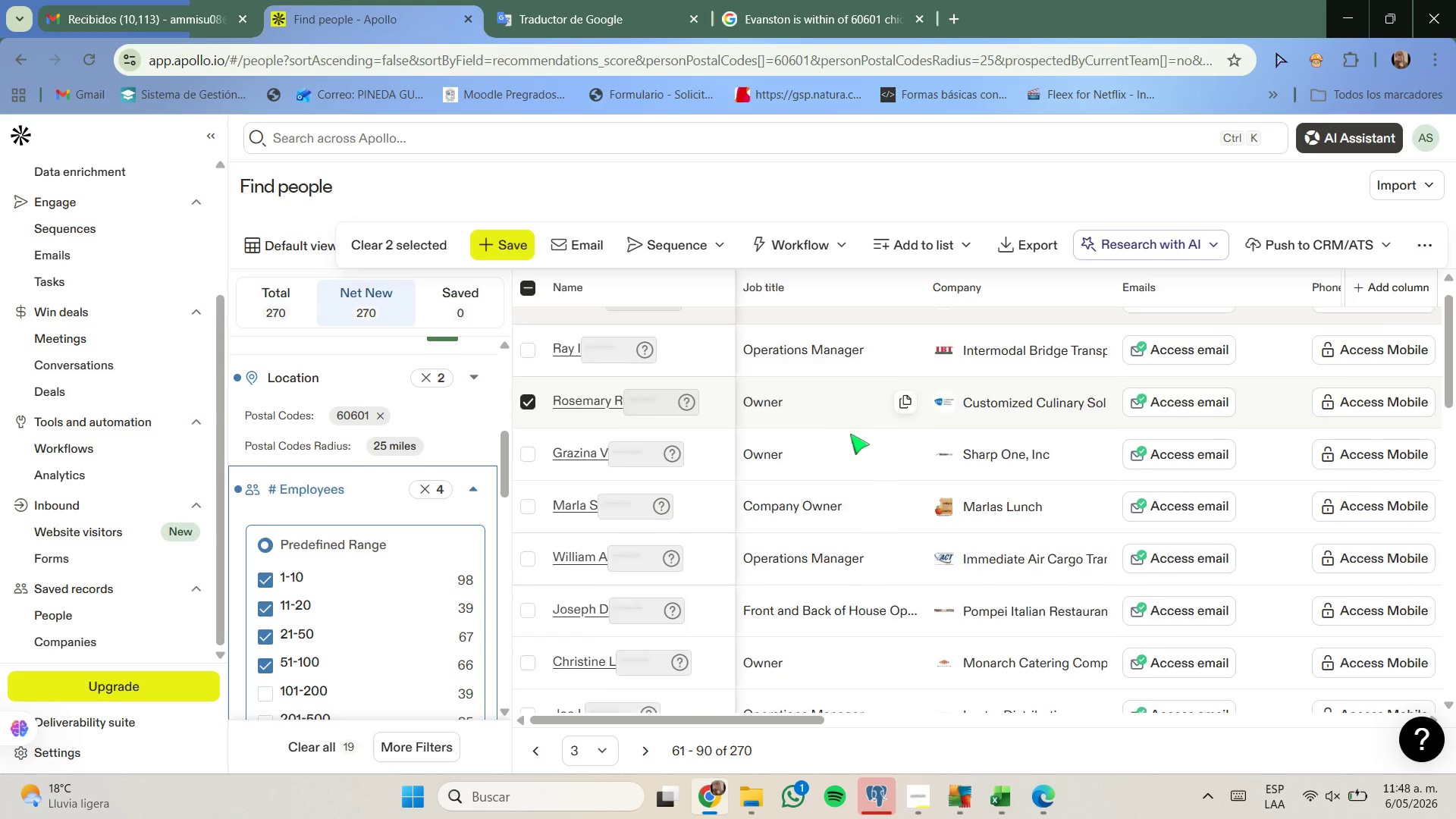 
scroll: coordinate [994, 487], scroll_direction: down, amount: 2.0
 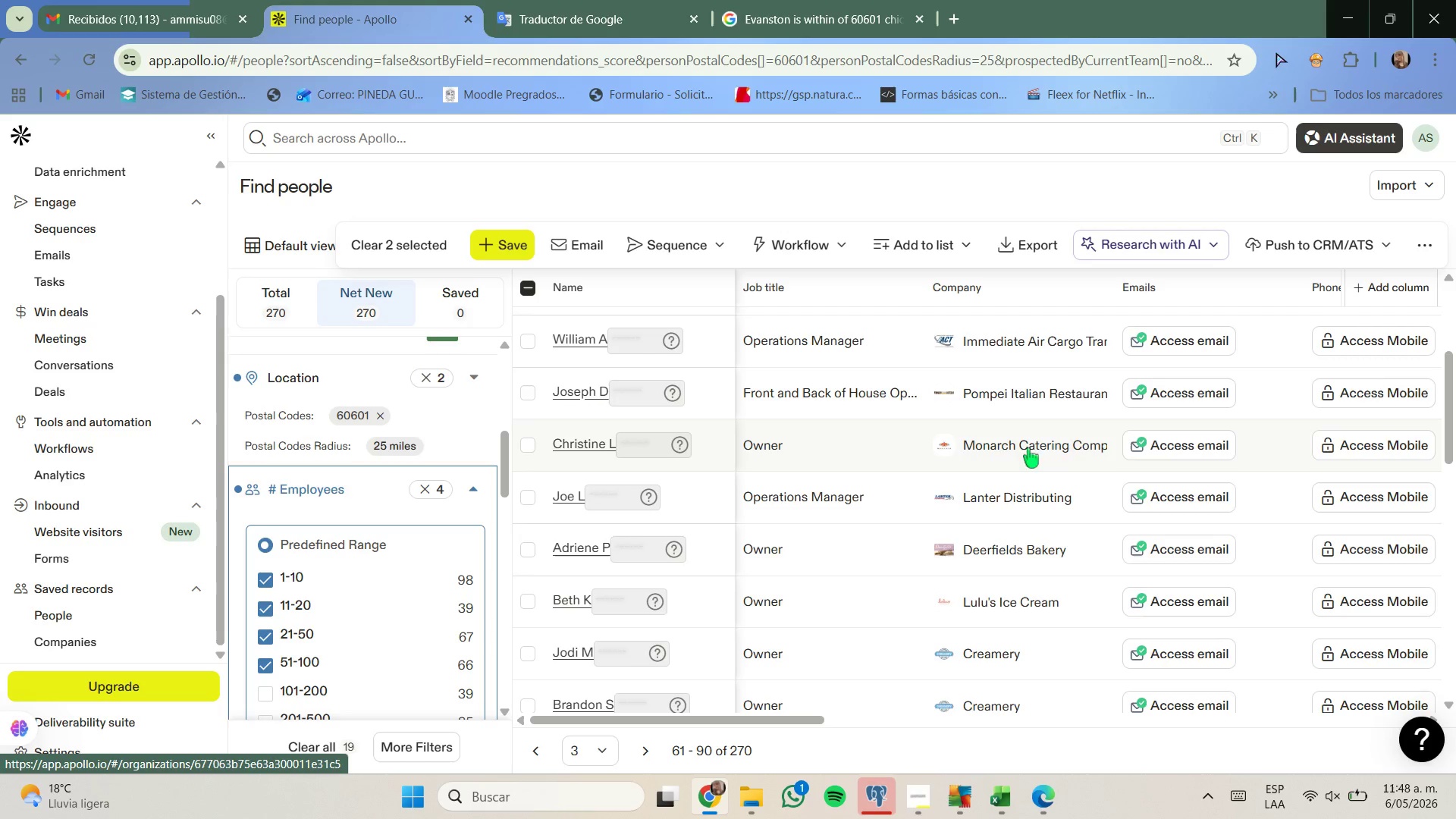 
wait(5.17)
 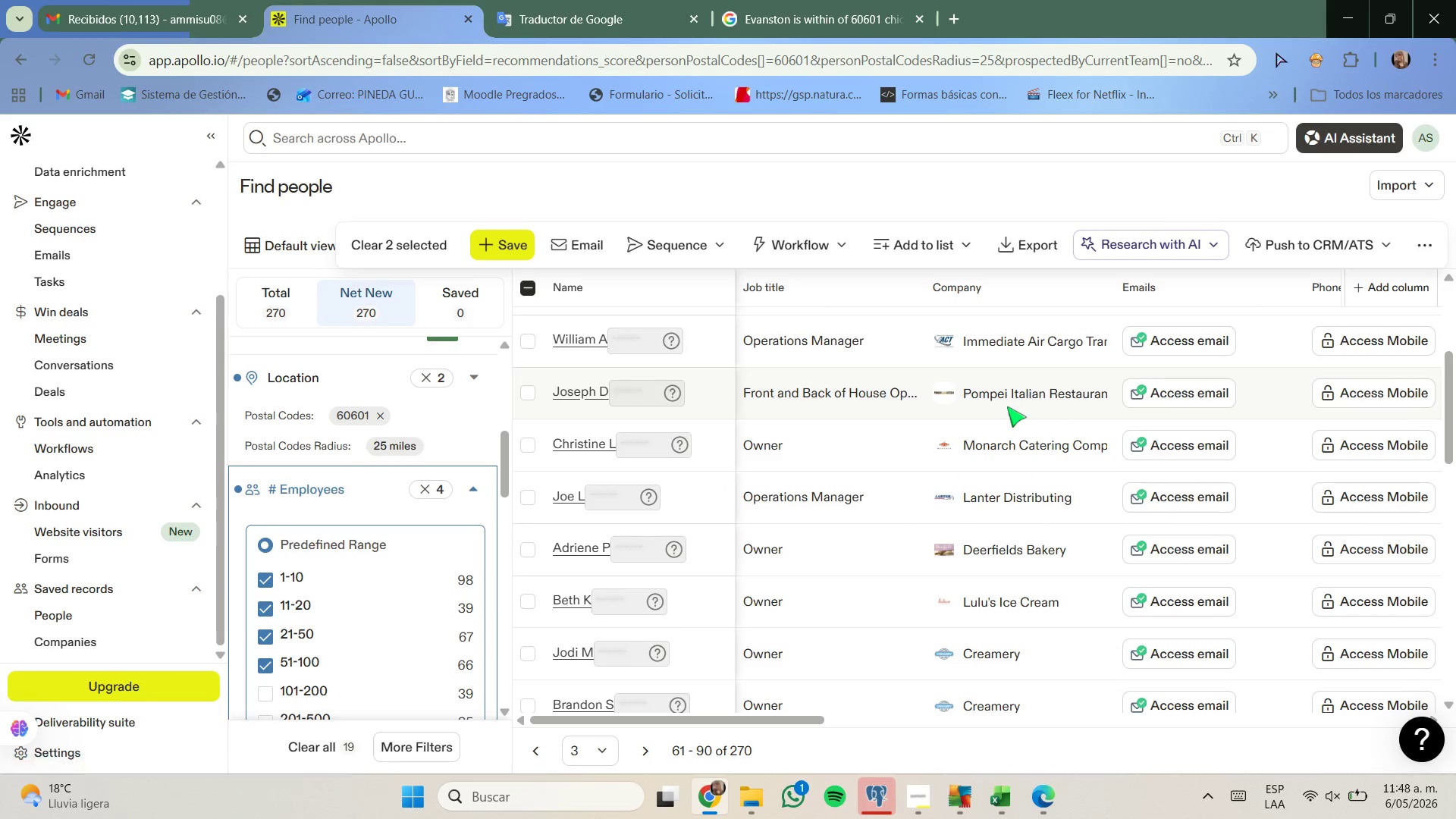 
left_click([526, 449])
 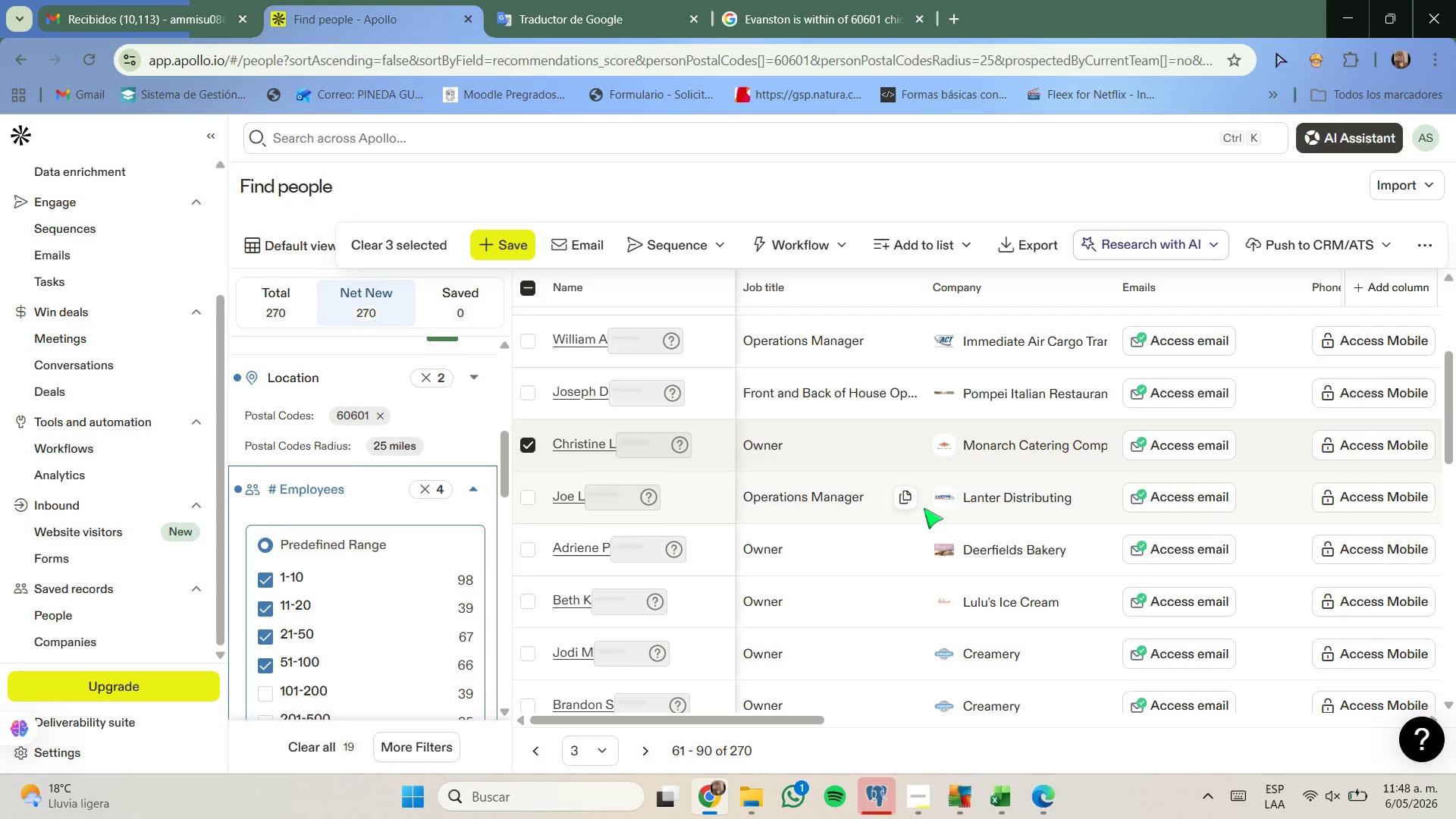 
scroll: coordinate [977, 510], scroll_direction: down, amount: 1.0
 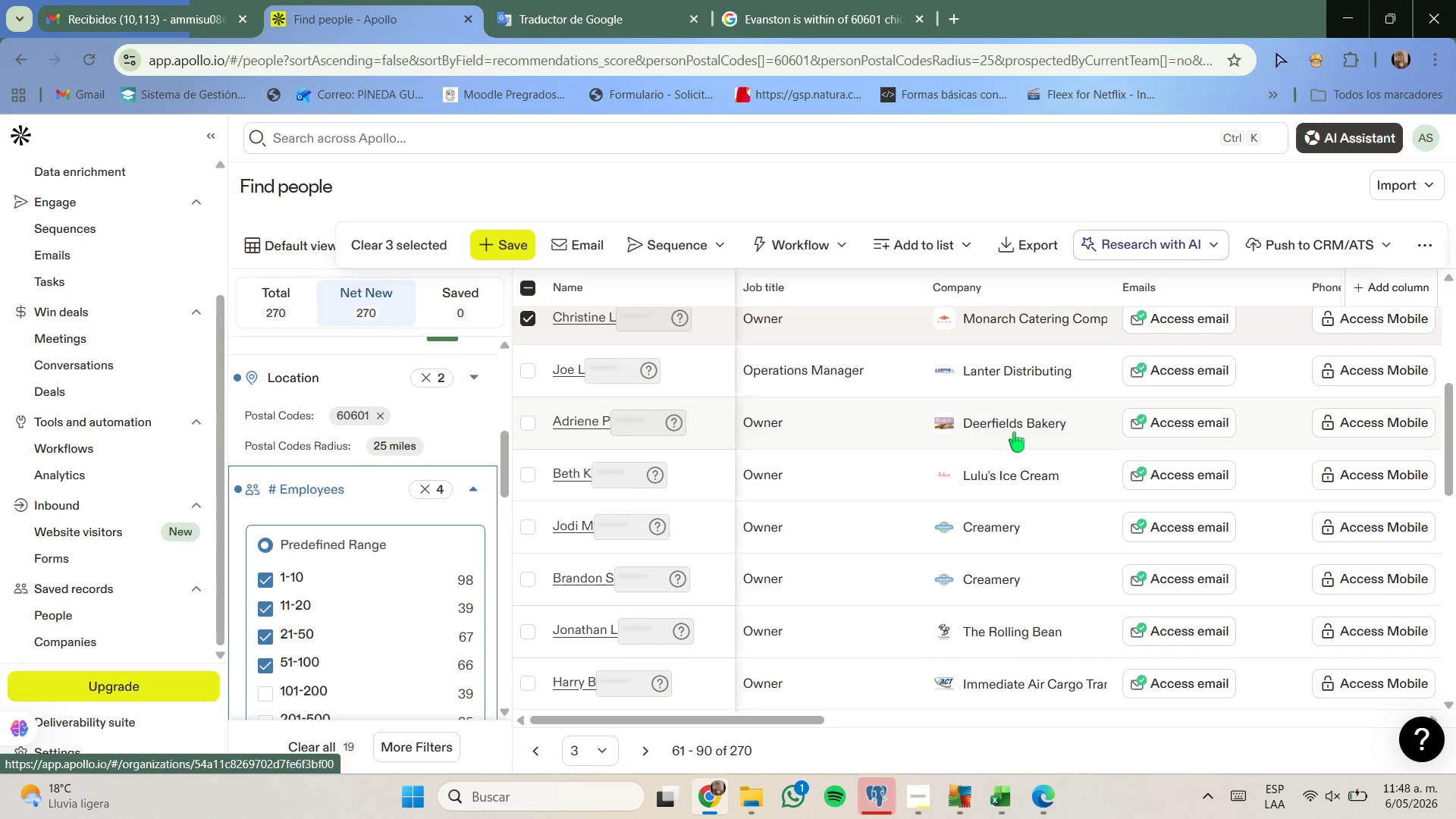 
right_click([1015, 425])
 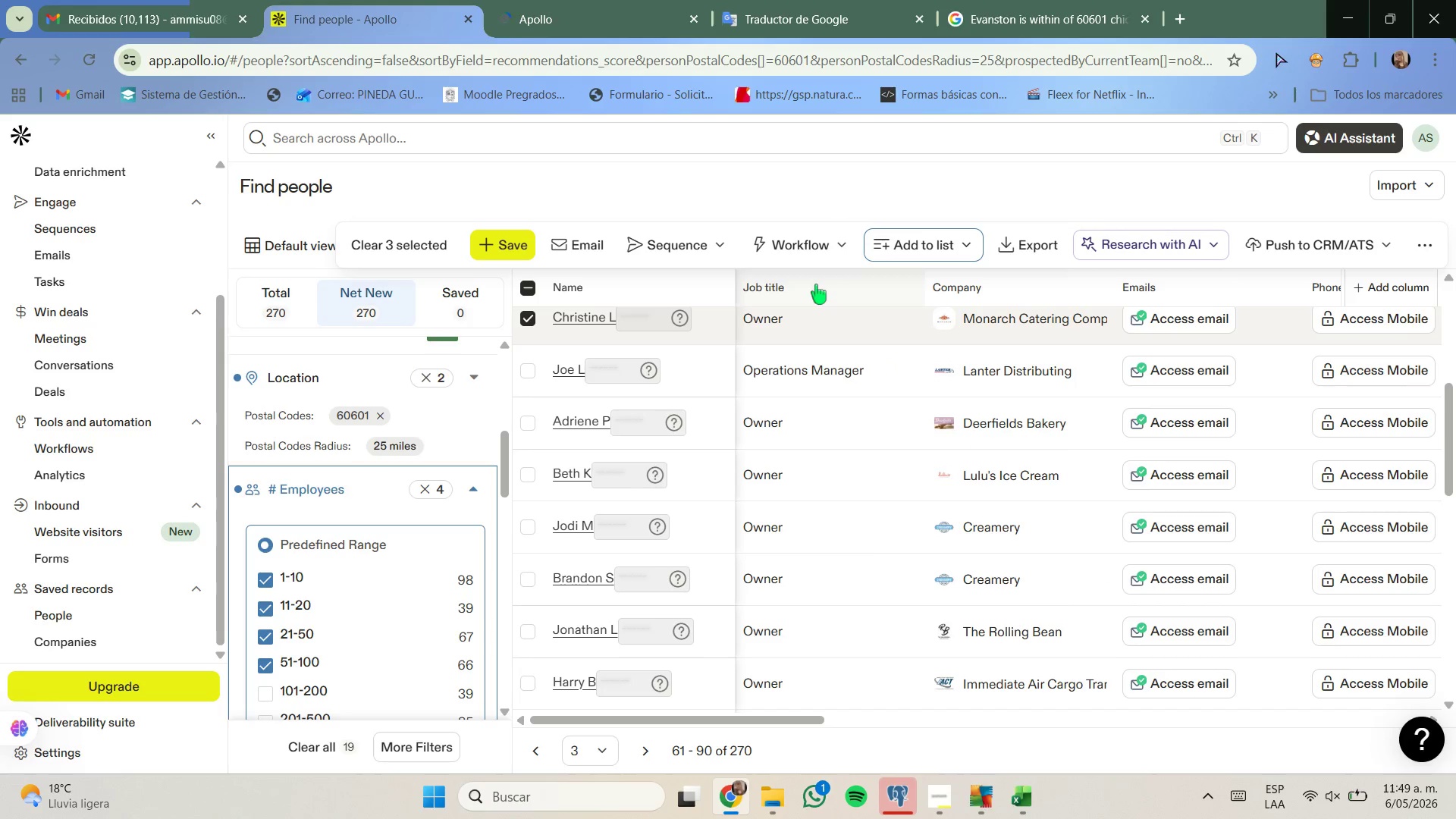 
wait(7.89)
 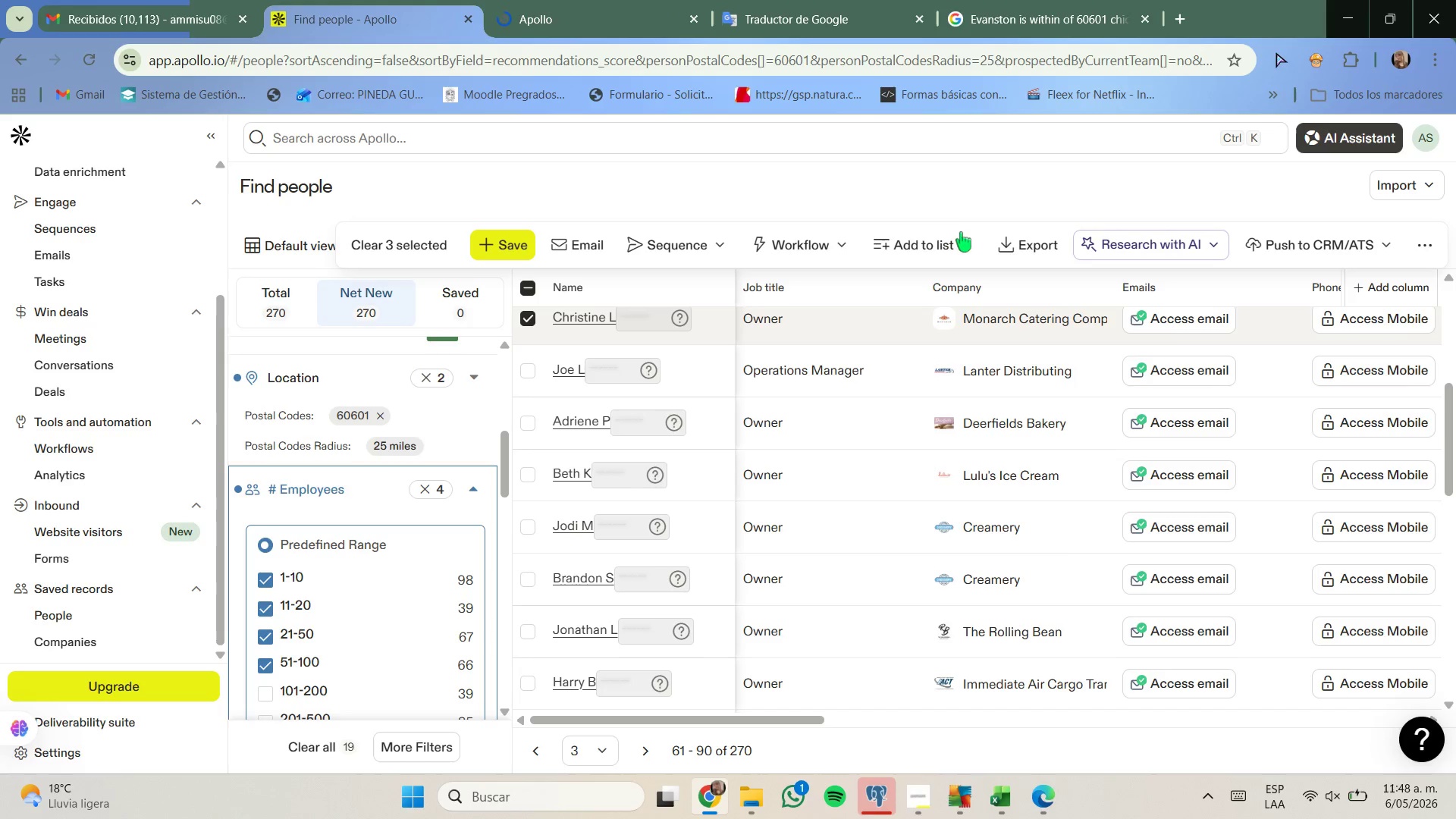 
scroll: coordinate [997, 513], scroll_direction: down, amount: 2.0
 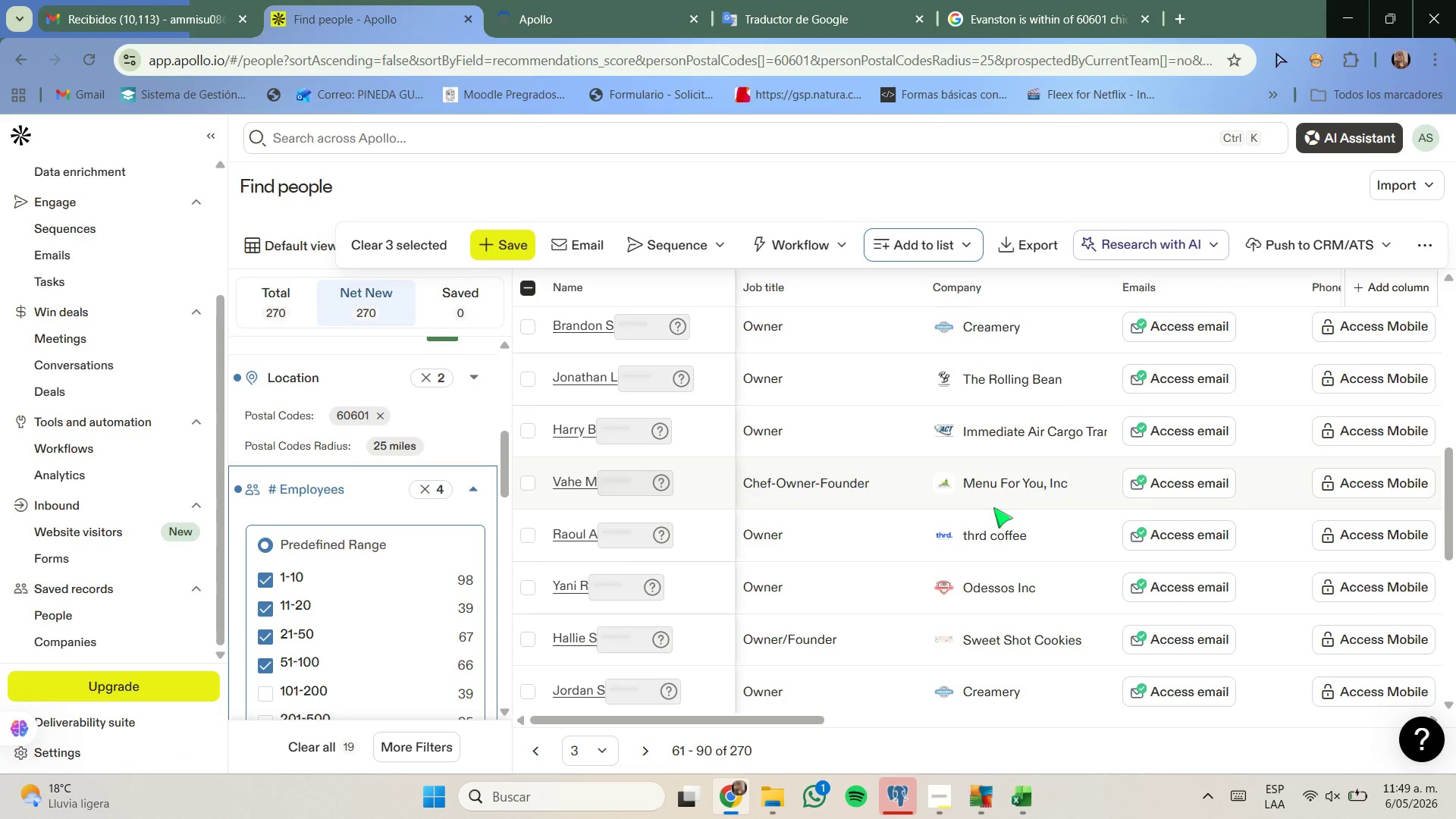 
scroll: coordinate [984, 469], scroll_direction: up, amount: 1.0
 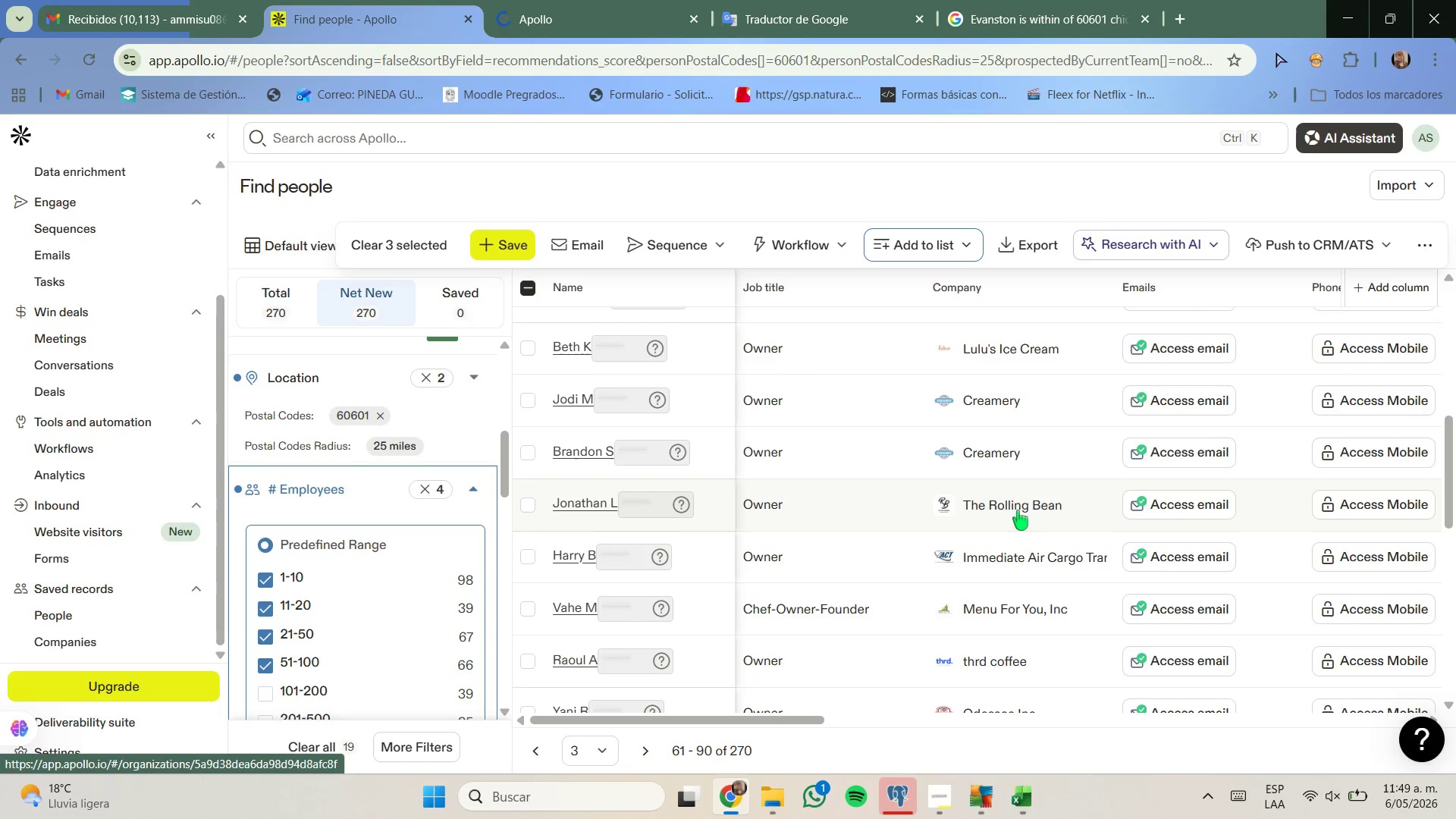 
right_click([1018, 510])
 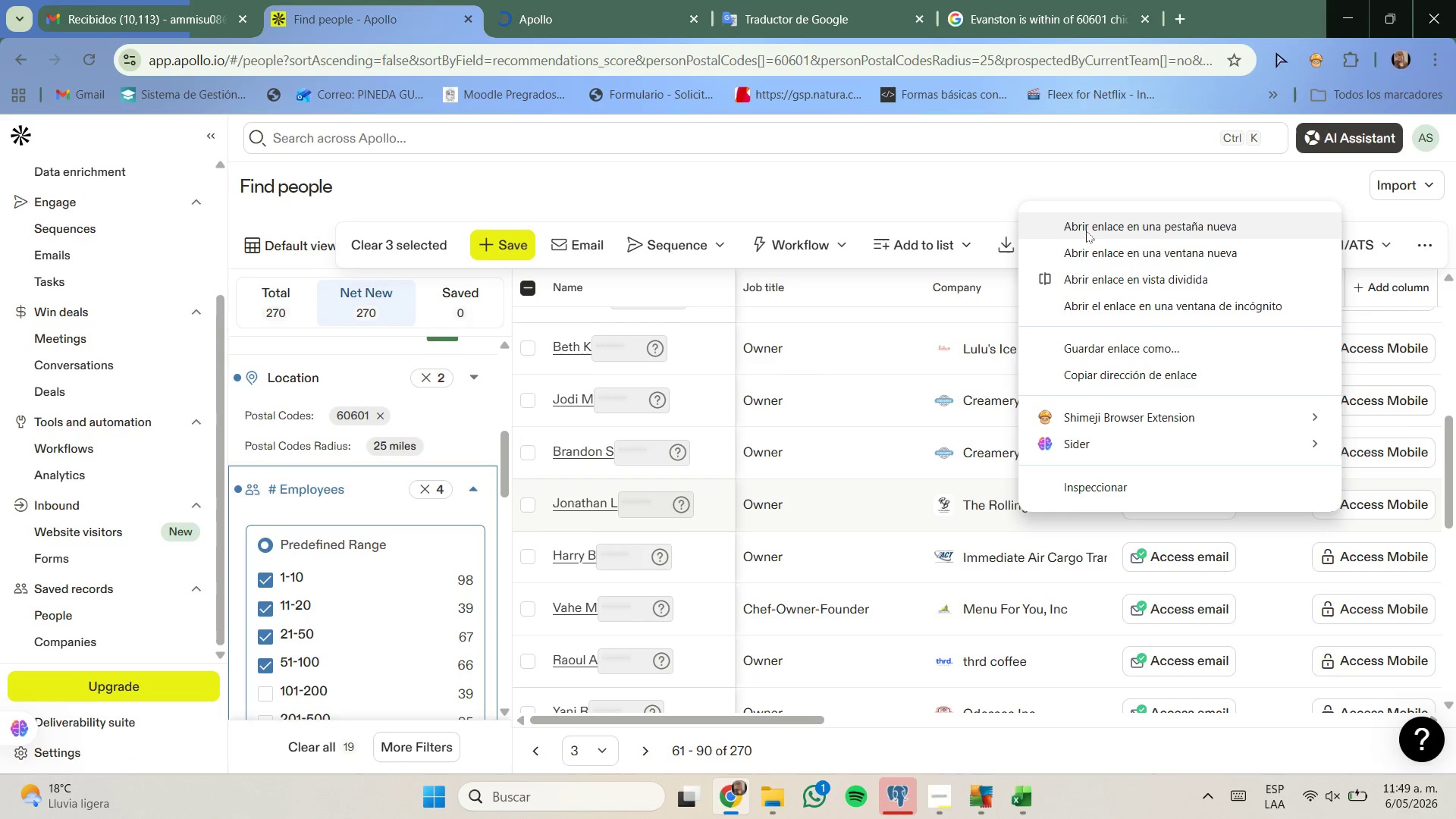 
left_click([1090, 226])
 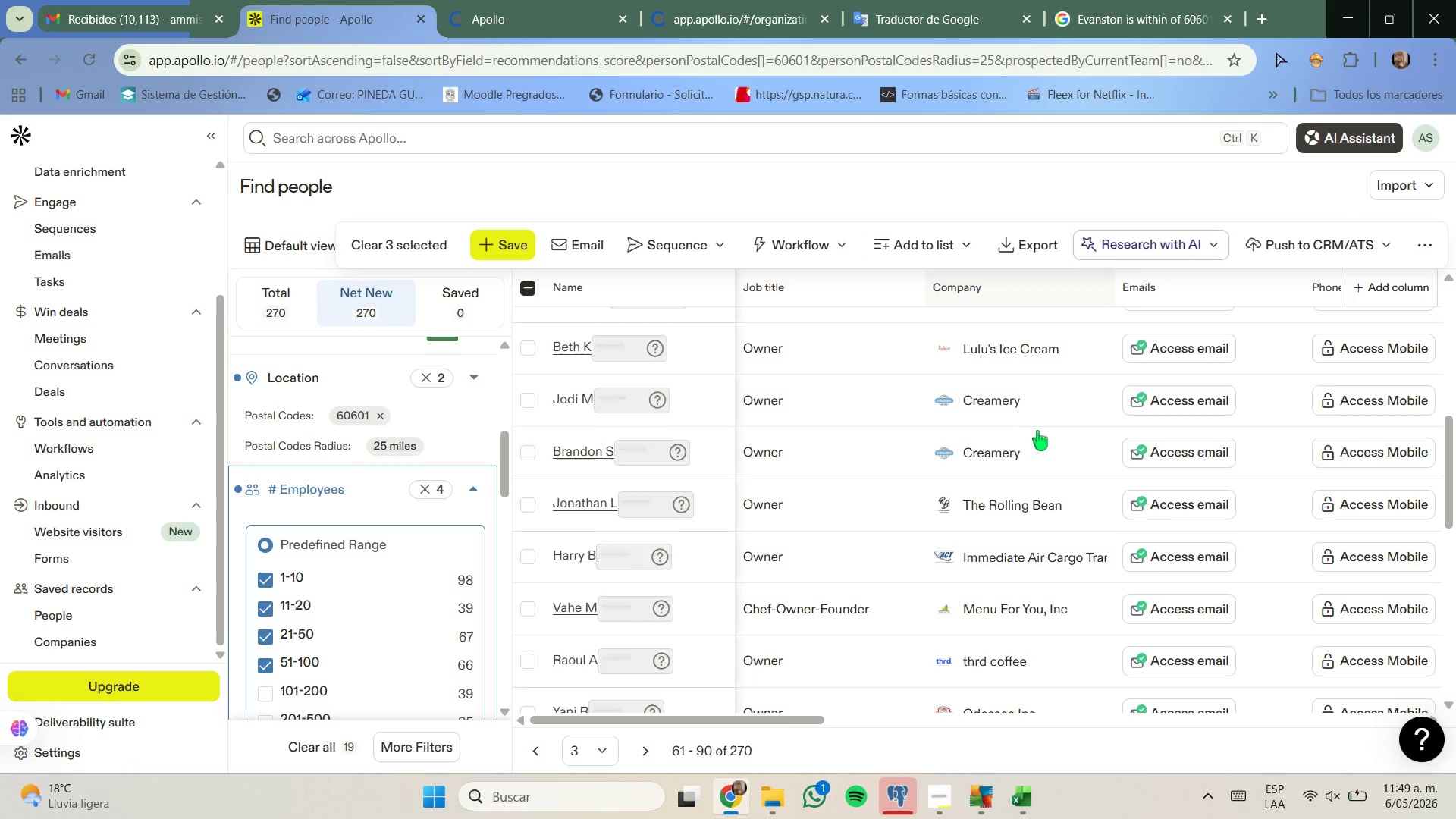 
right_click([1008, 397])
 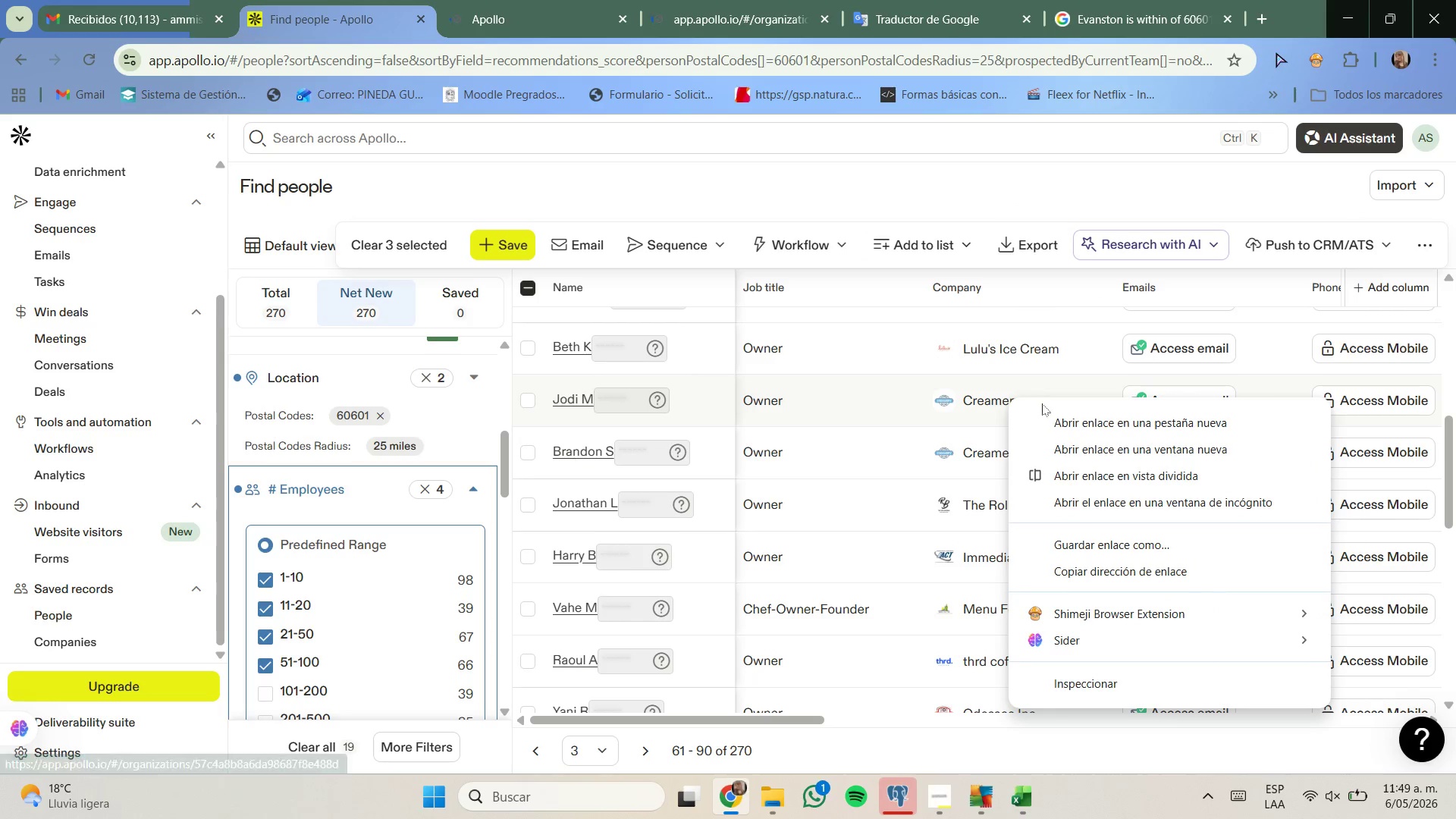 
left_click([1054, 411])
 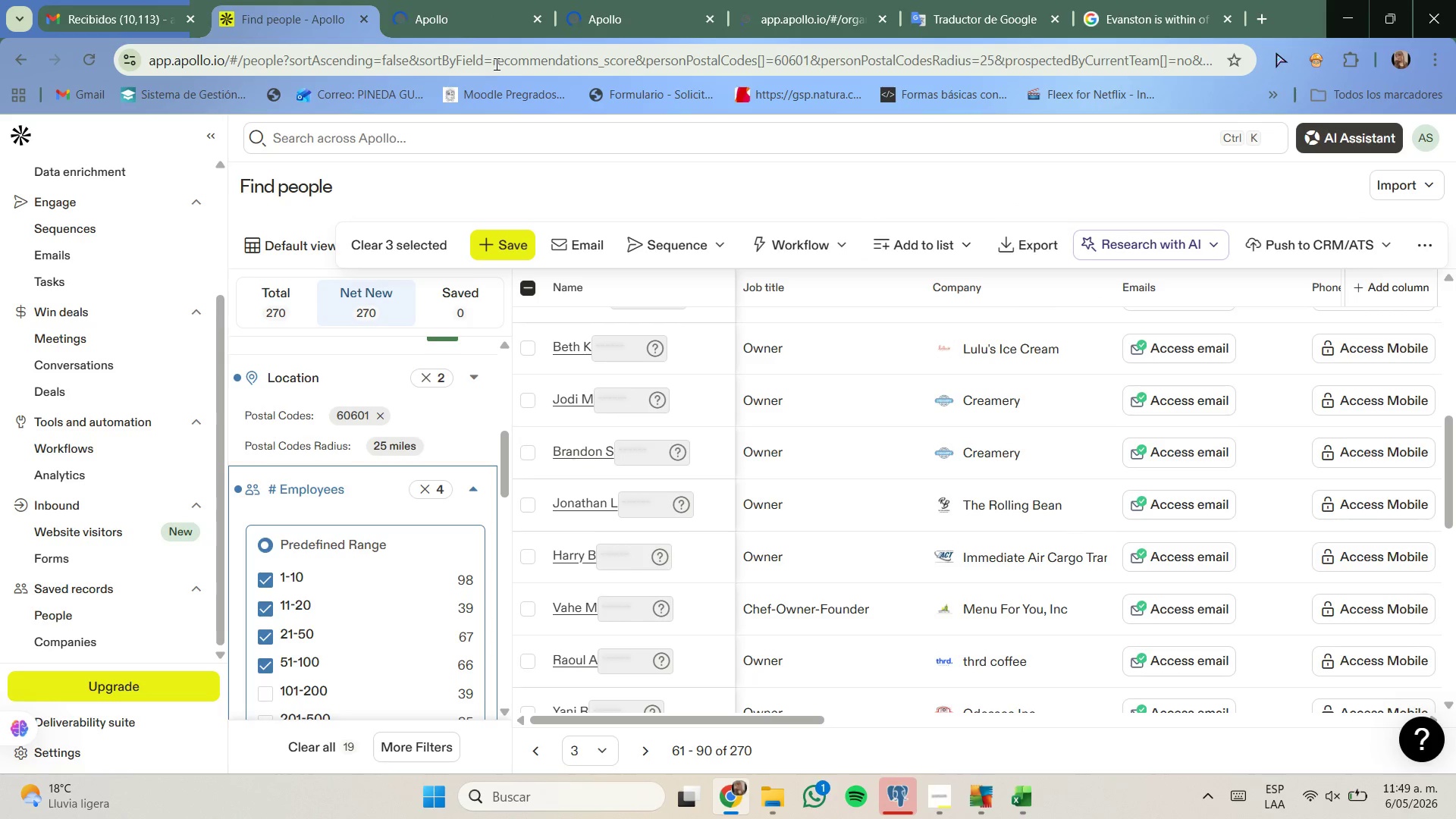 
left_click([437, 8])
 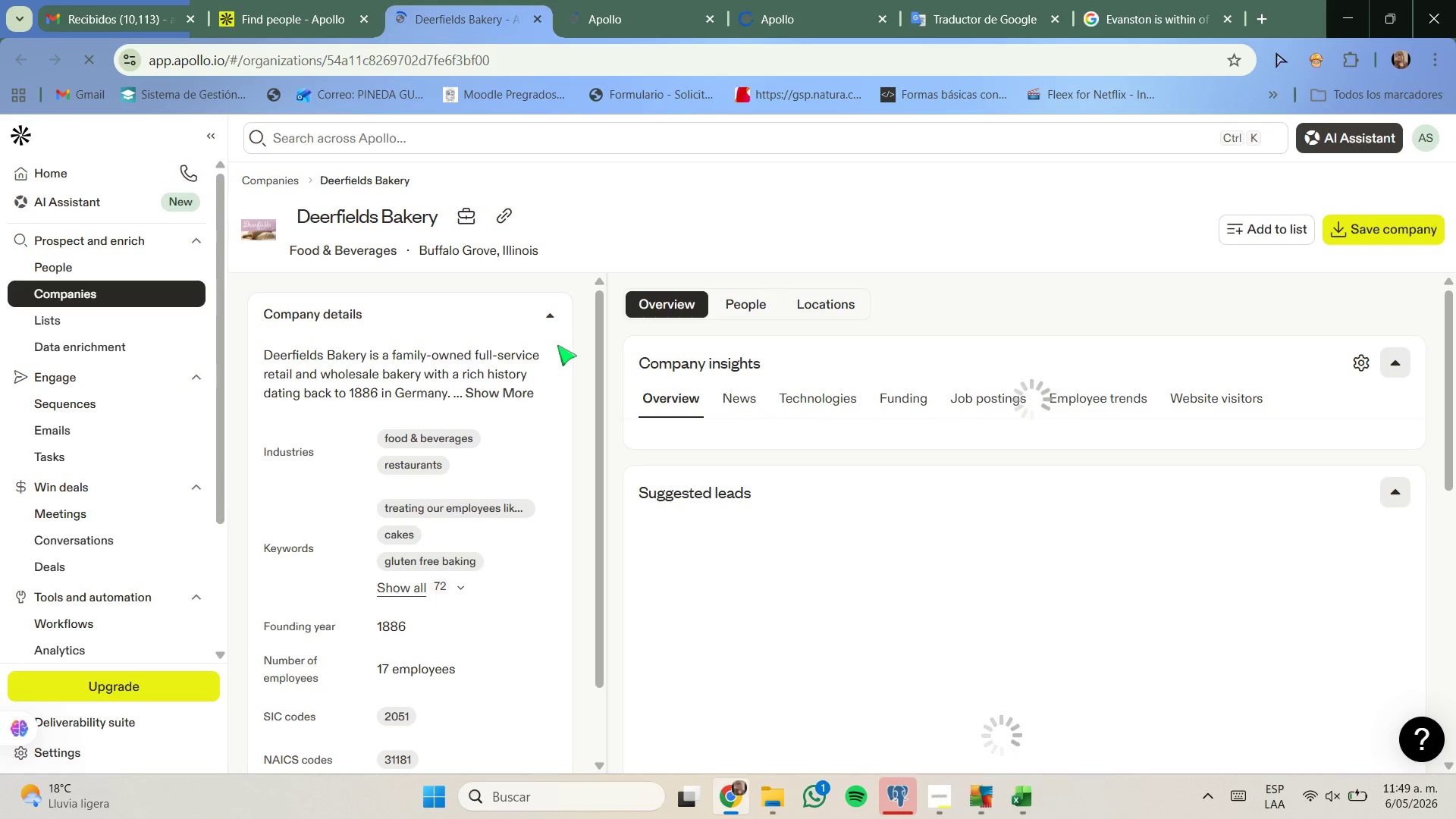 
wait(7.08)
 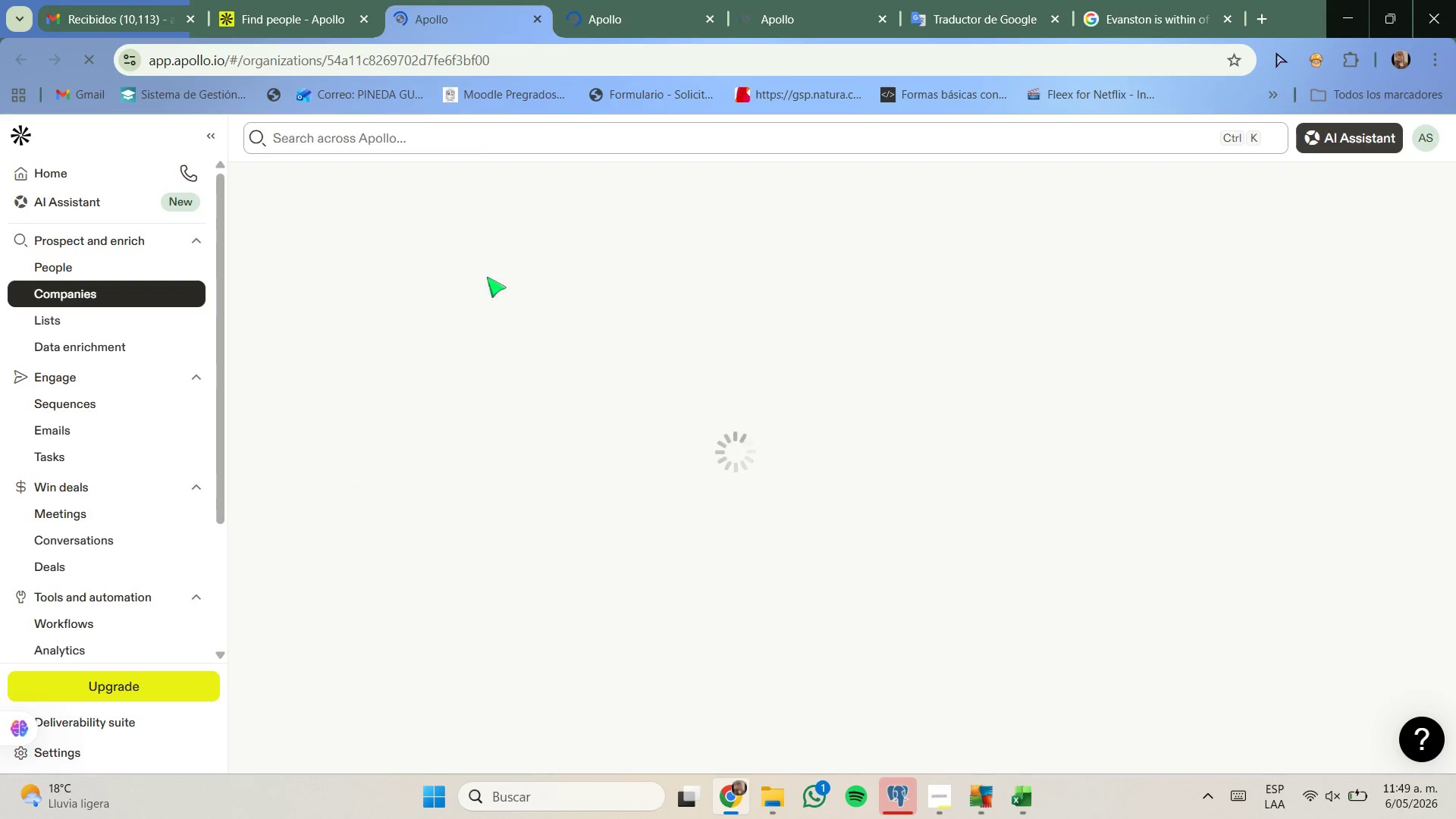 
left_click([520, 397])
 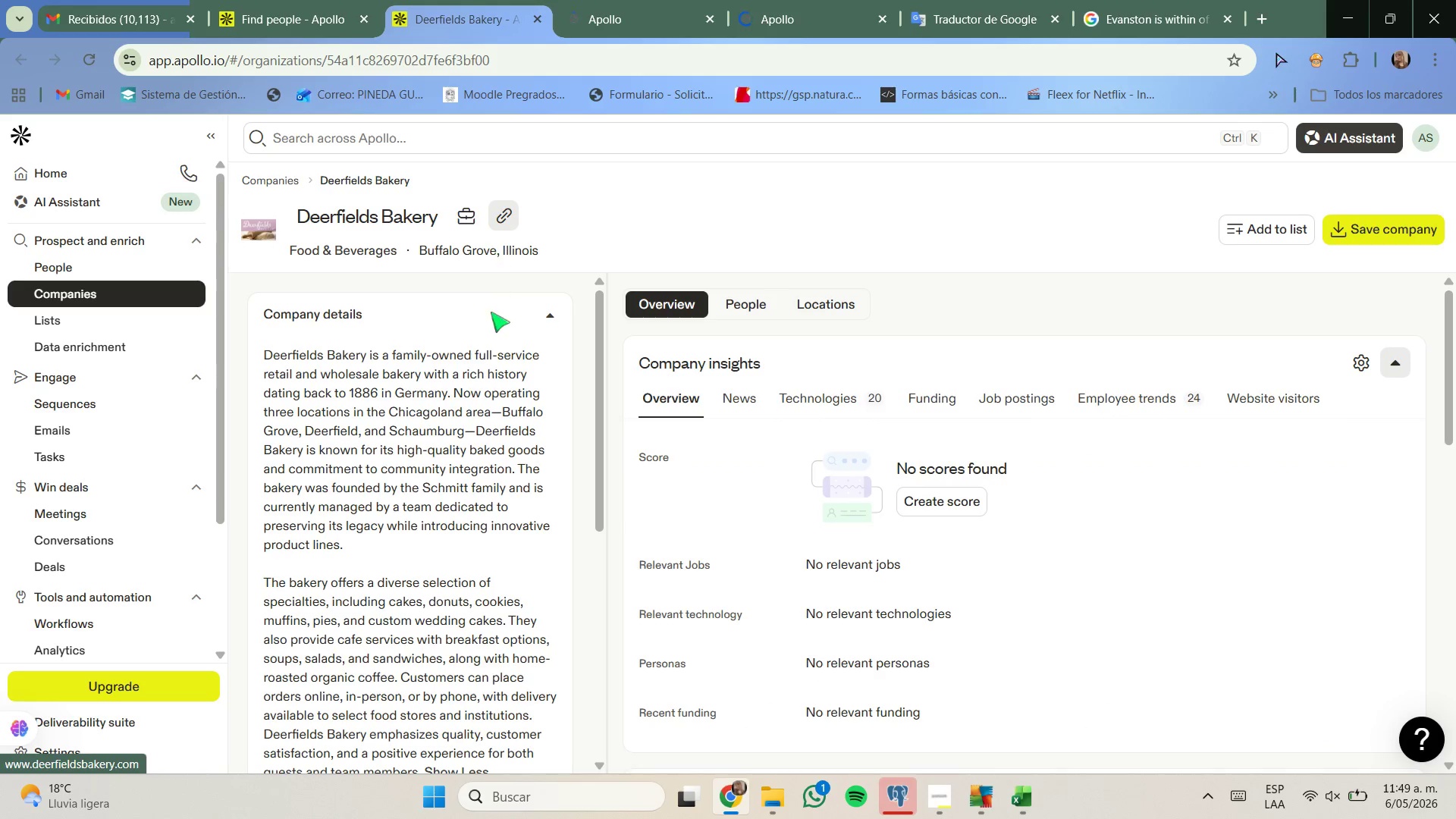 
scroll: coordinate [483, 348], scroll_direction: down, amount: 1.0
 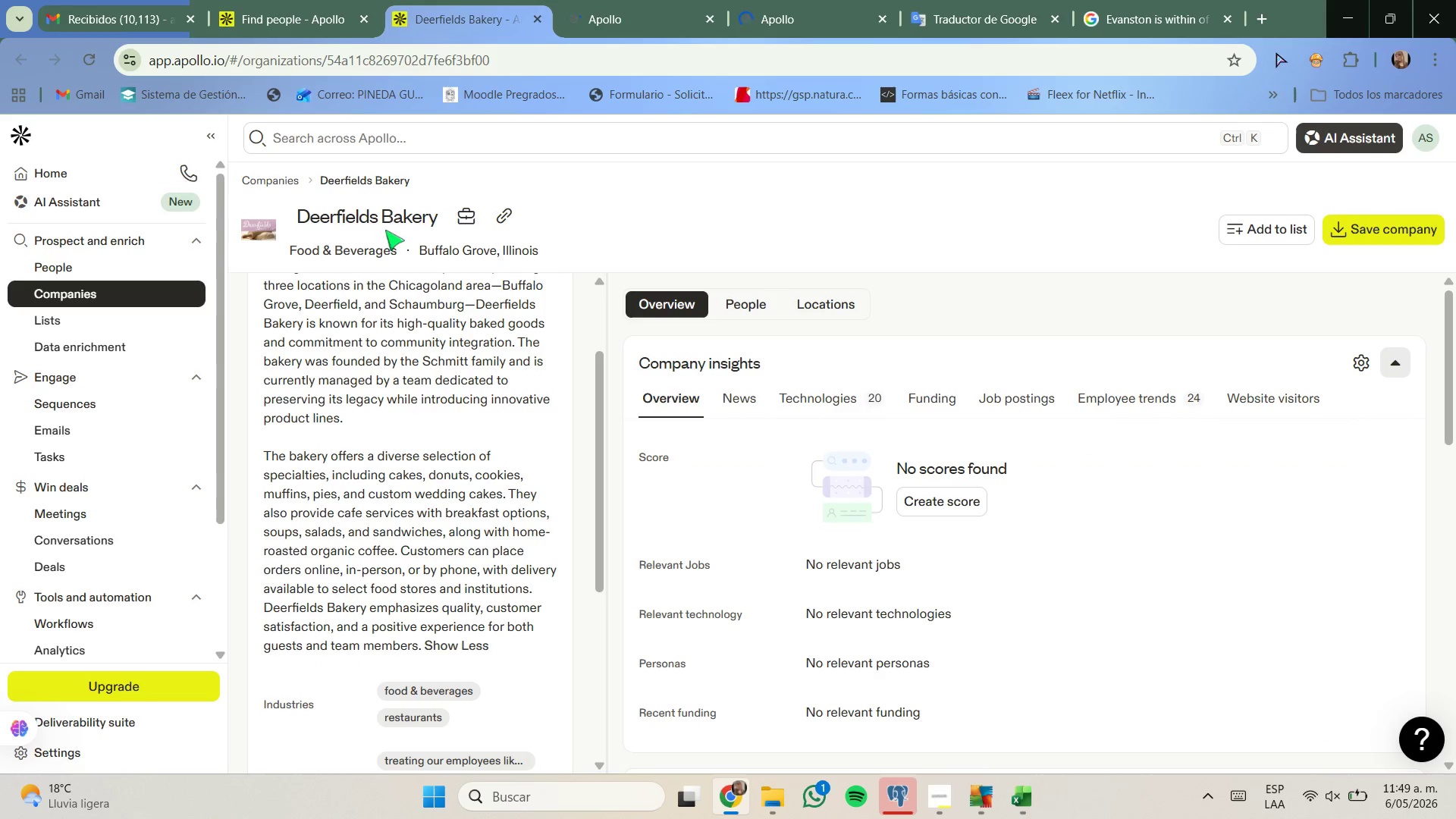 
left_click([306, 42])
 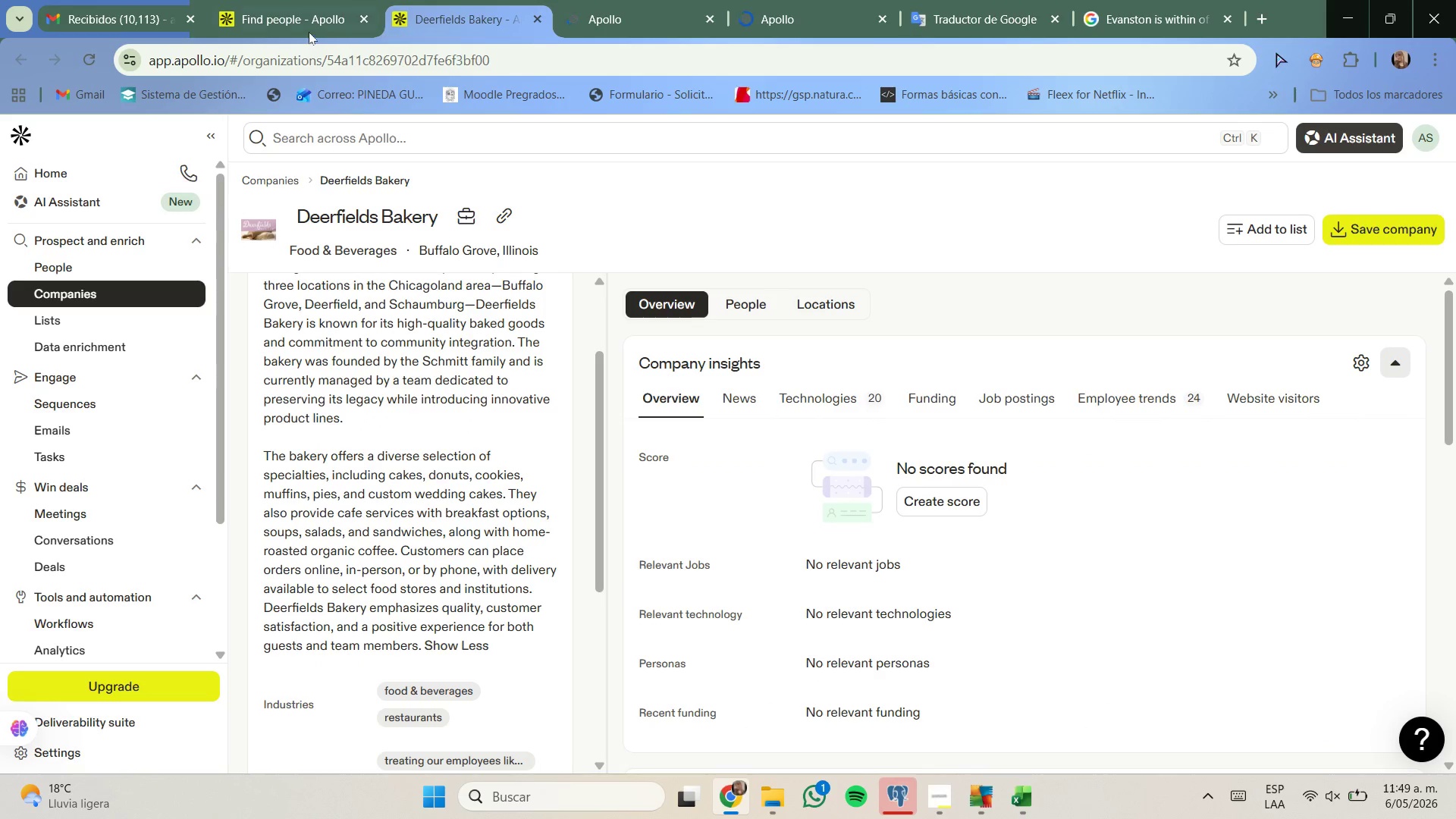 
left_click([309, 30])
 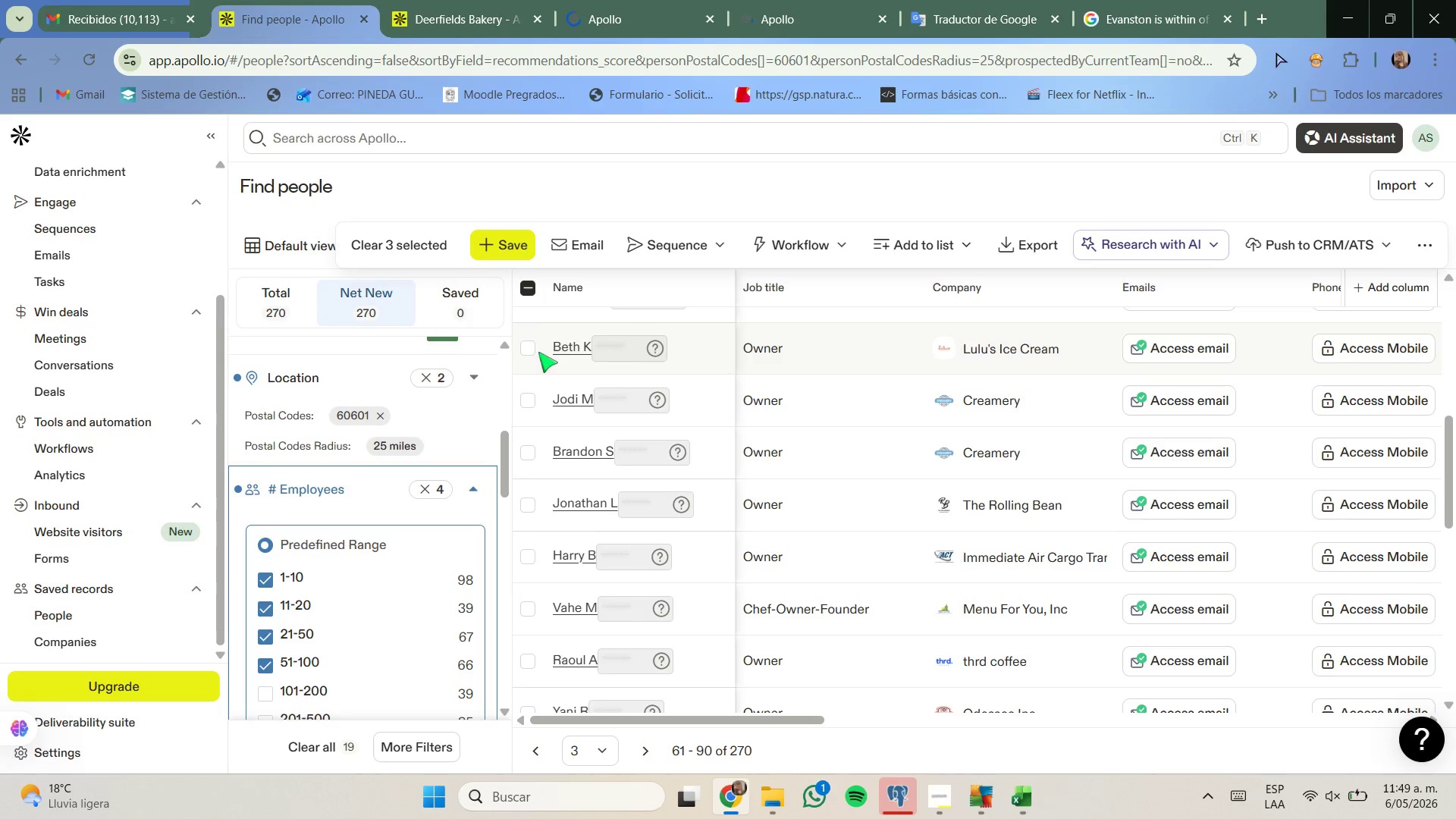 
scroll: coordinate [644, 429], scroll_direction: up, amount: 1.0
 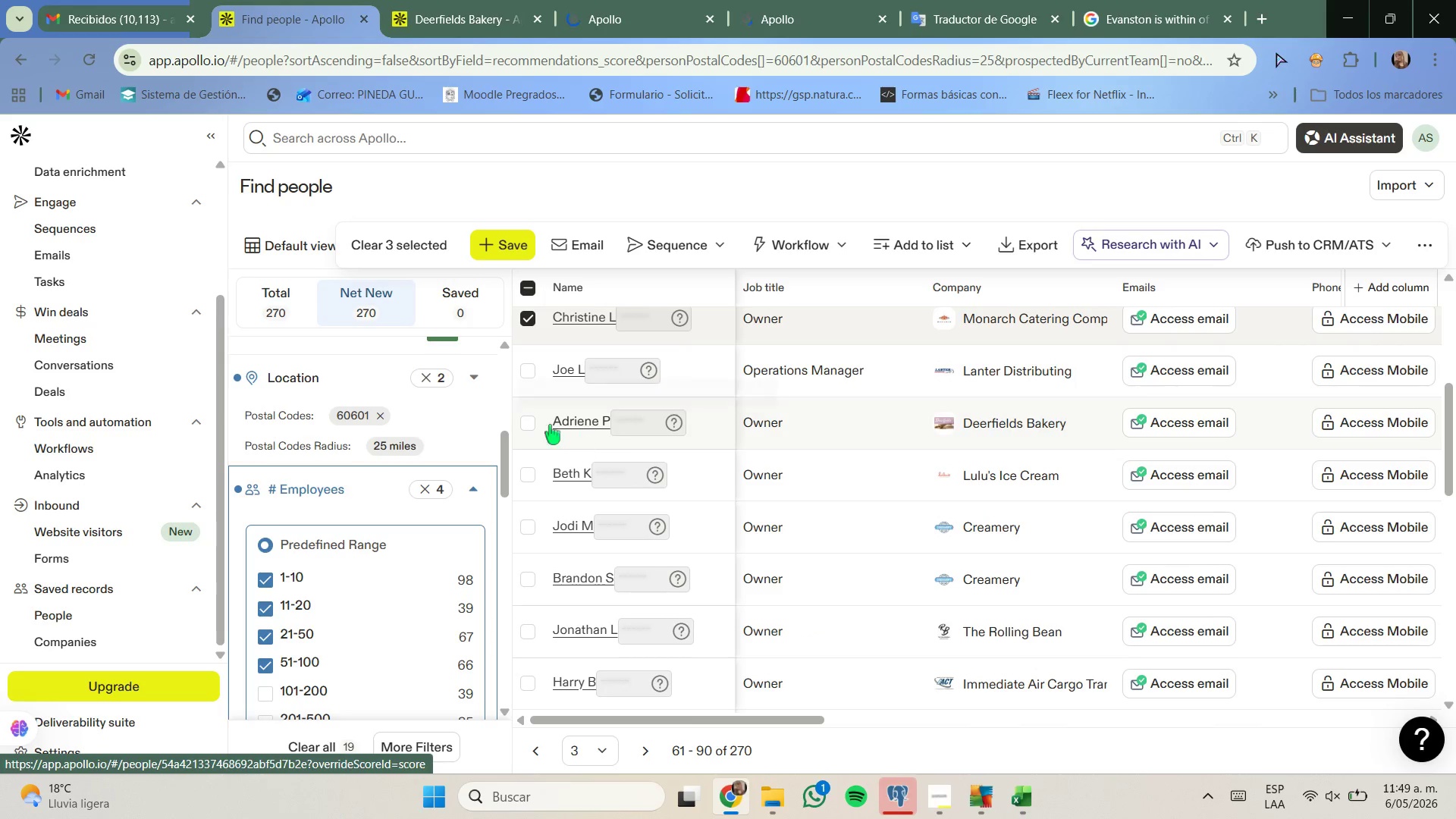 
left_click([535, 425])
 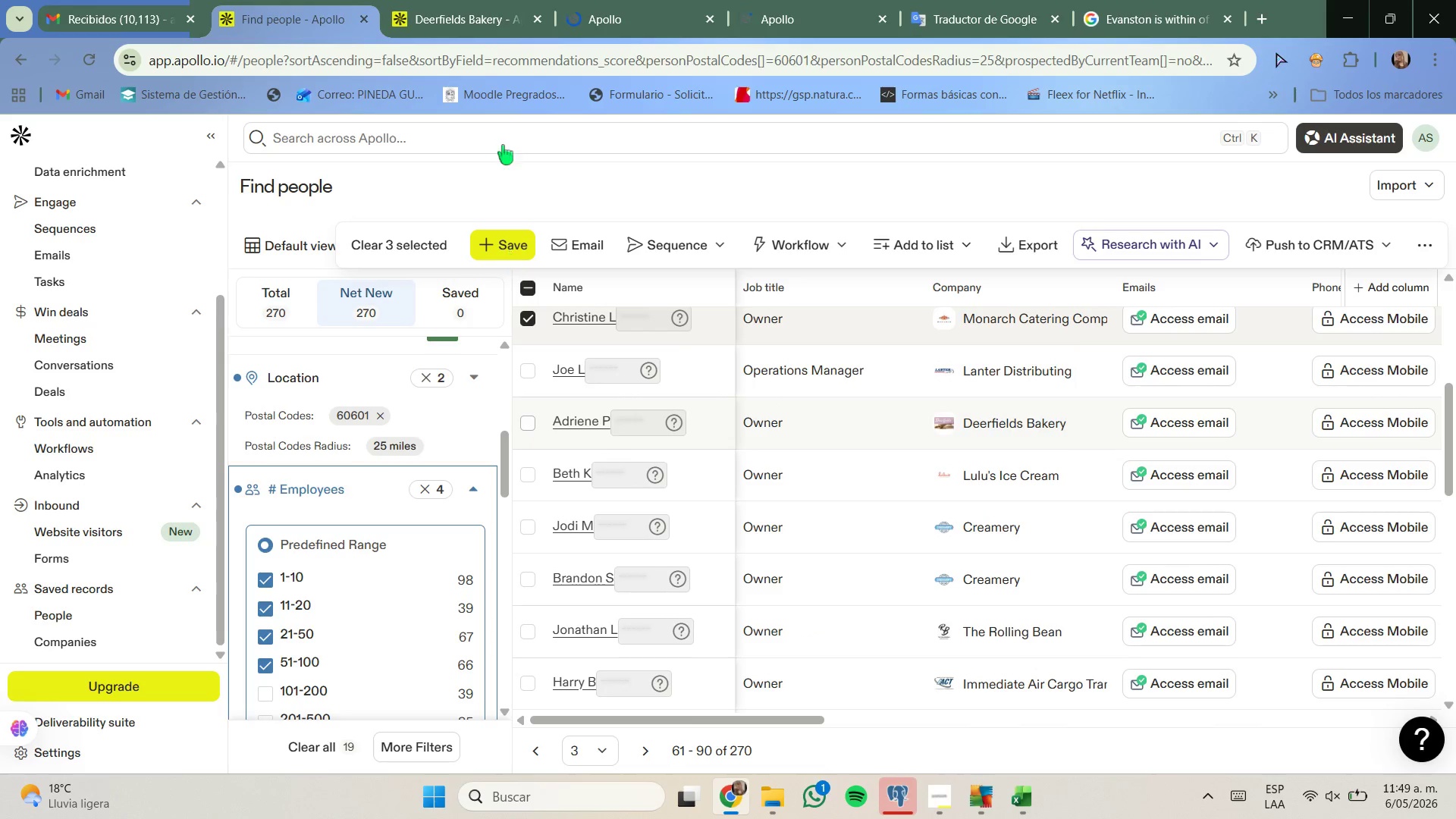 
left_click([475, 0])
 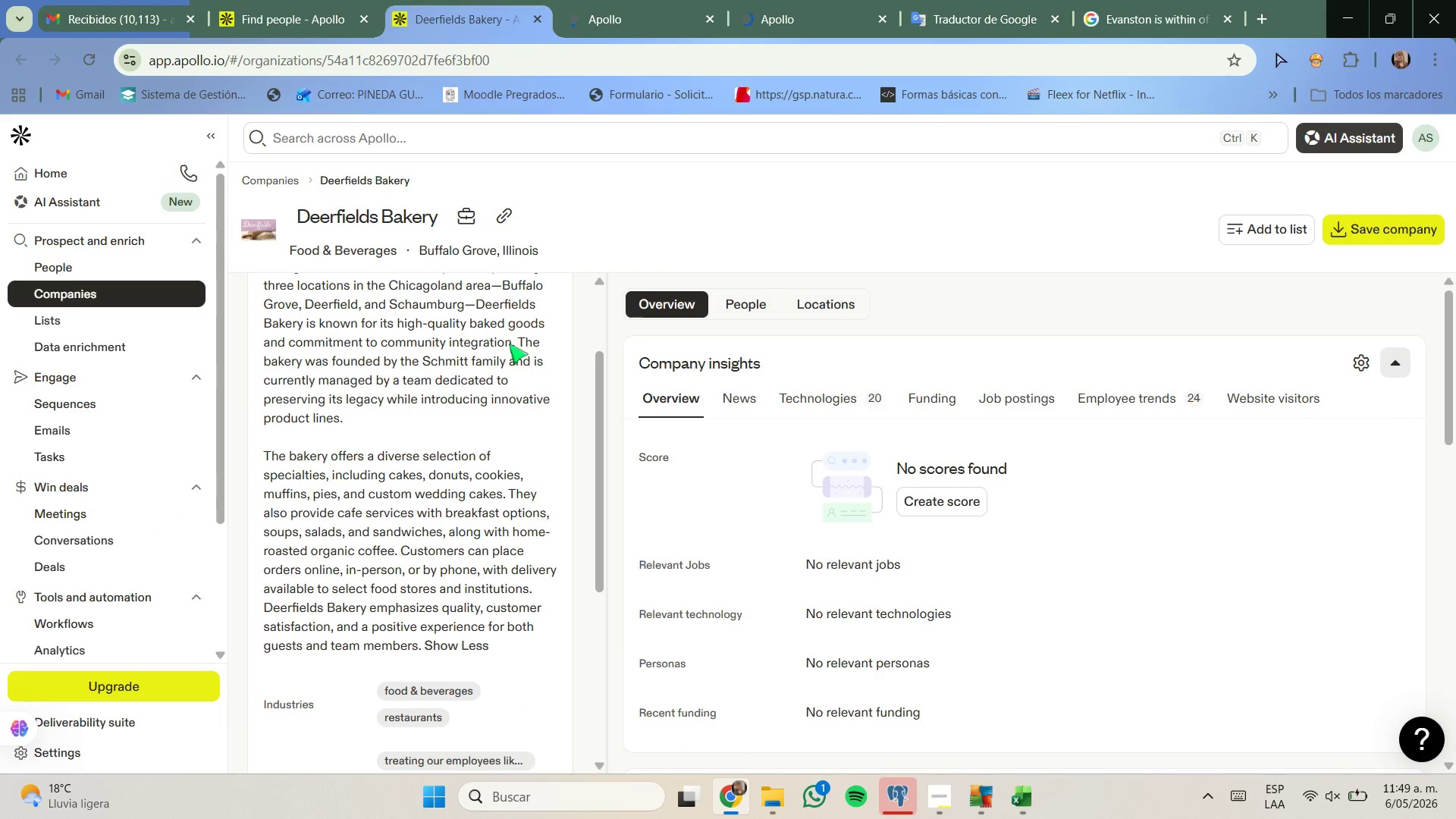 
scroll: coordinate [490, 383], scroll_direction: none, amount: 0.0
 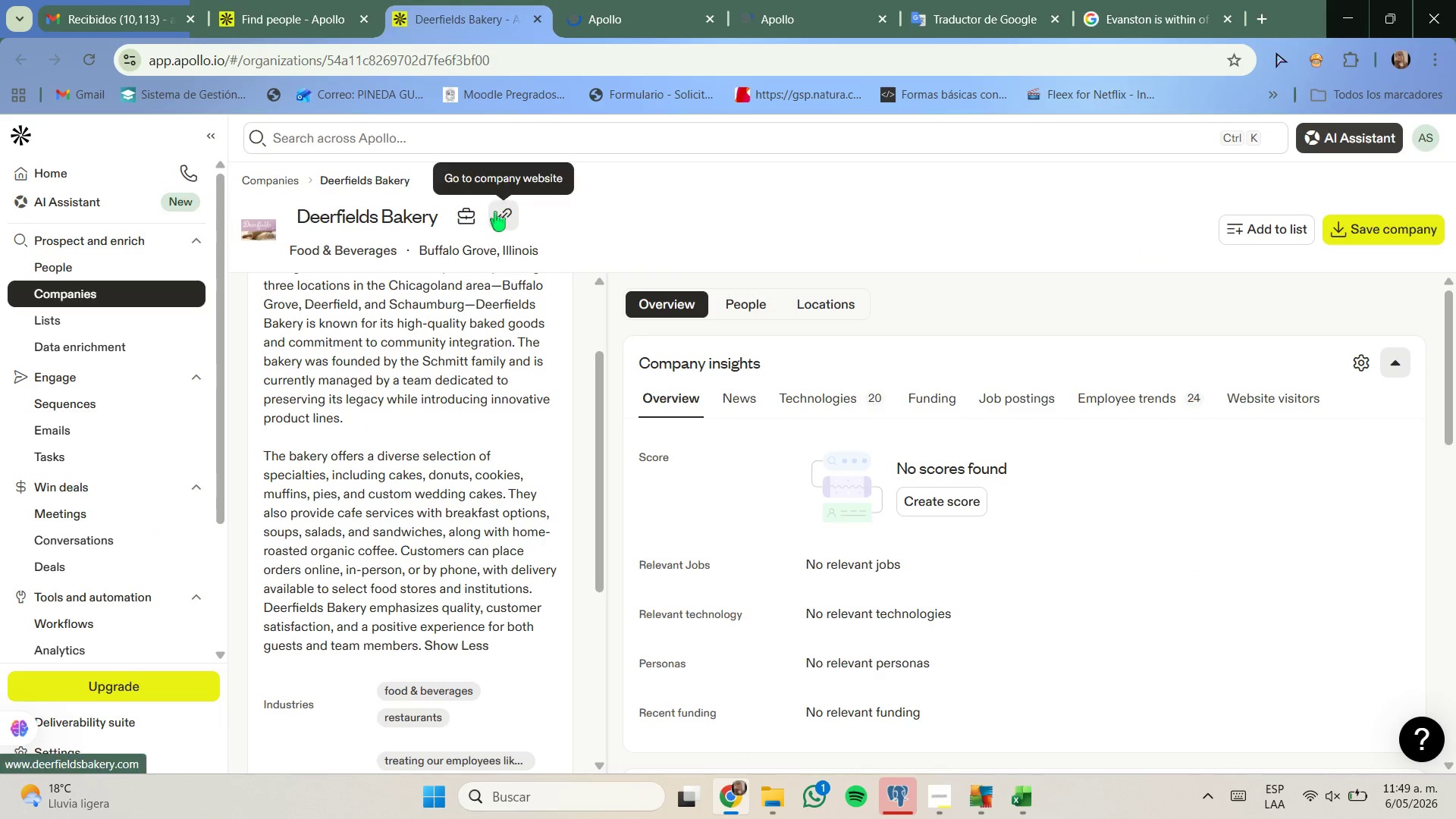 
left_click([495, 212])
 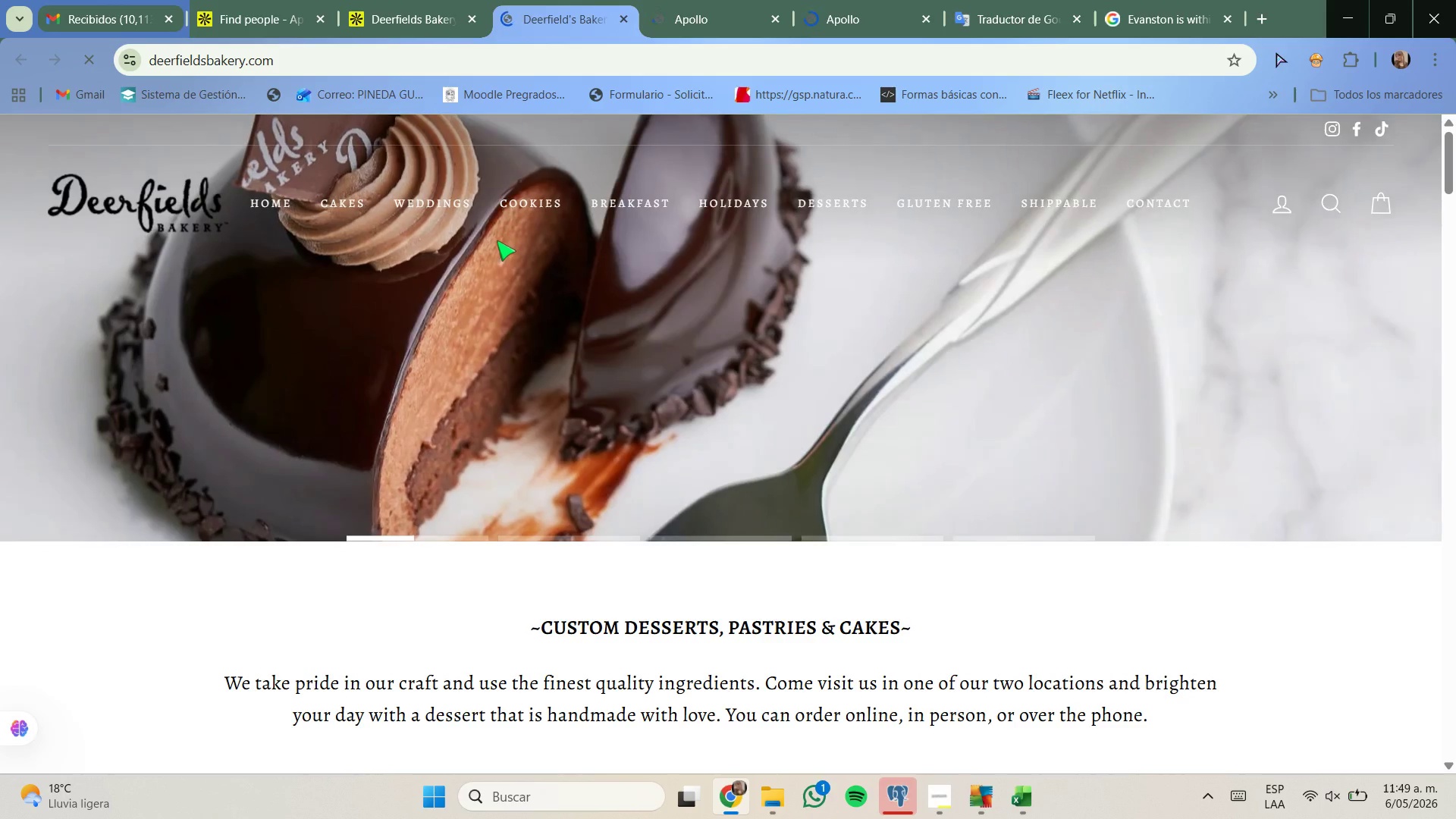 
wait(14.89)
 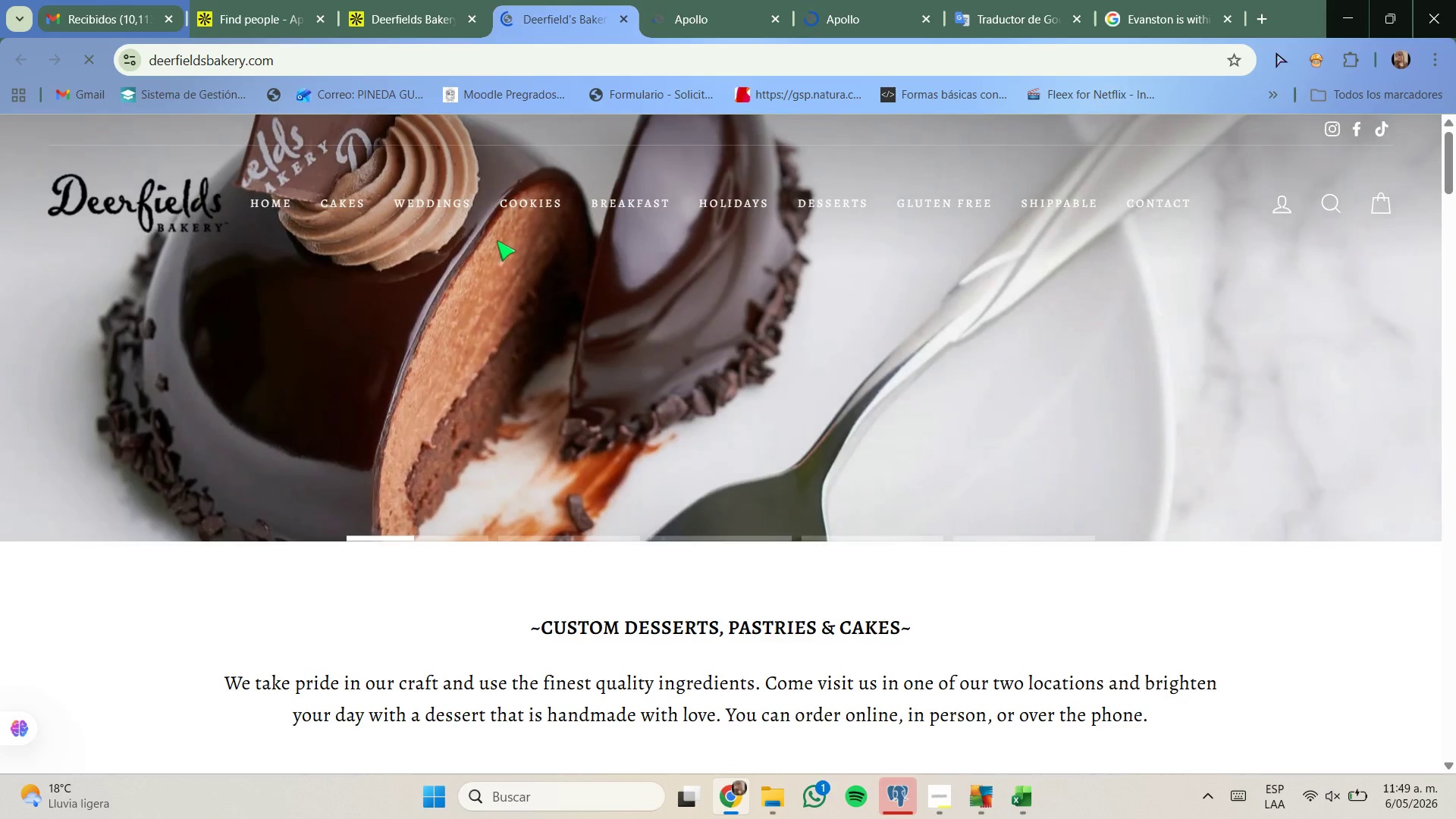 
scroll: coordinate [495, 250], scroll_direction: down, amount: 4.0
 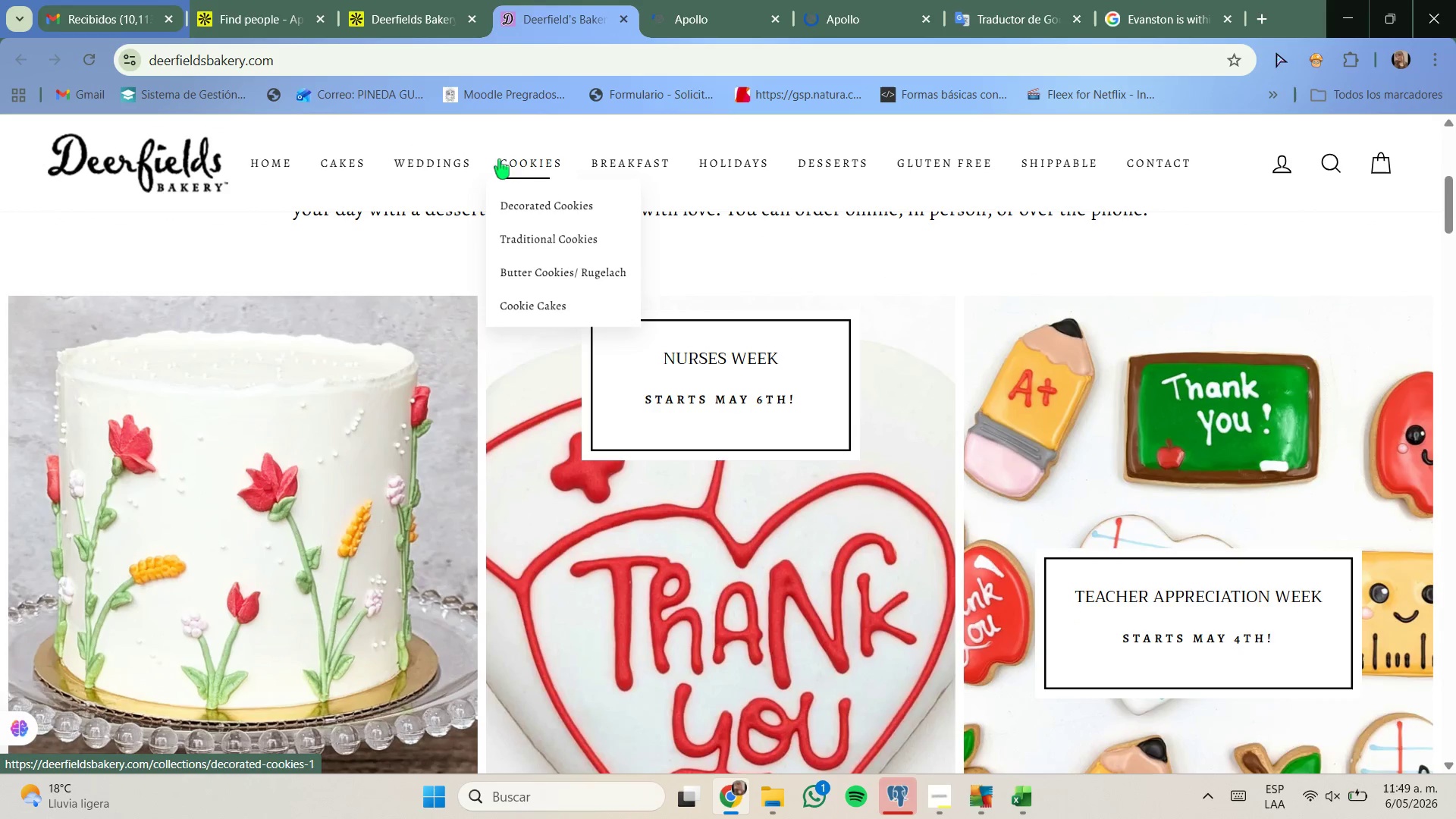 
mouse_move([408, 159])
 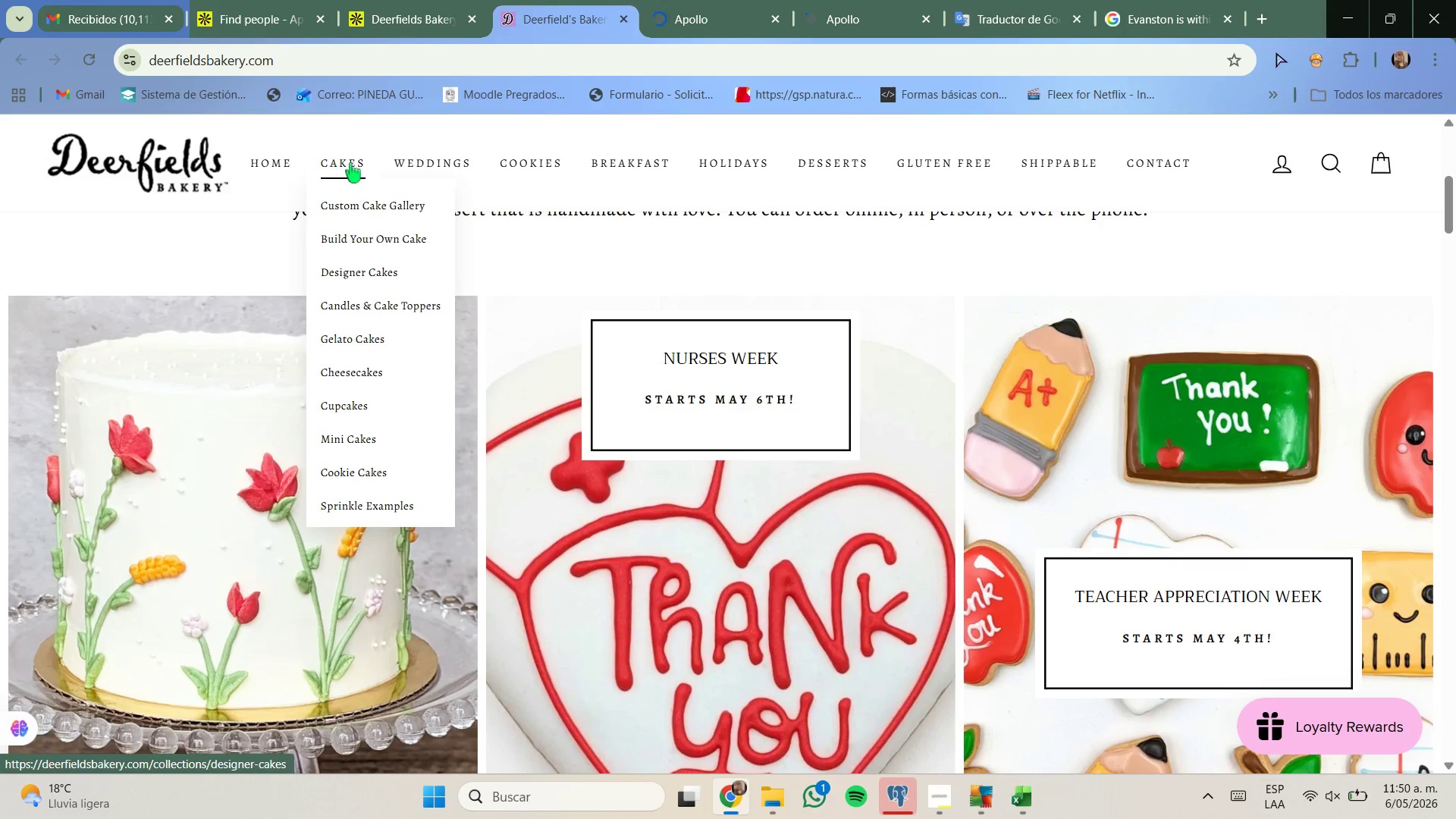 
mouse_move([309, 174])
 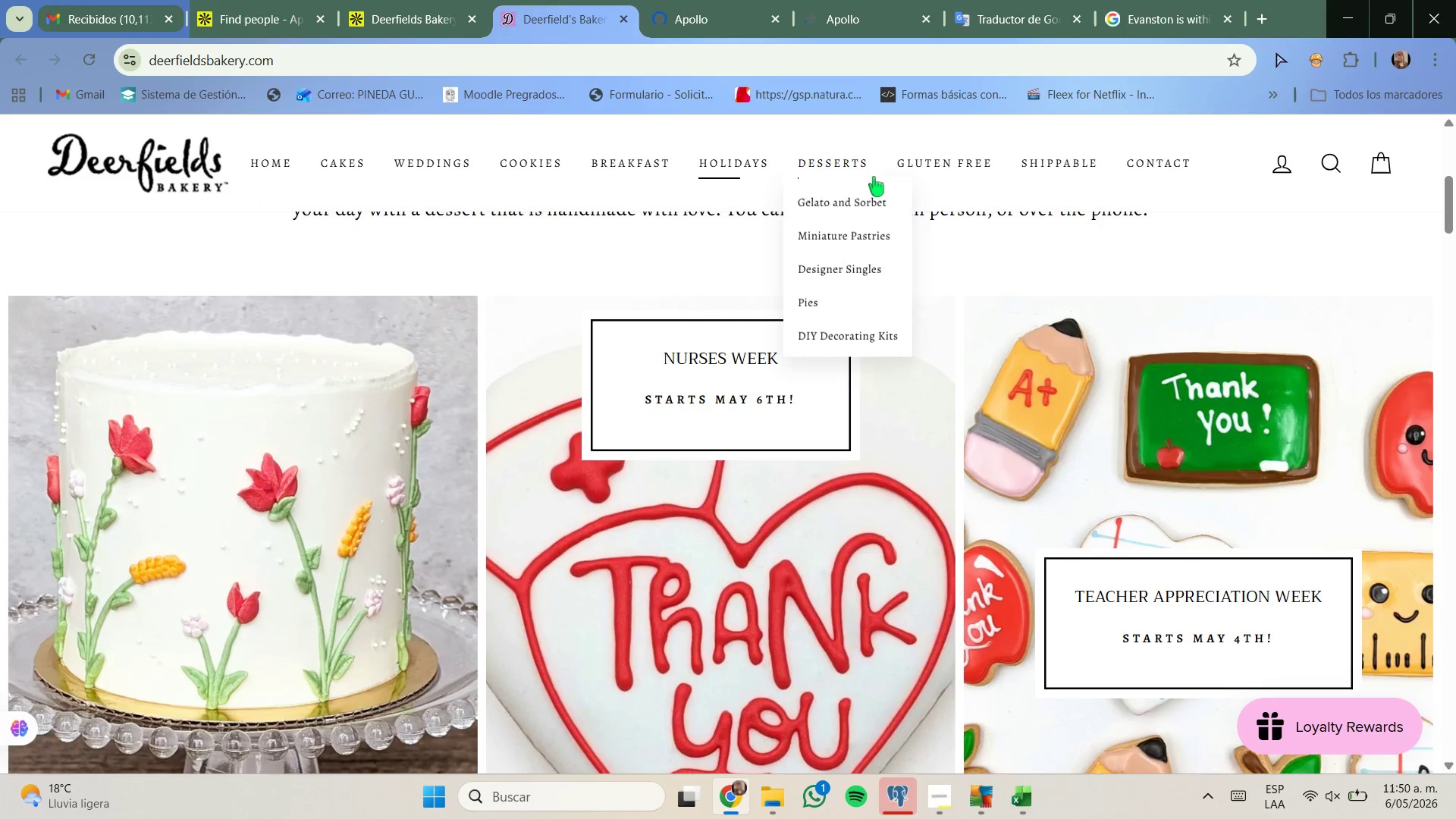 
left_click([435, 5])
 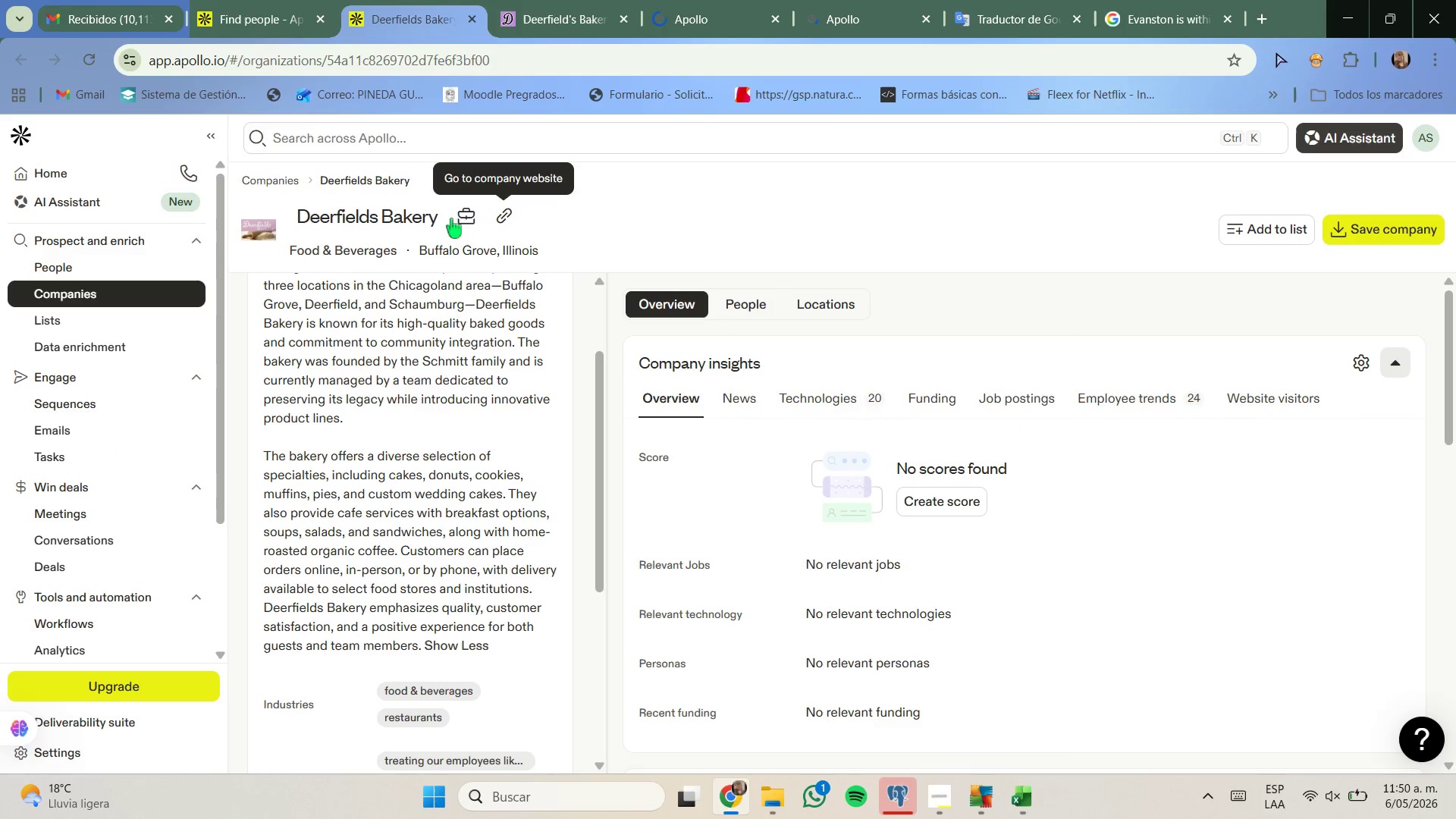 
scroll: coordinate [458, 478], scroll_direction: down, amount: 4.0
 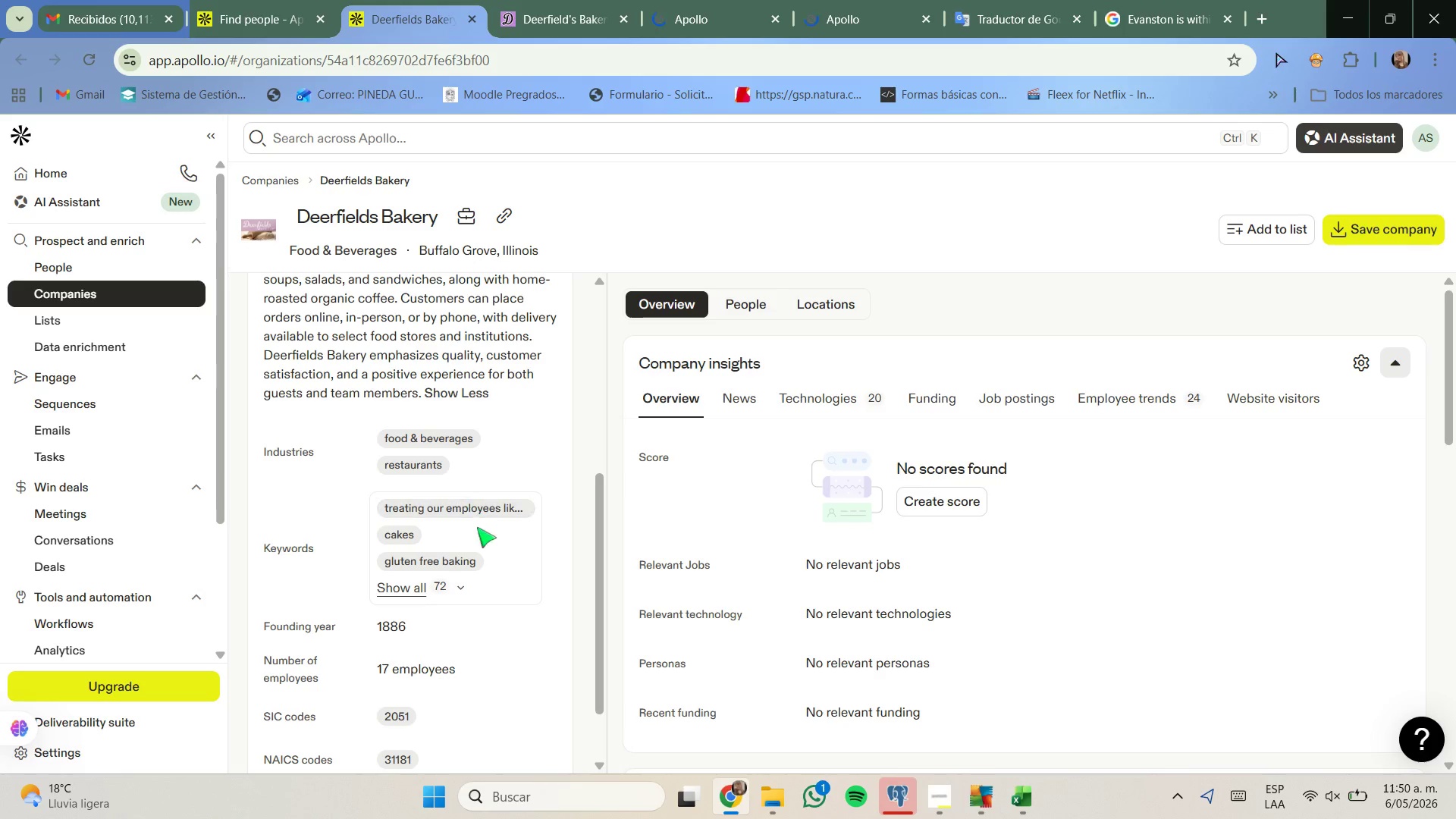 
left_click([457, 579])
 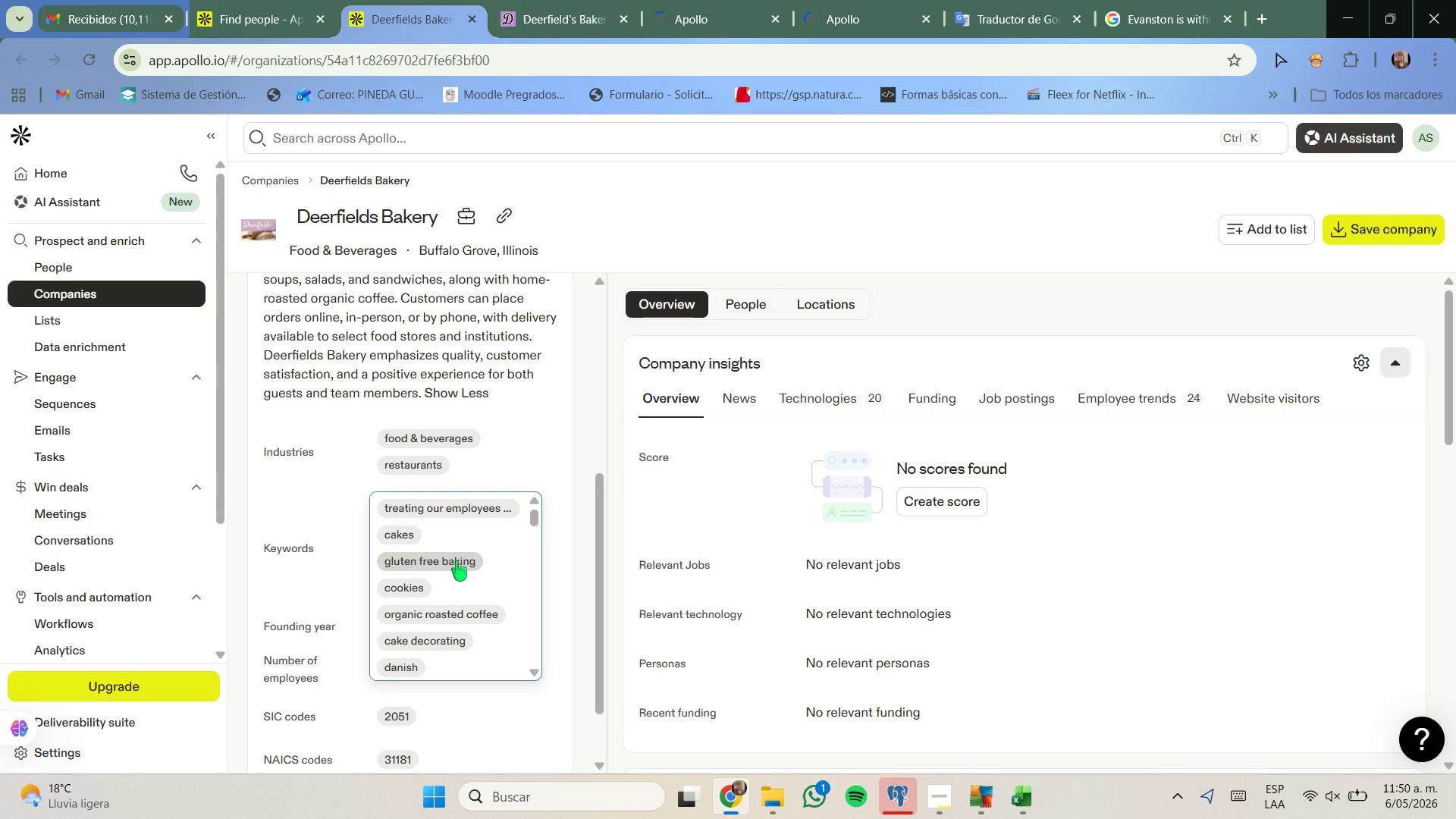 
scroll: coordinate [449, 617], scroll_direction: down, amount: 4.0
 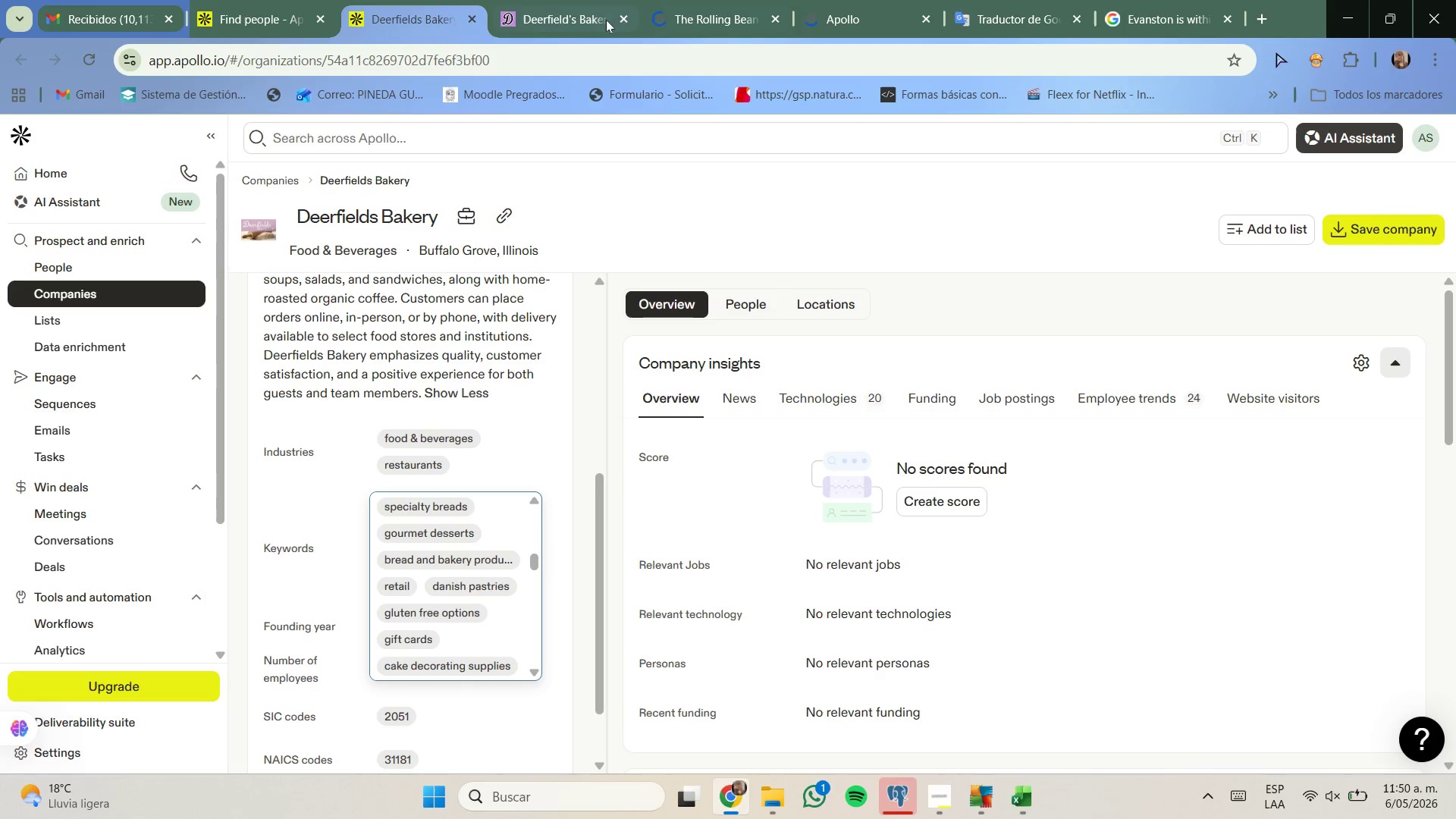 
left_click([621, 19])
 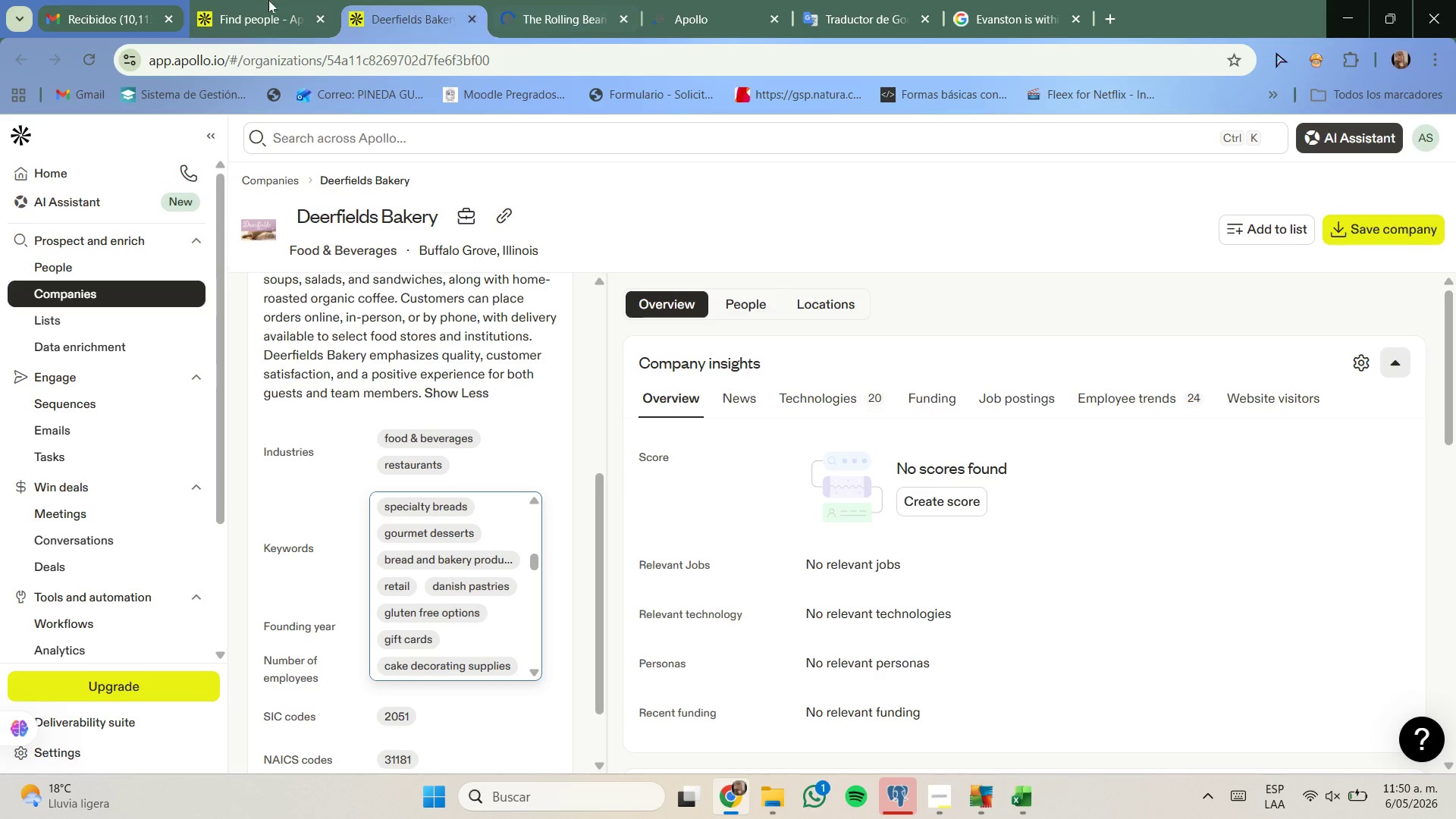 
left_click([246, 0])
 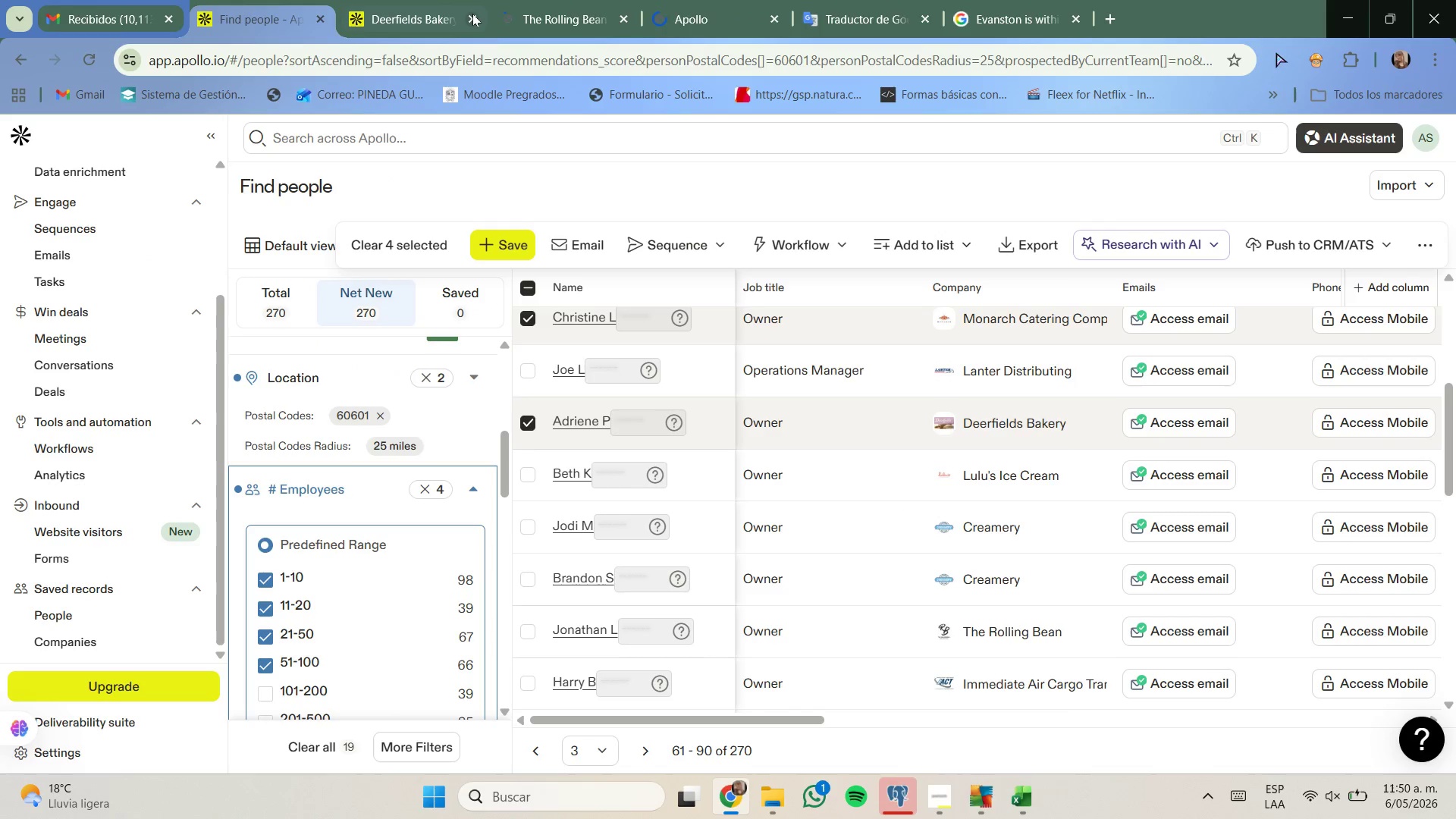 
left_click([472, 14])
 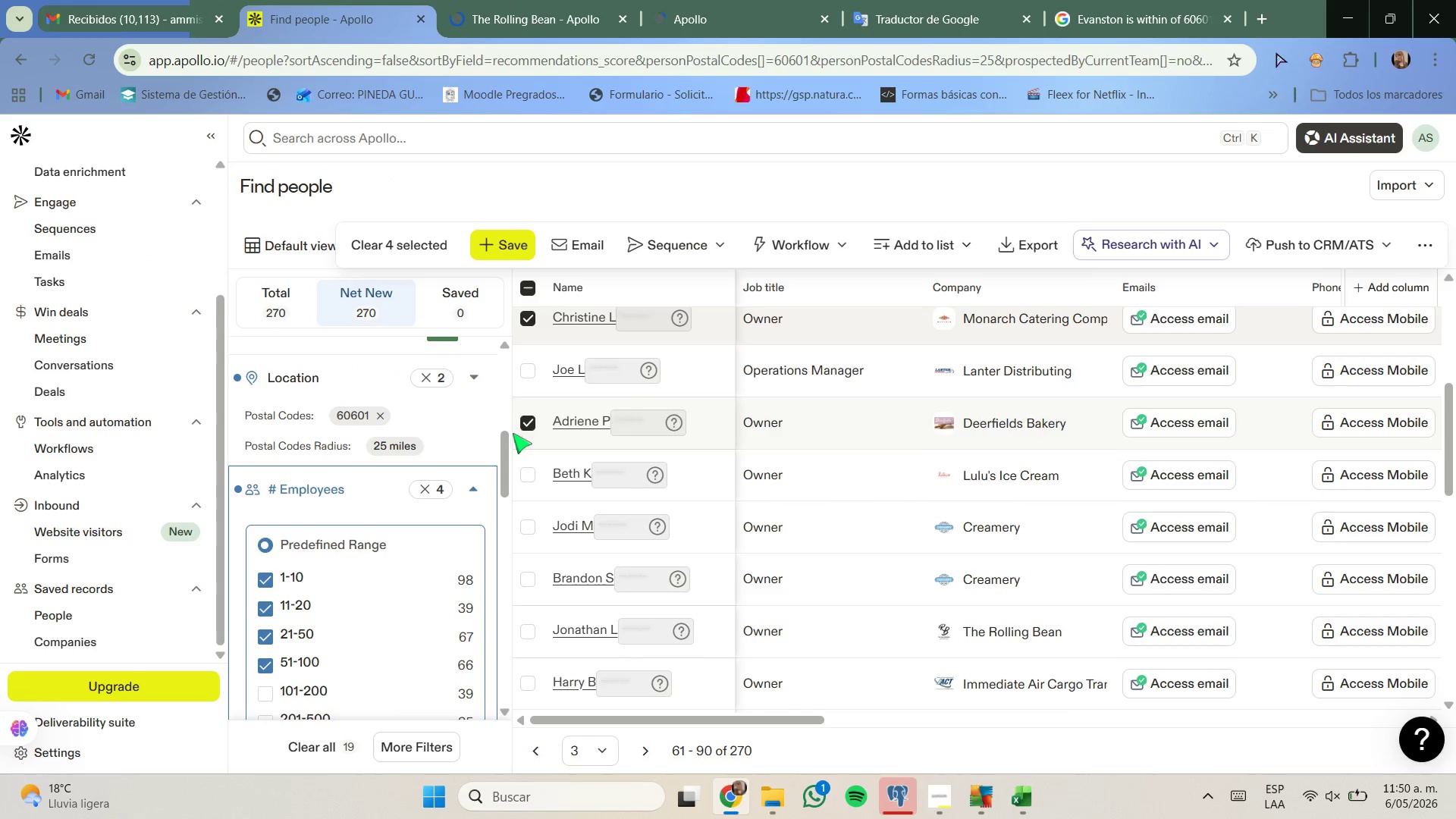 
left_click([530, 423])
 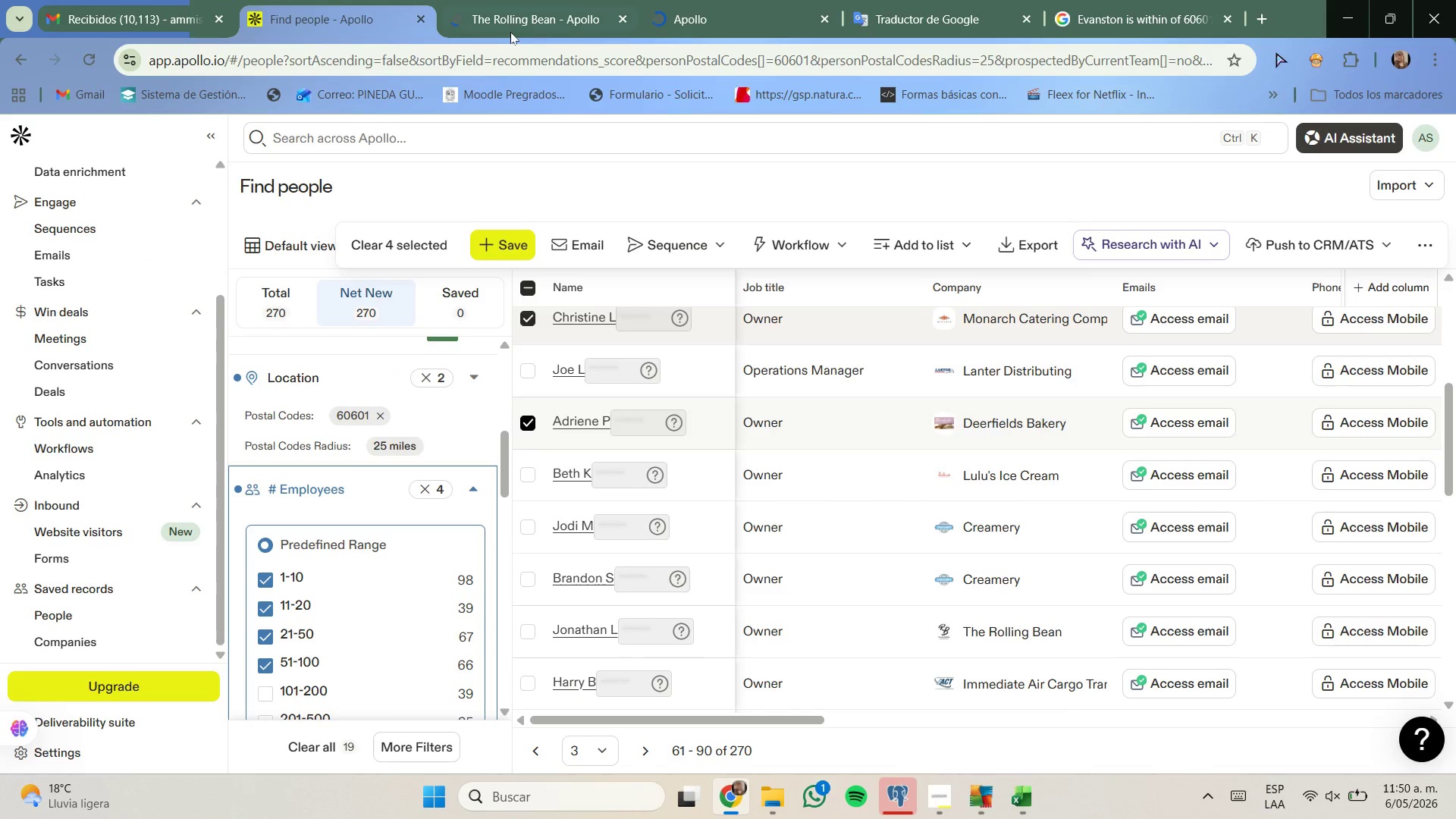 
left_click([516, 28])
 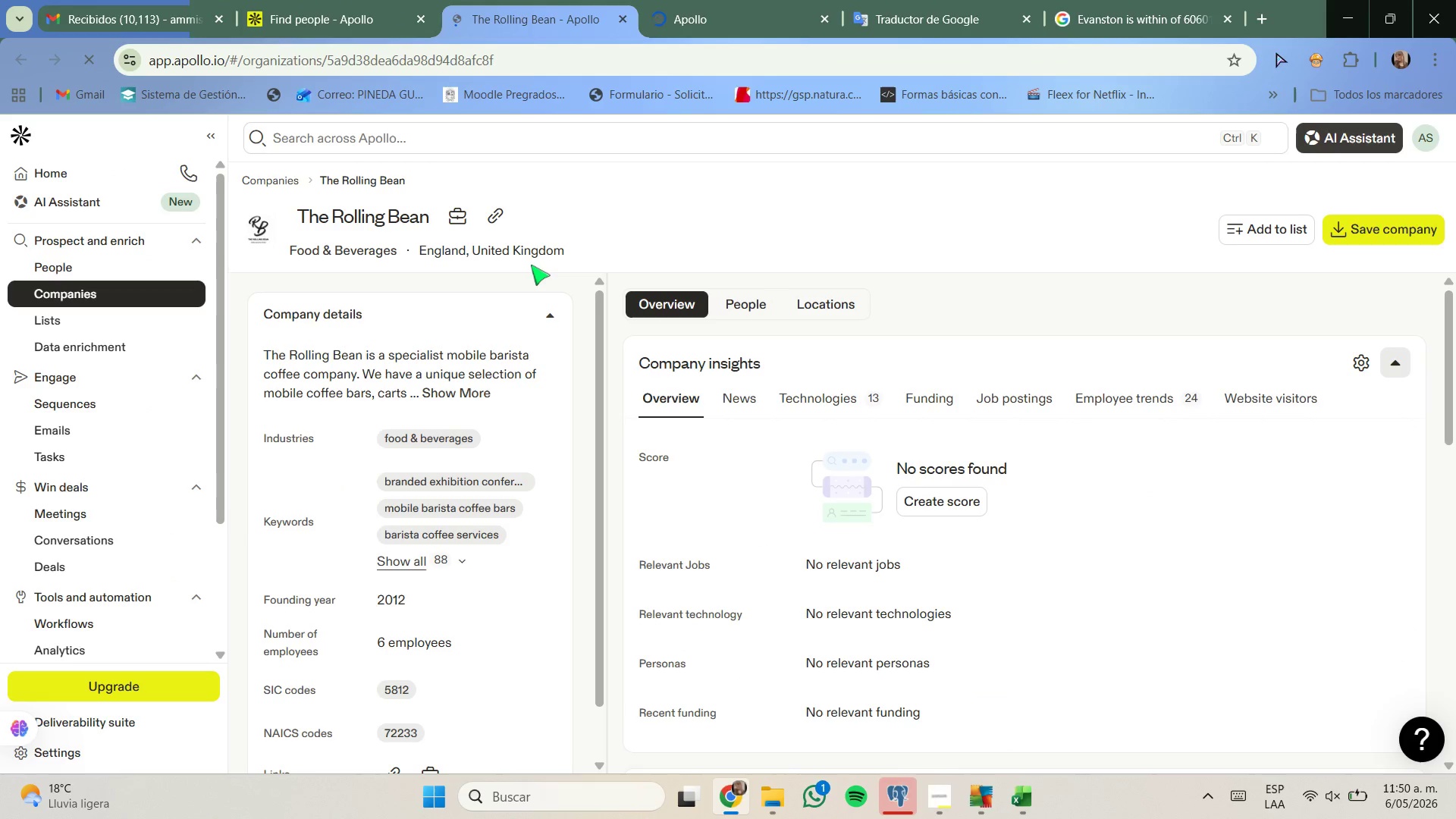 
wait(5.09)
 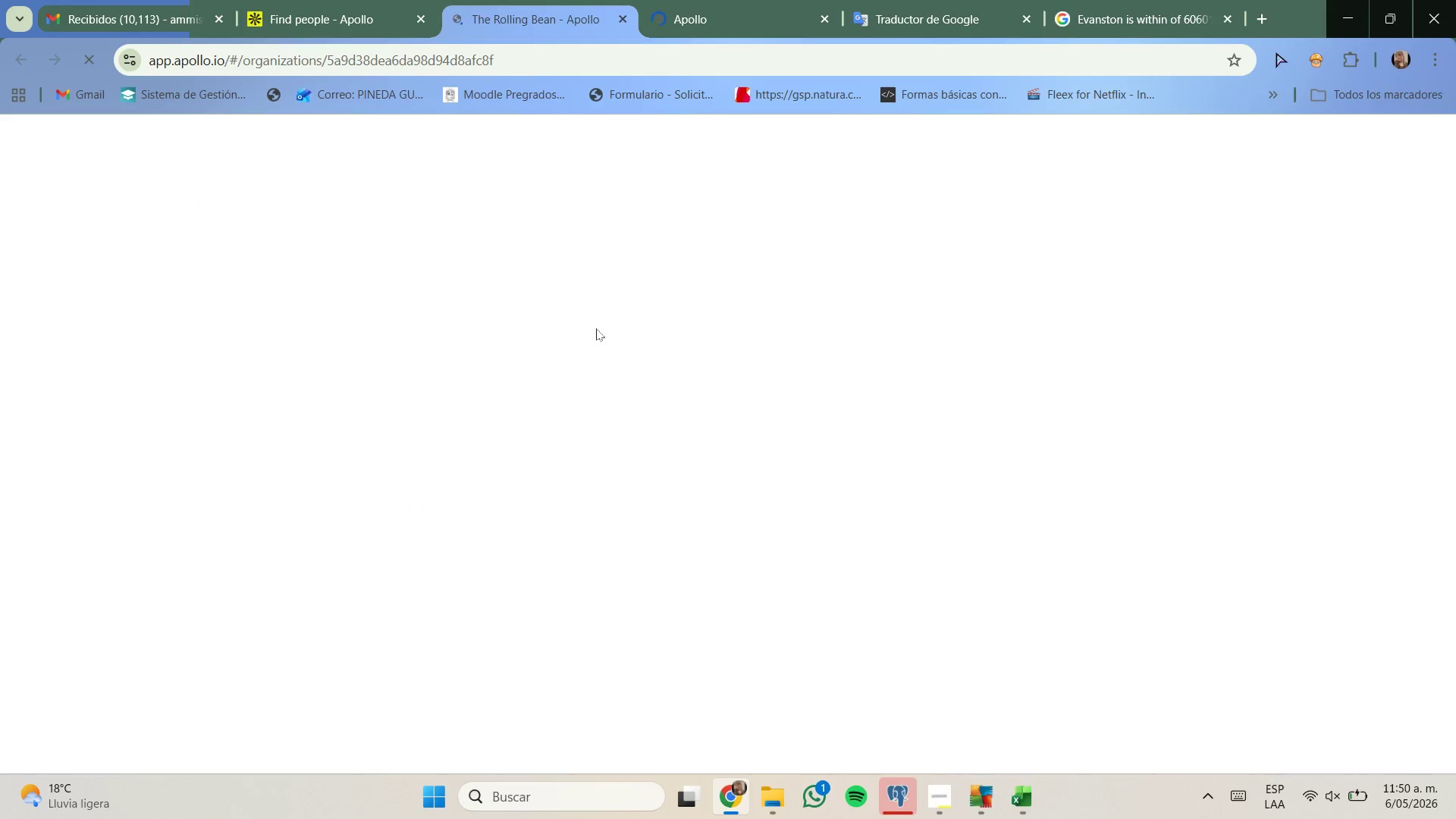 
left_click([485, 221])
 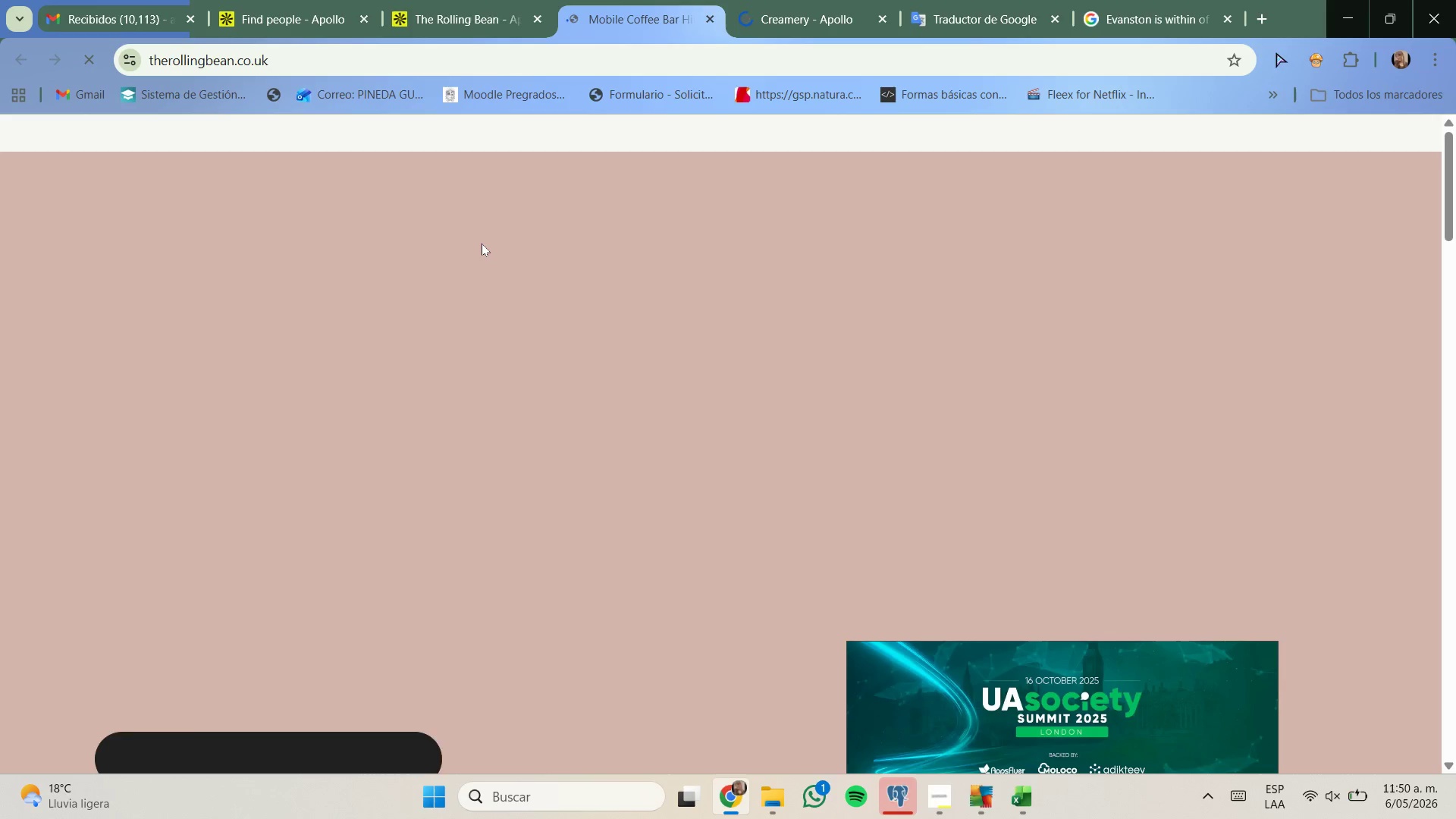 
wait(5.44)
 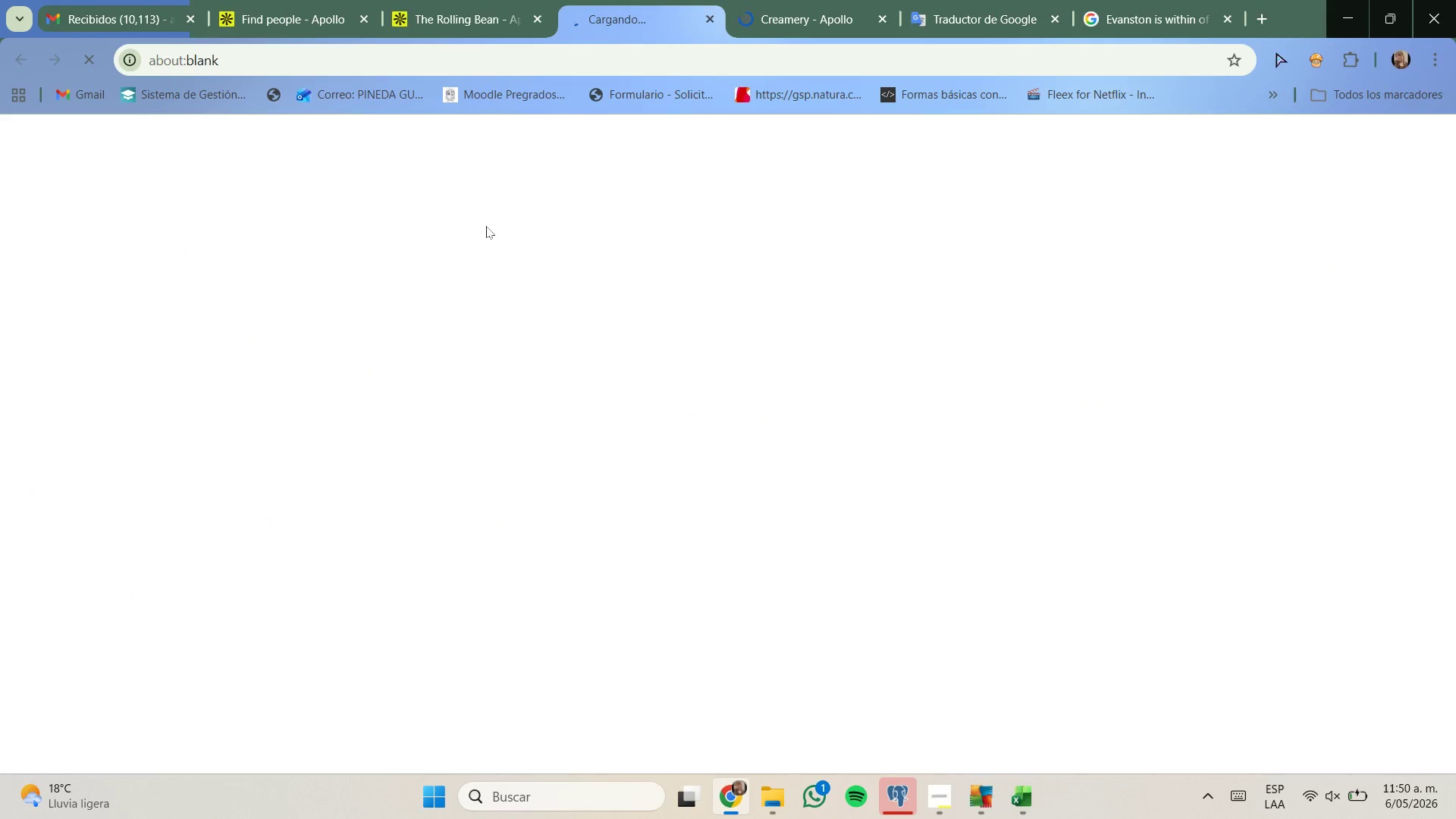 
scroll: coordinate [488, 348], scroll_direction: down, amount: 2.0
 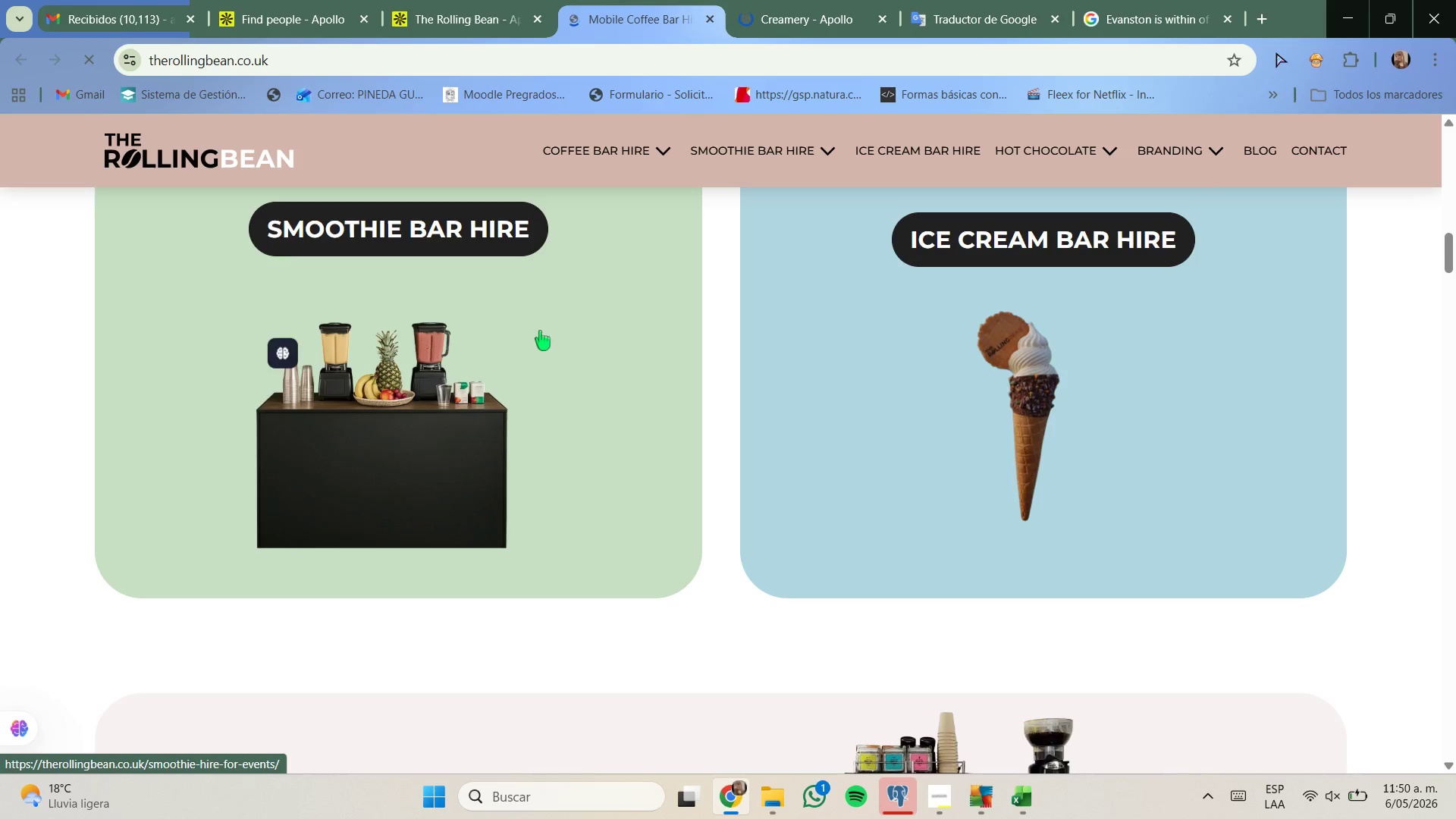 
scroll: coordinate [574, 324], scroll_direction: up, amount: 2.0
 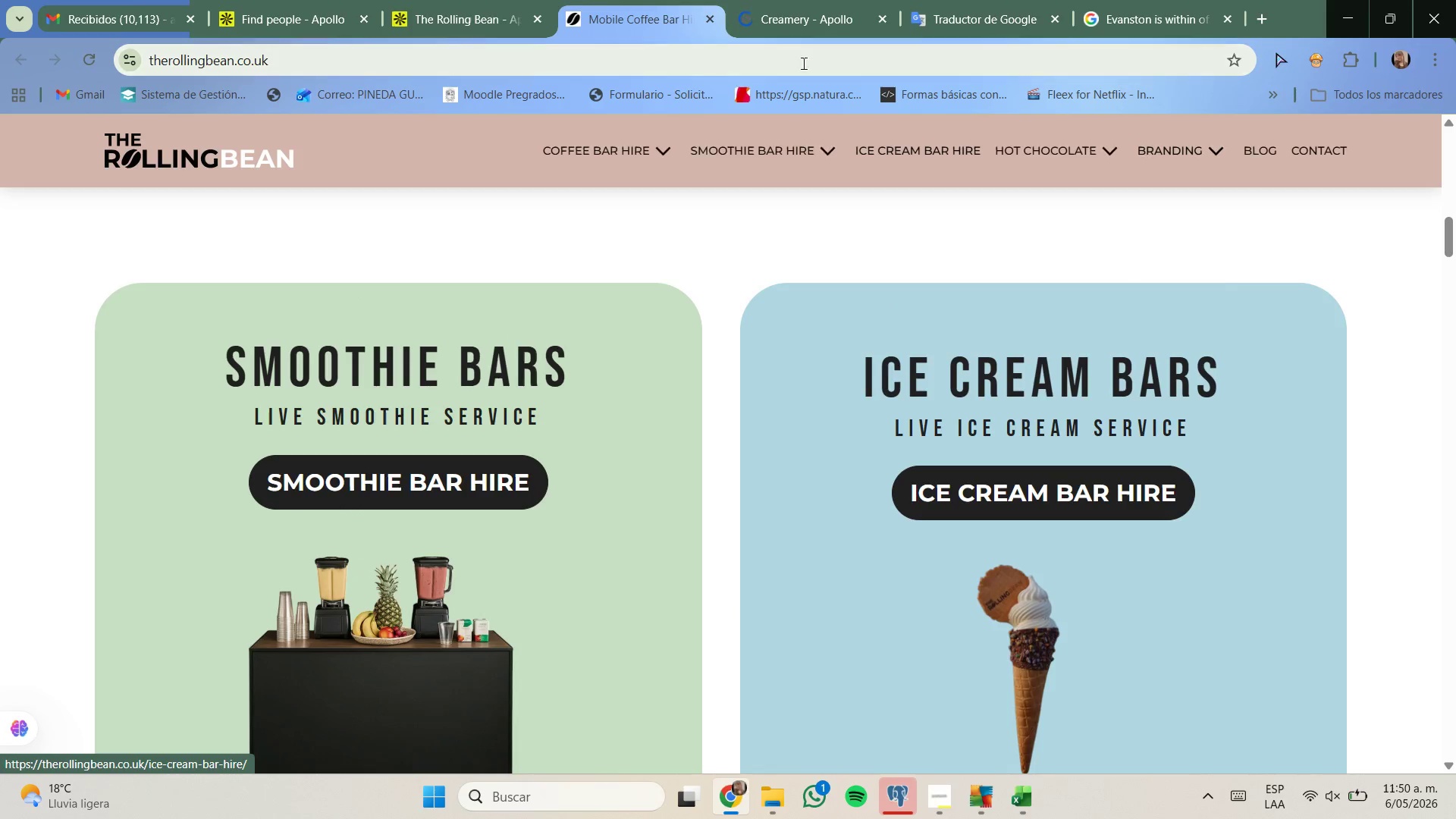 
left_click([714, 20])
 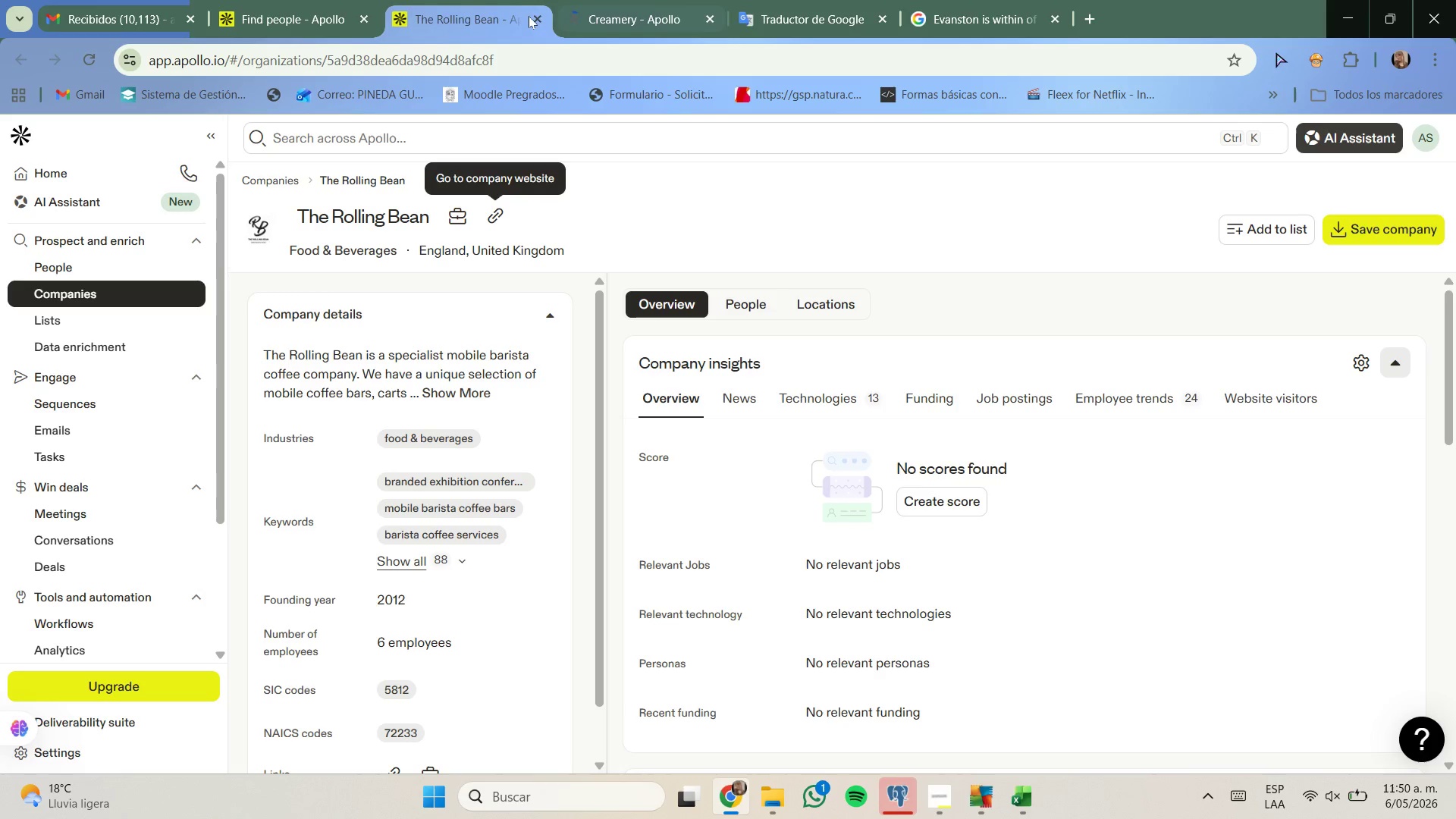 
left_click([535, 19])
 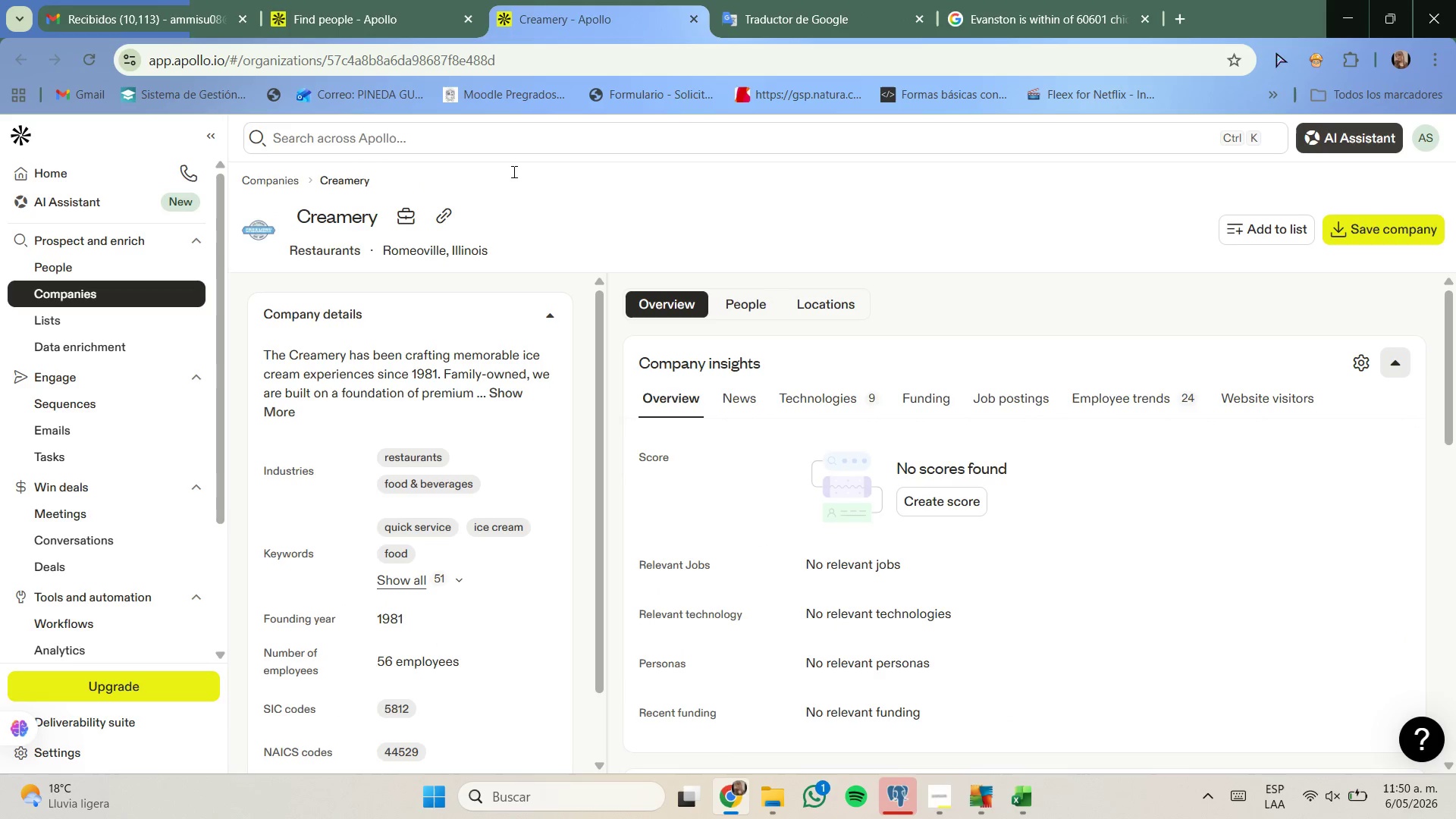 
wait(5.38)
 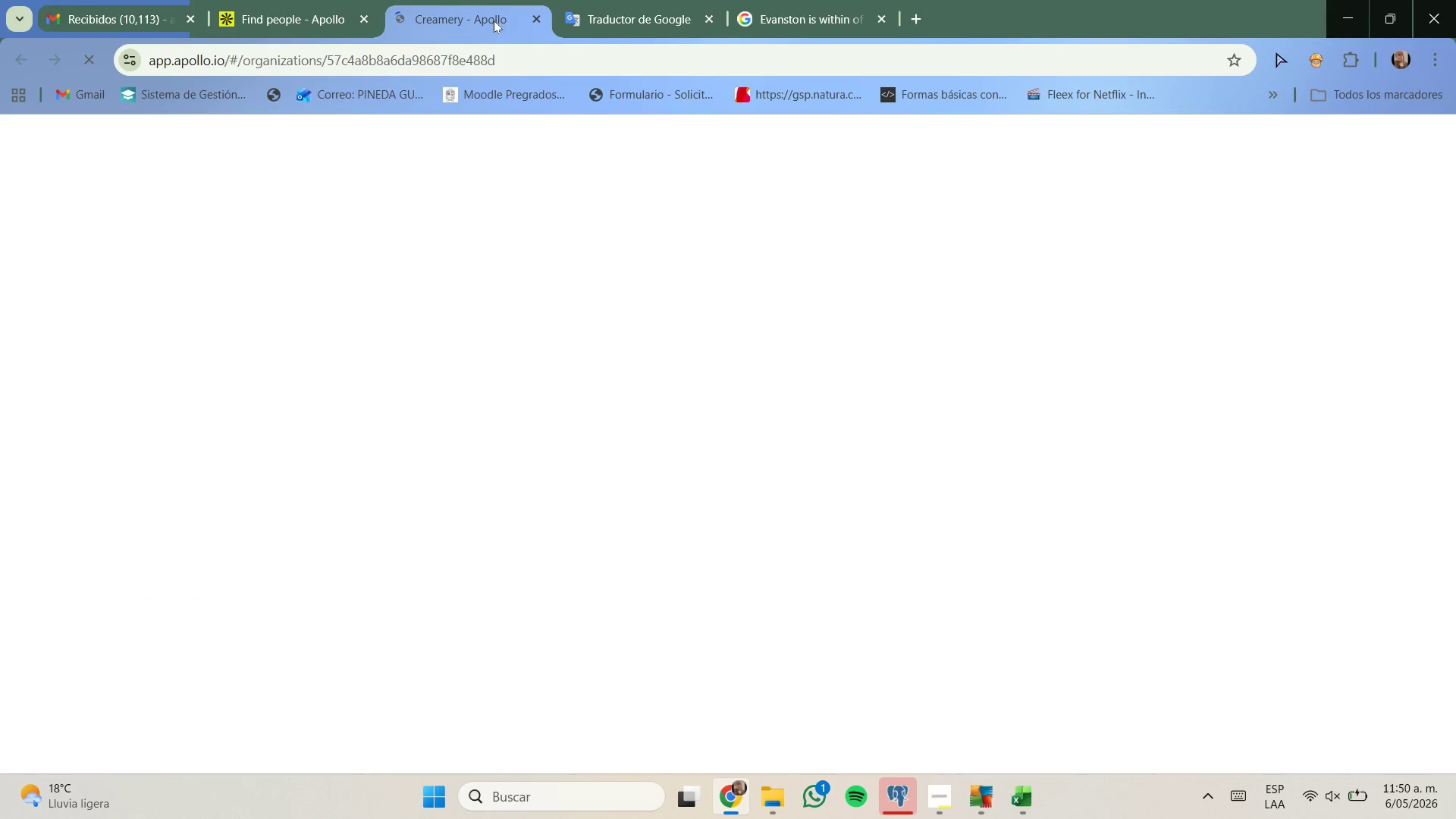 
scroll: coordinate [482, 280], scroll_direction: down, amount: 1.0
 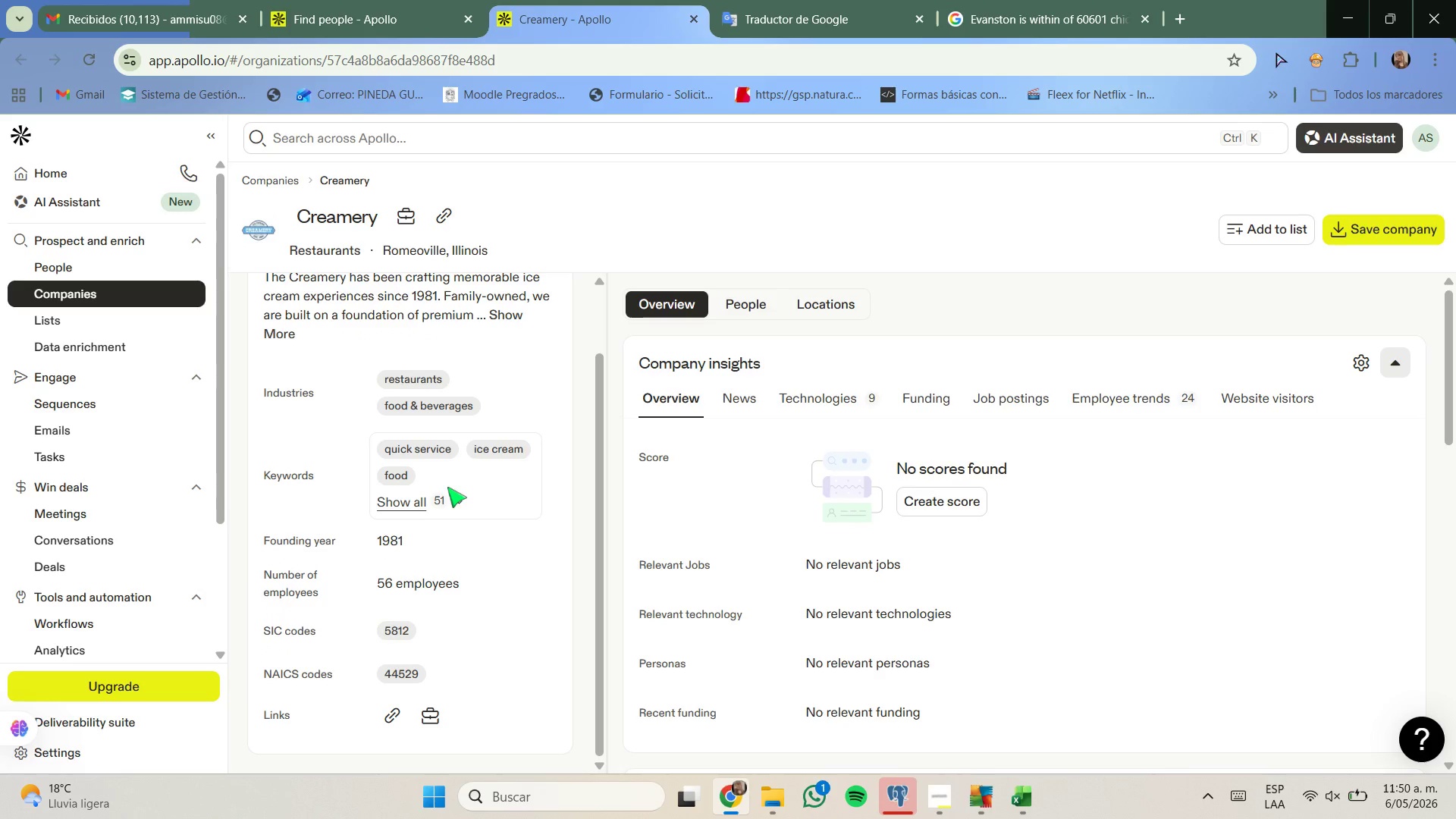 
left_click([443, 502])
 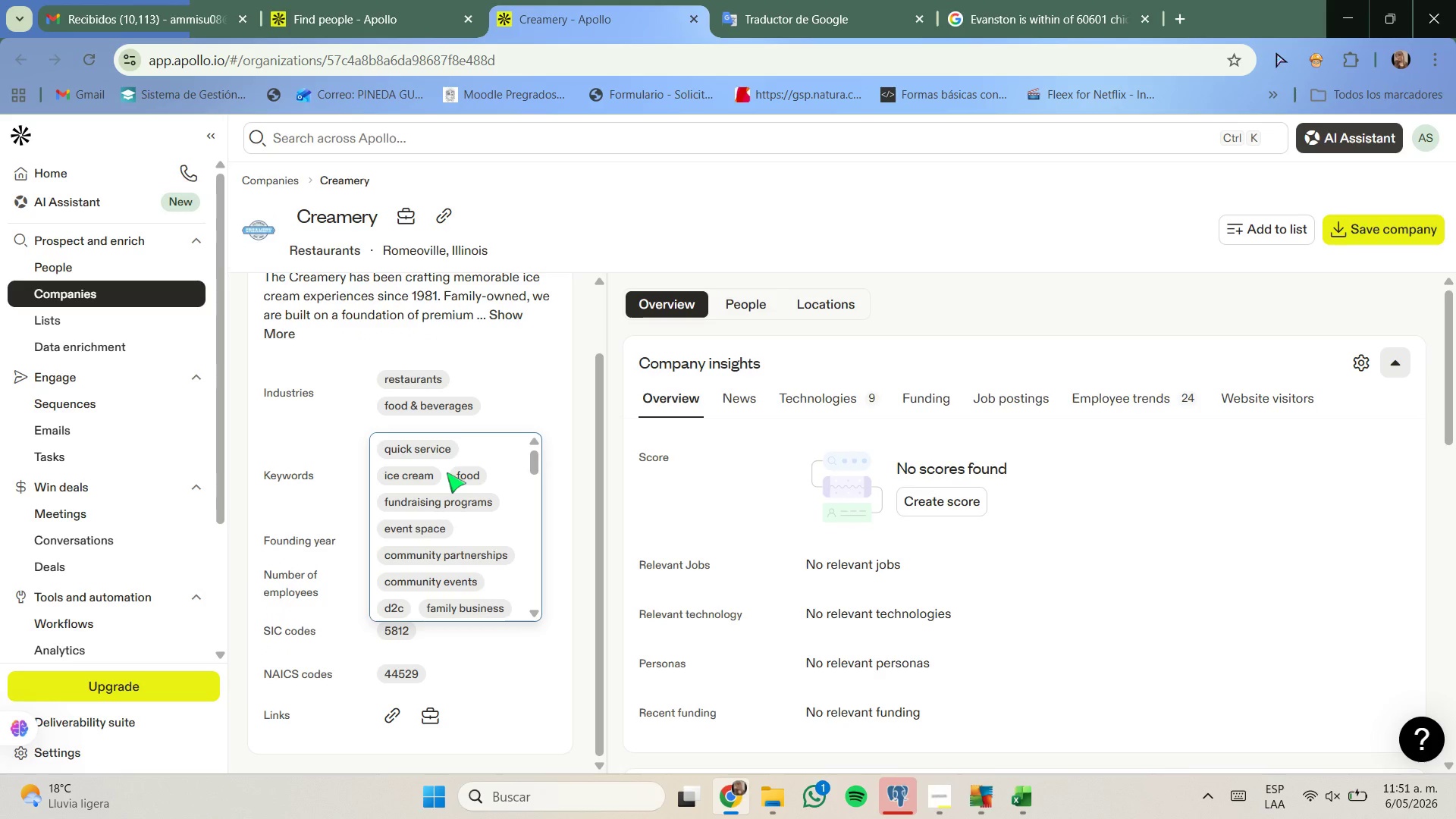 
scroll: coordinate [453, 487], scroll_direction: down, amount: 2.0
 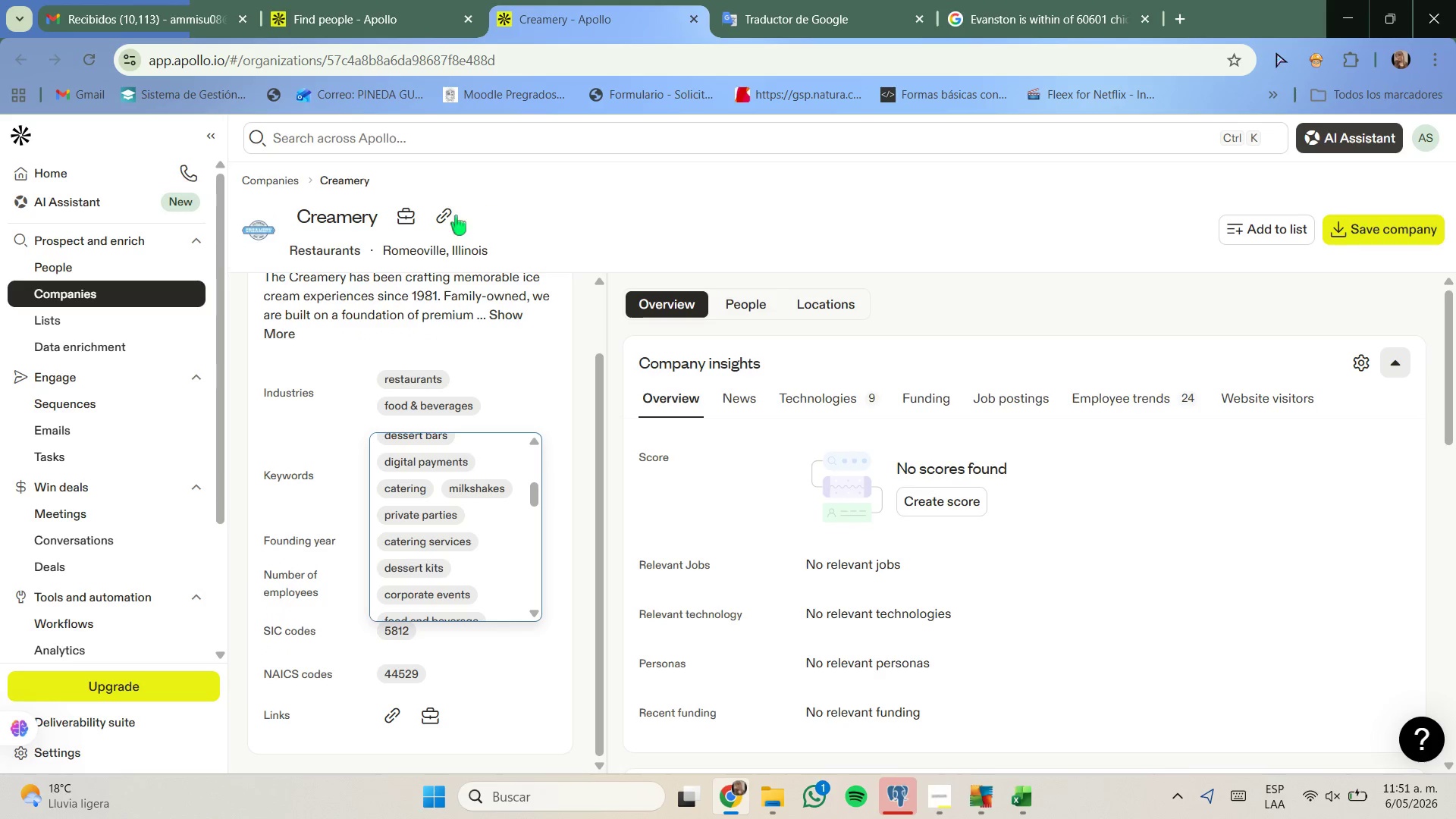 
left_click([449, 218])
 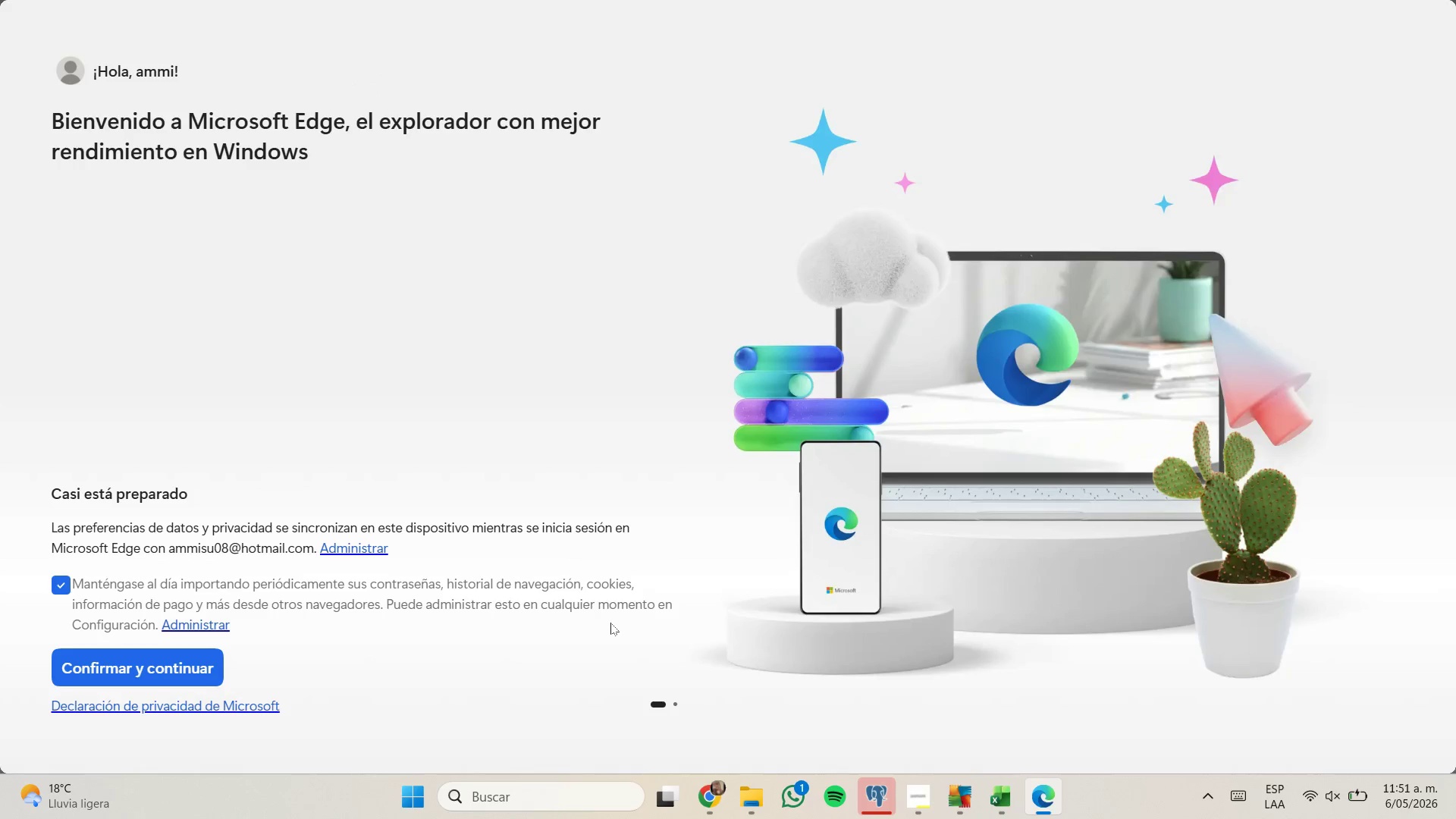 
wait(14.64)
 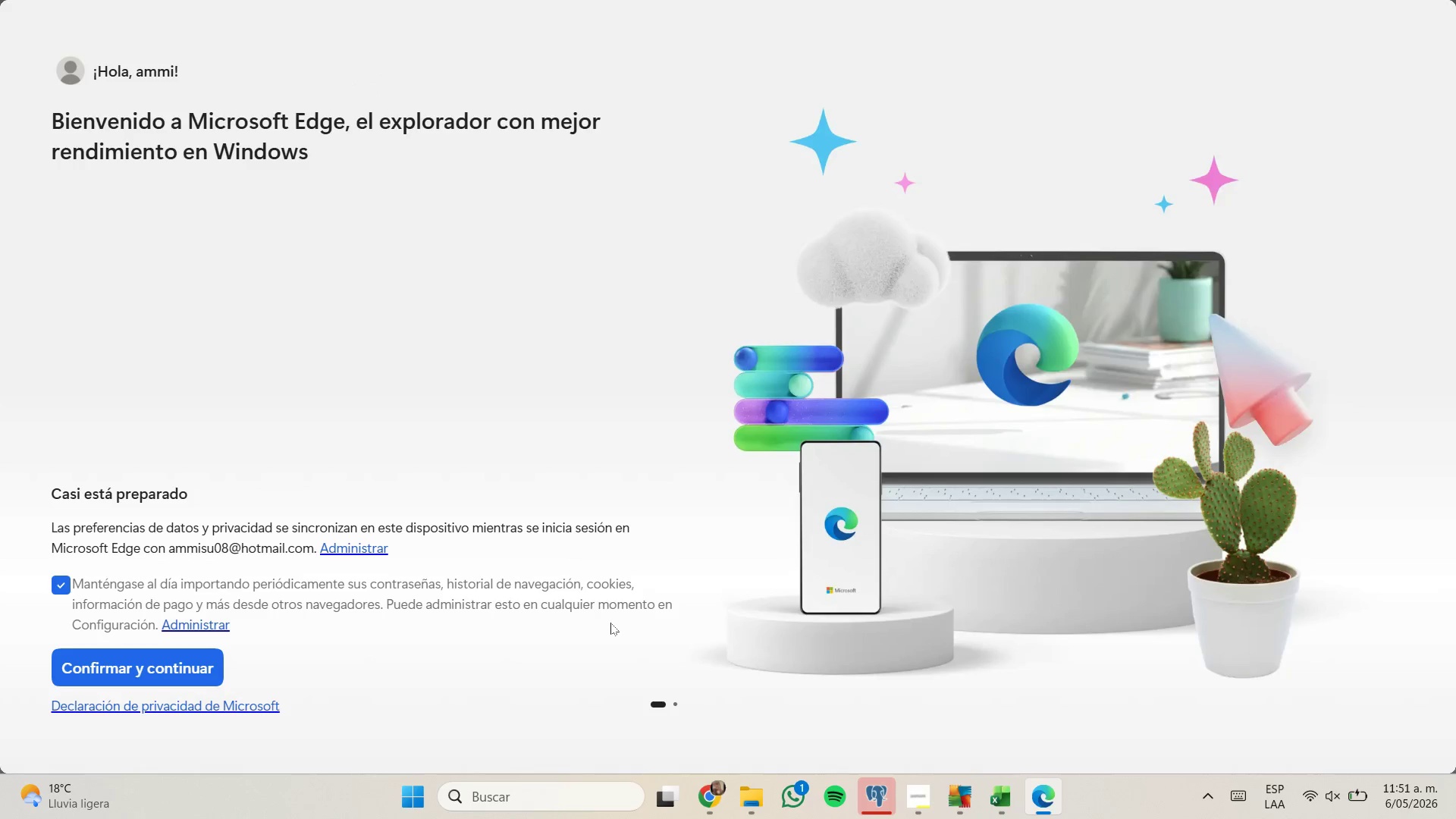 
left_click([711, 795])
 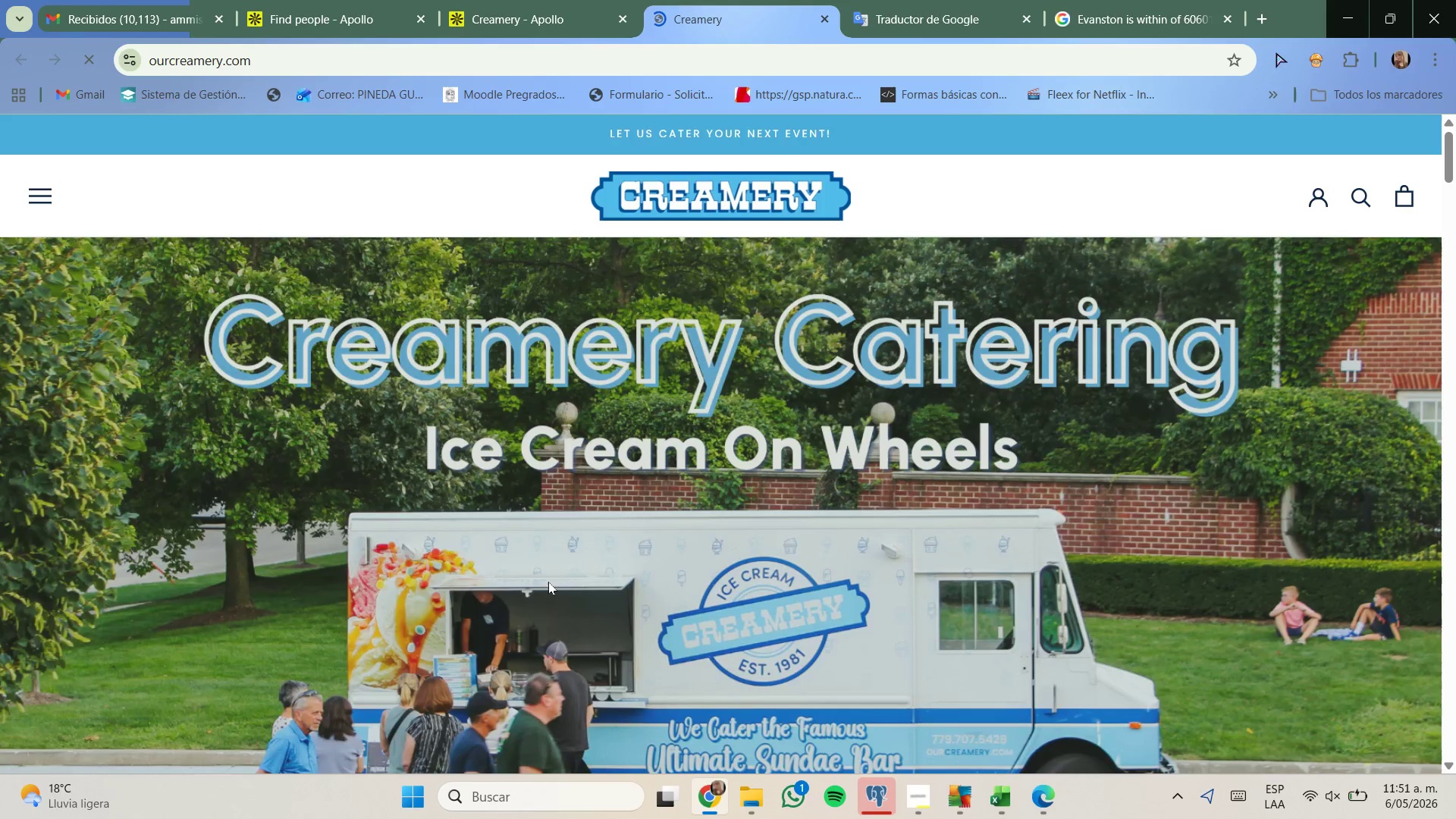 
scroll: coordinate [548, 584], scroll_direction: down, amount: 9.0
 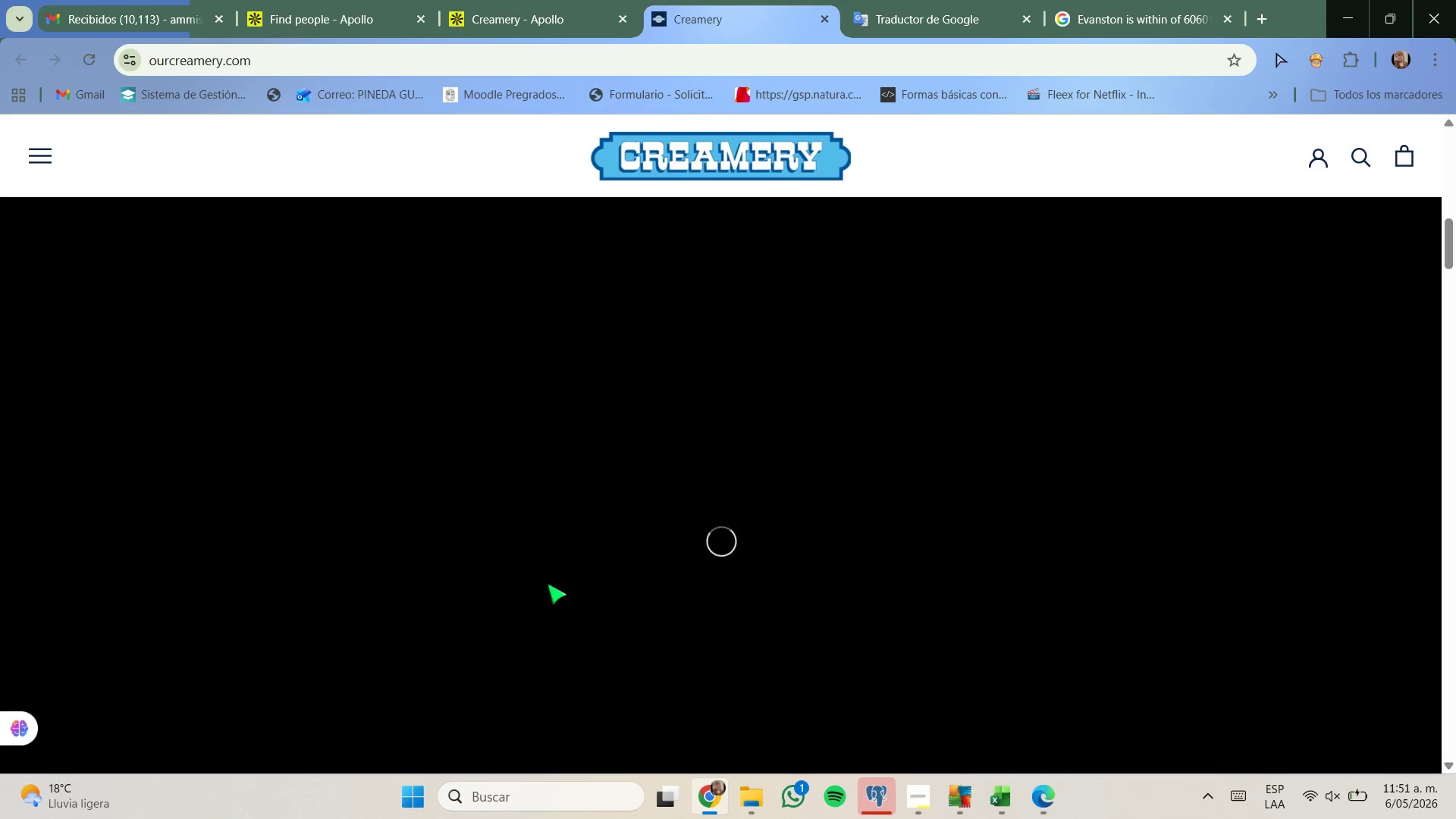 
scroll: coordinate [548, 584], scroll_direction: up, amount: 10.0
 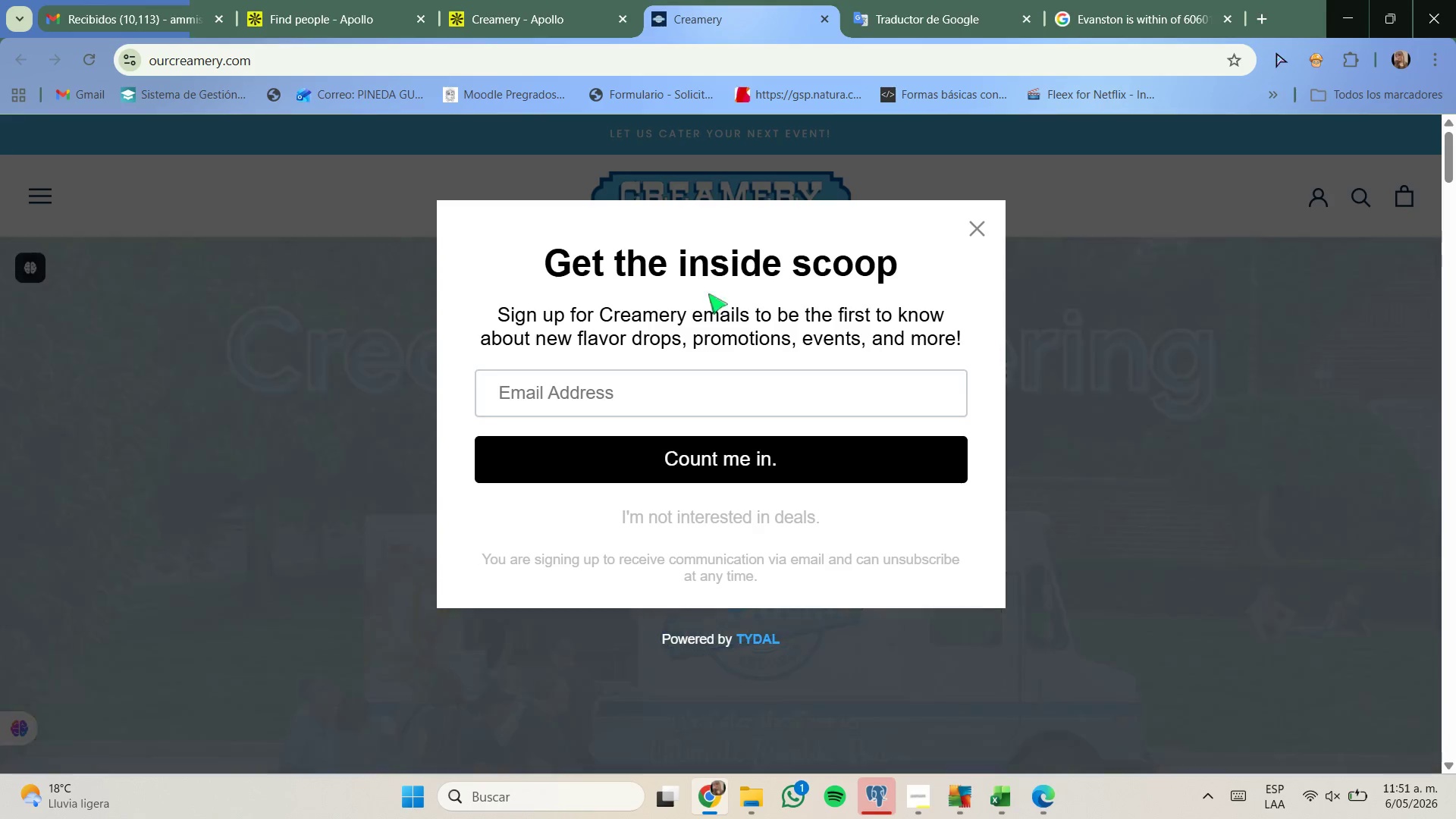 
left_click([980, 225])
 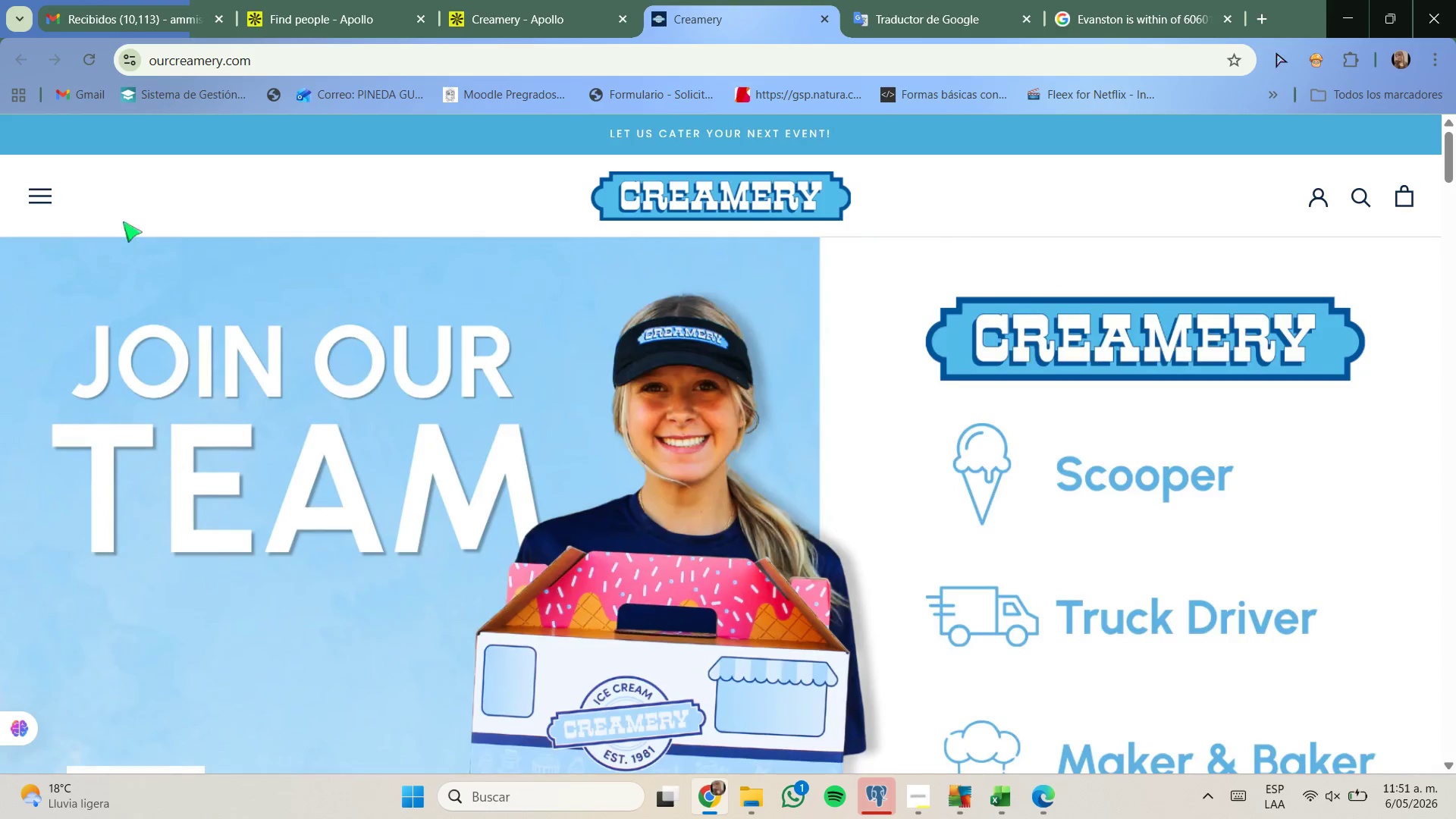 
left_click([13, 192])
 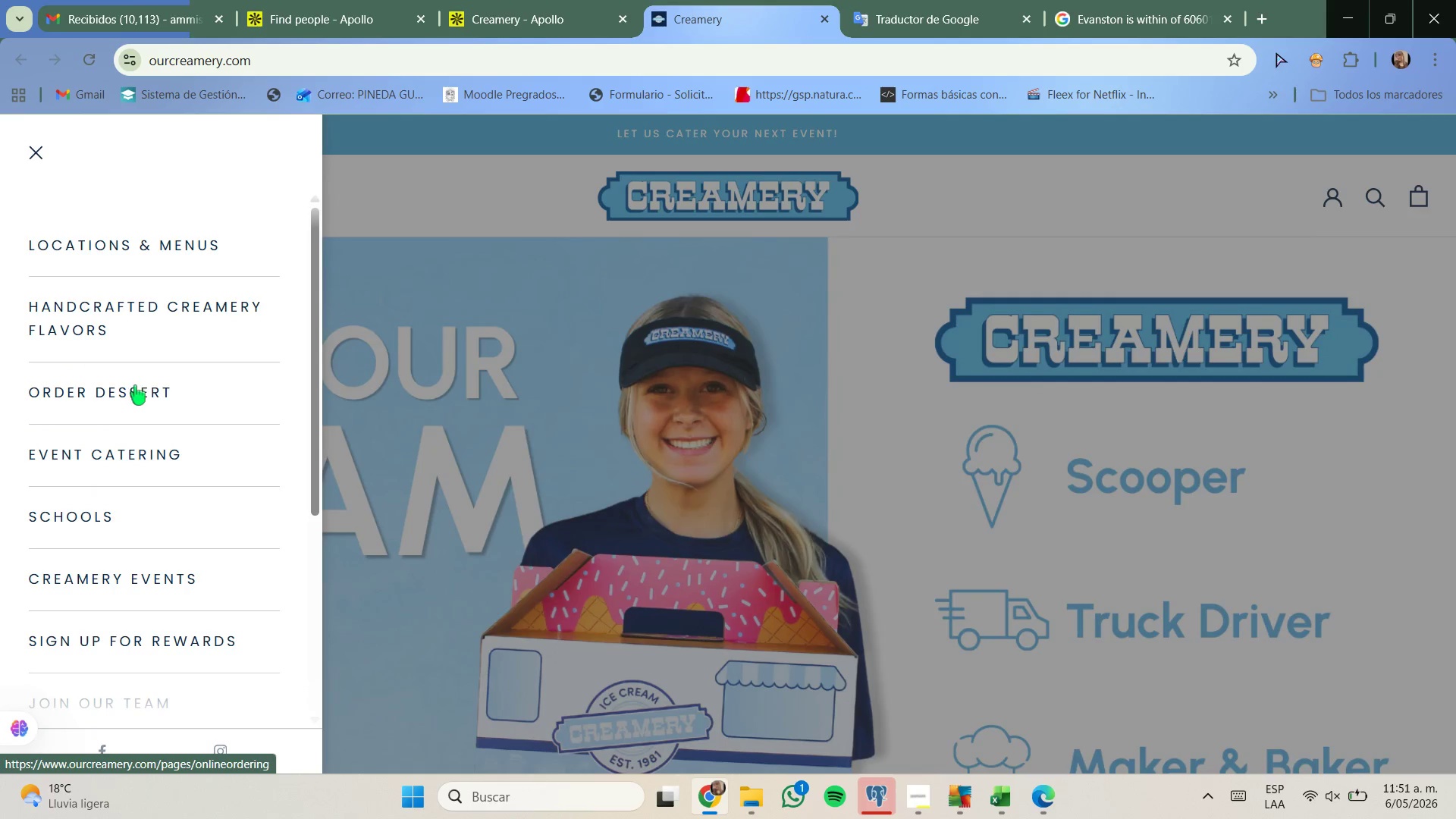 
wait(8.47)
 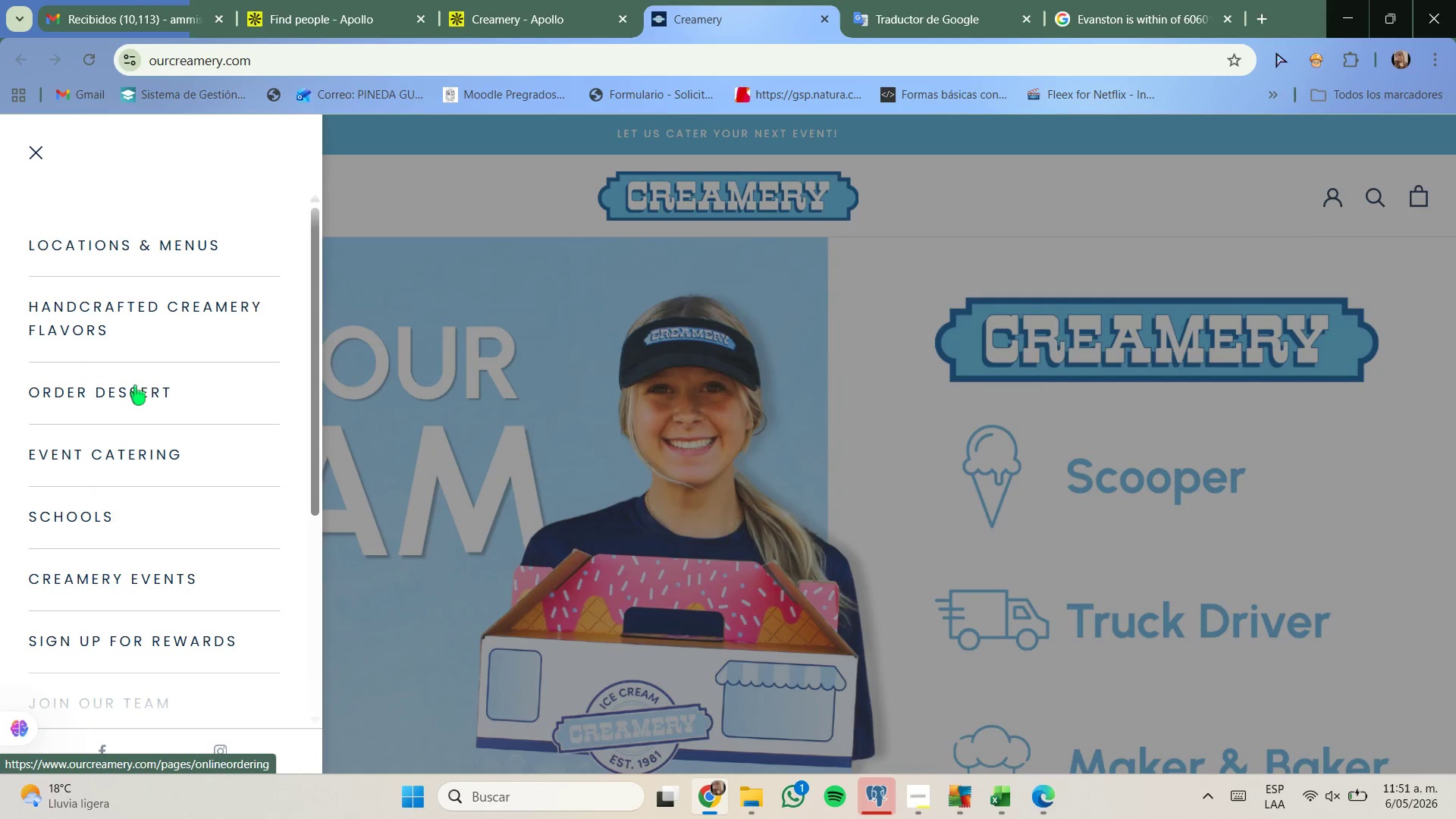 
left_click([532, 532])
 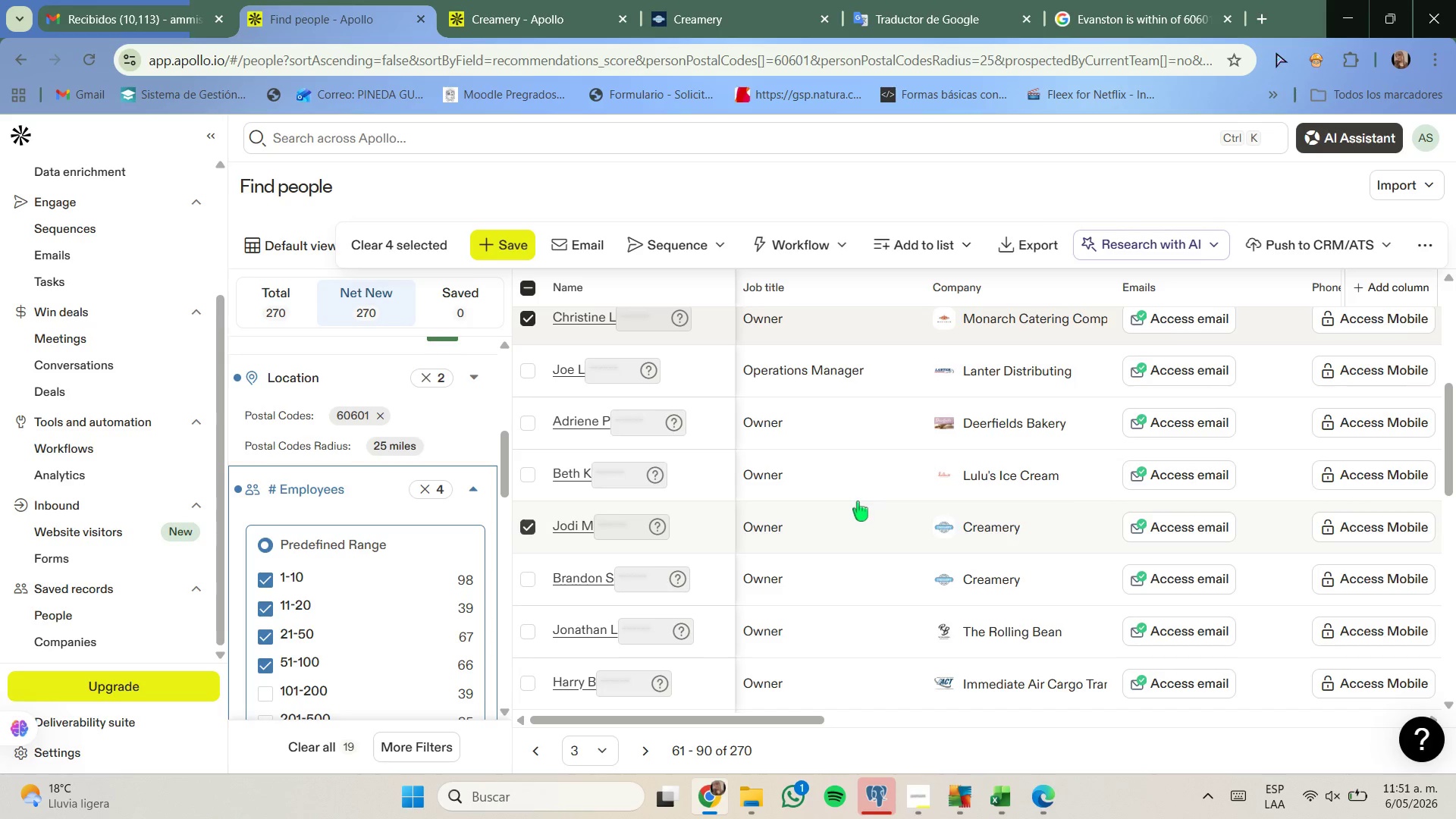 
scroll: coordinate [858, 498], scroll_direction: down, amount: 1.0
 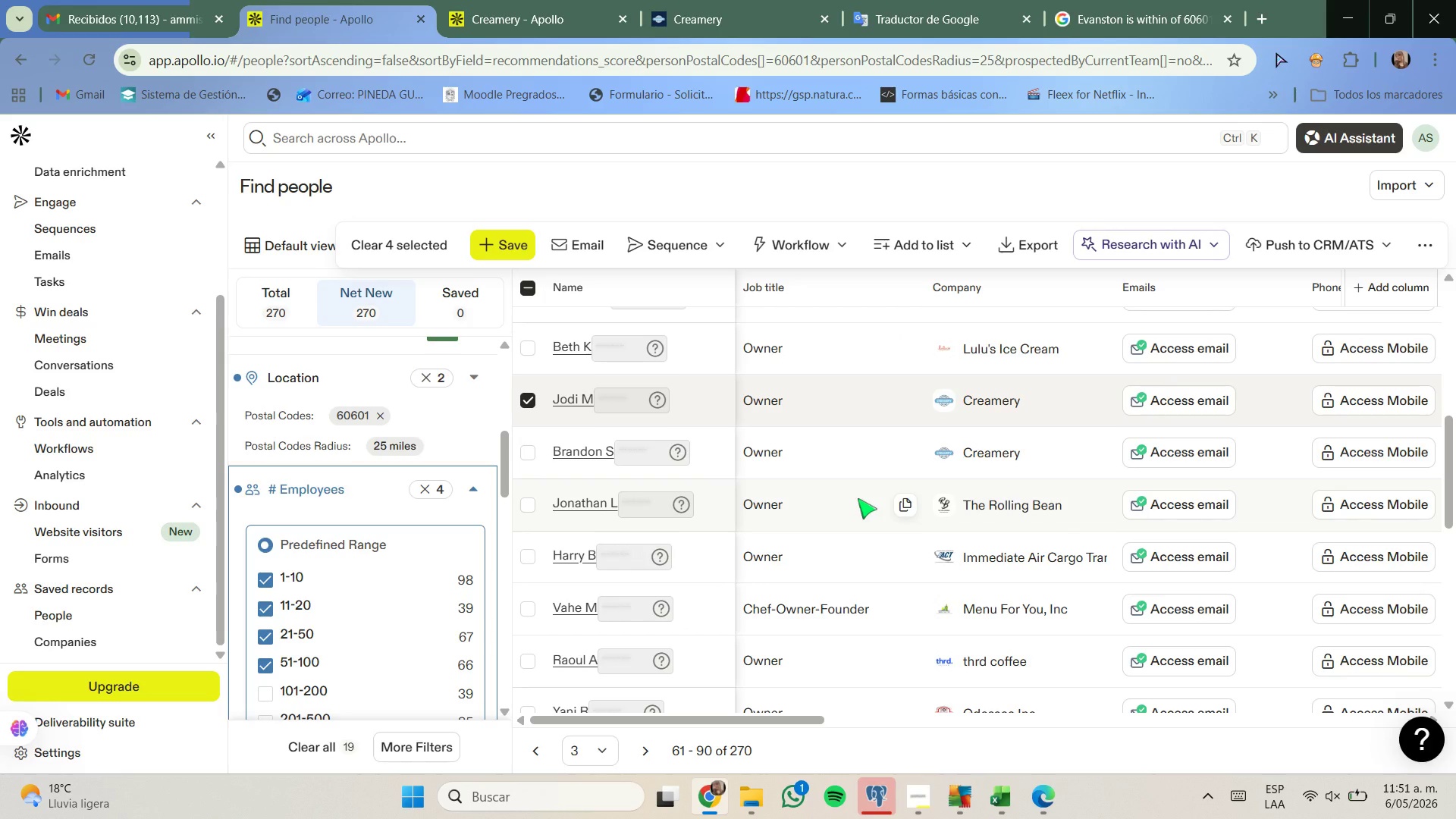 
wait(8.18)
 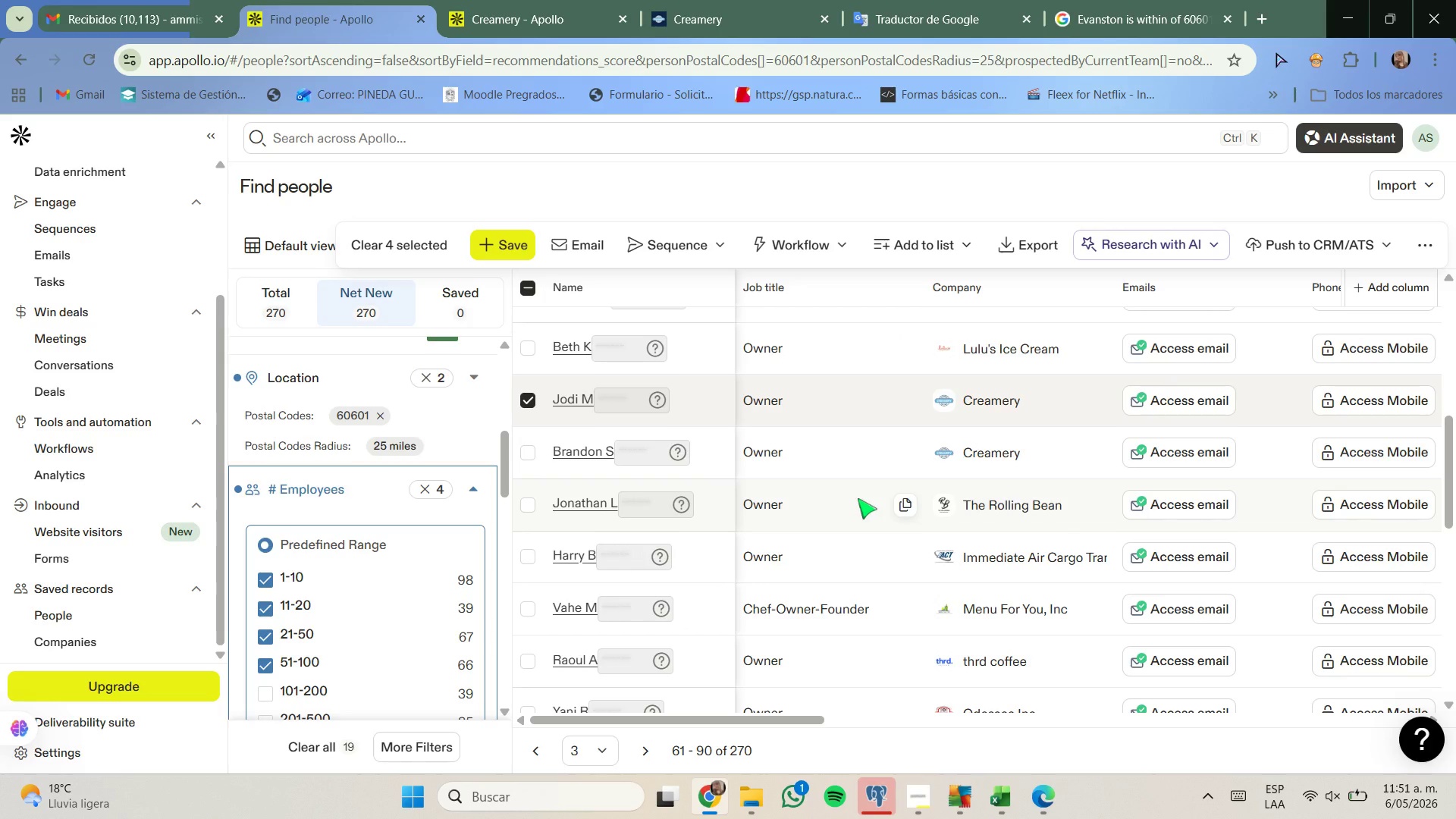 
left_click([621, 25])
 